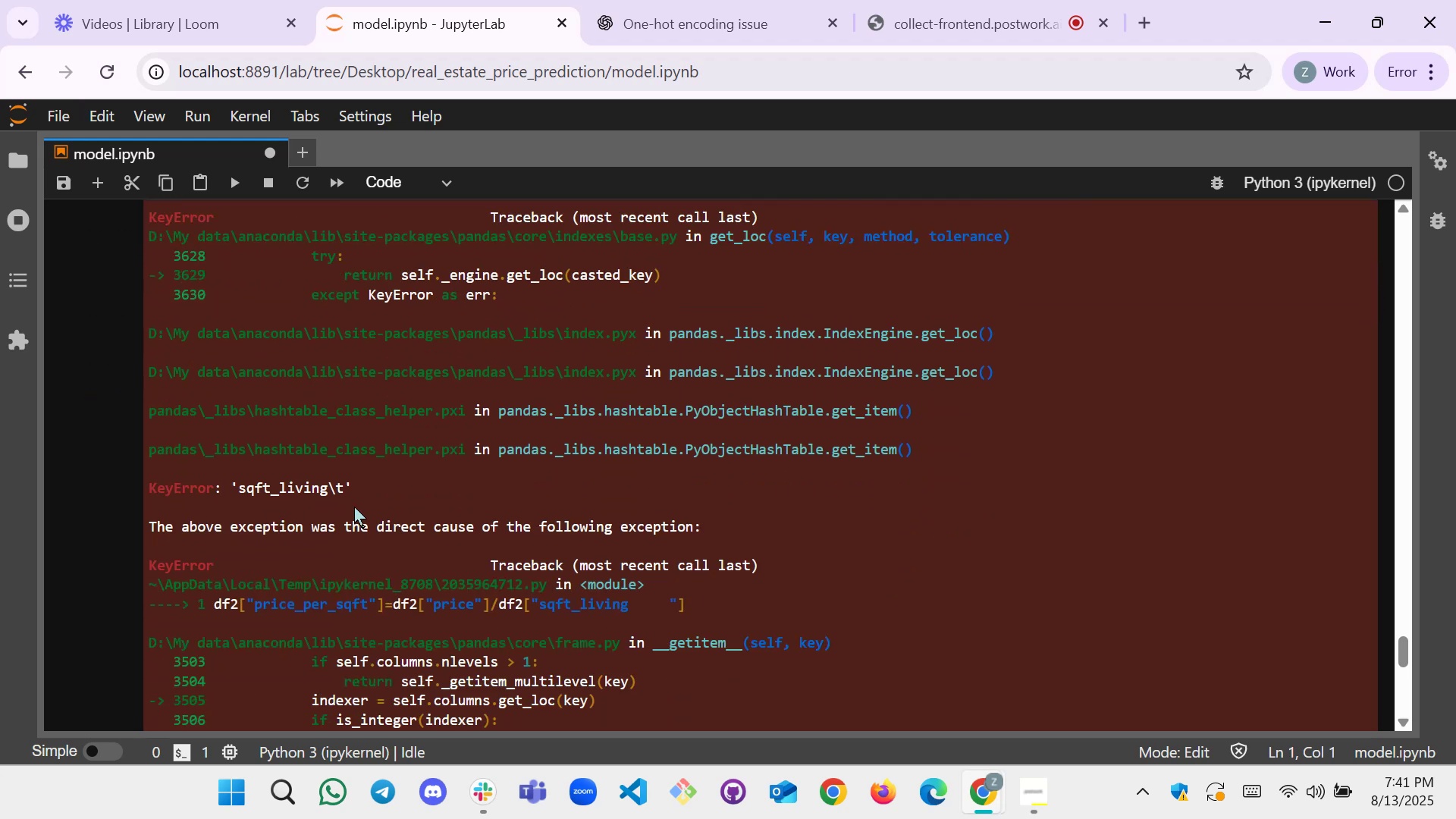 
scroll: coordinate [493, 400], scroll_direction: up, amount: 3.0
 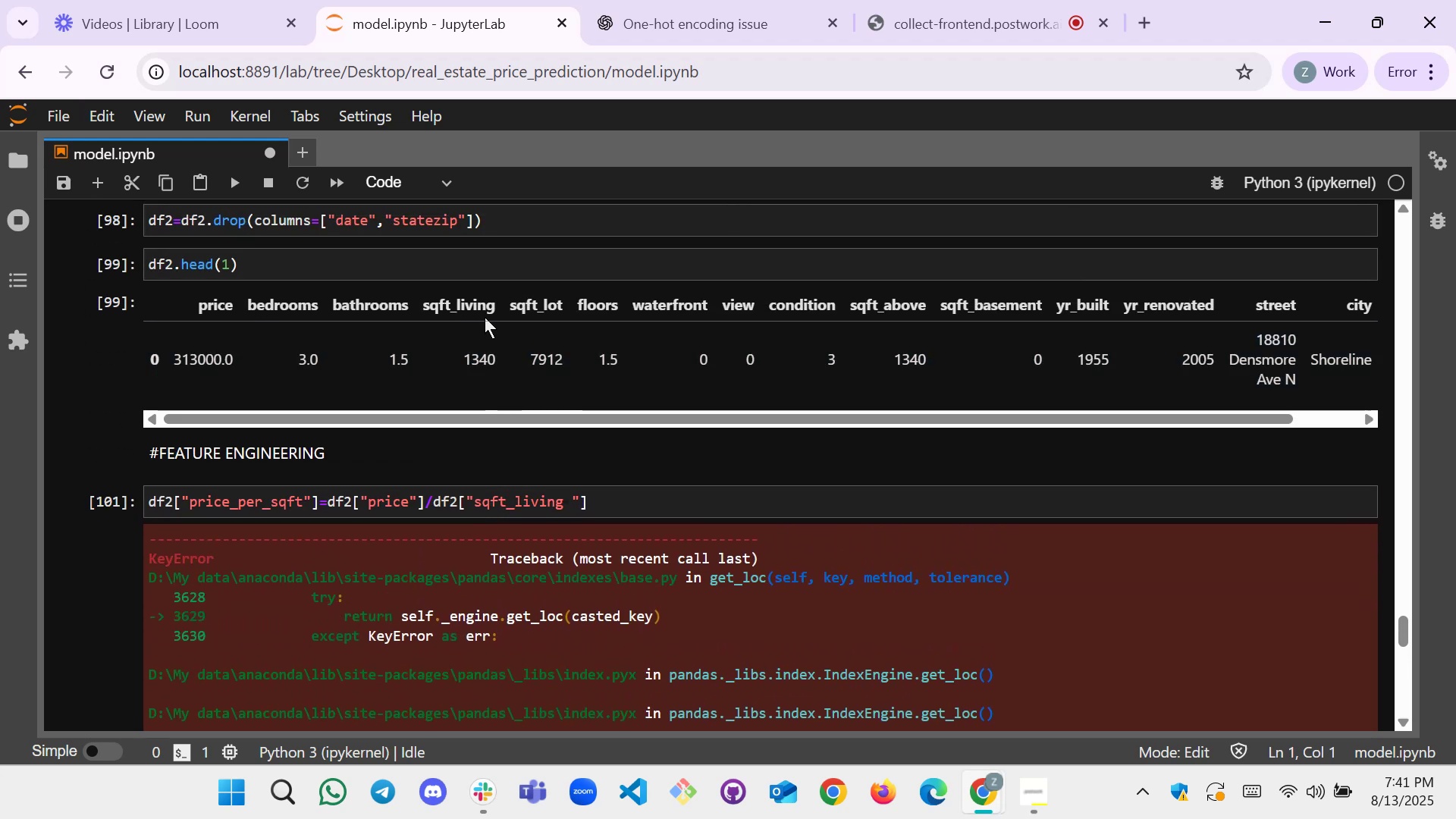 
left_click_drag(start_coordinate=[500, 312], to_coordinate=[425, 318])
 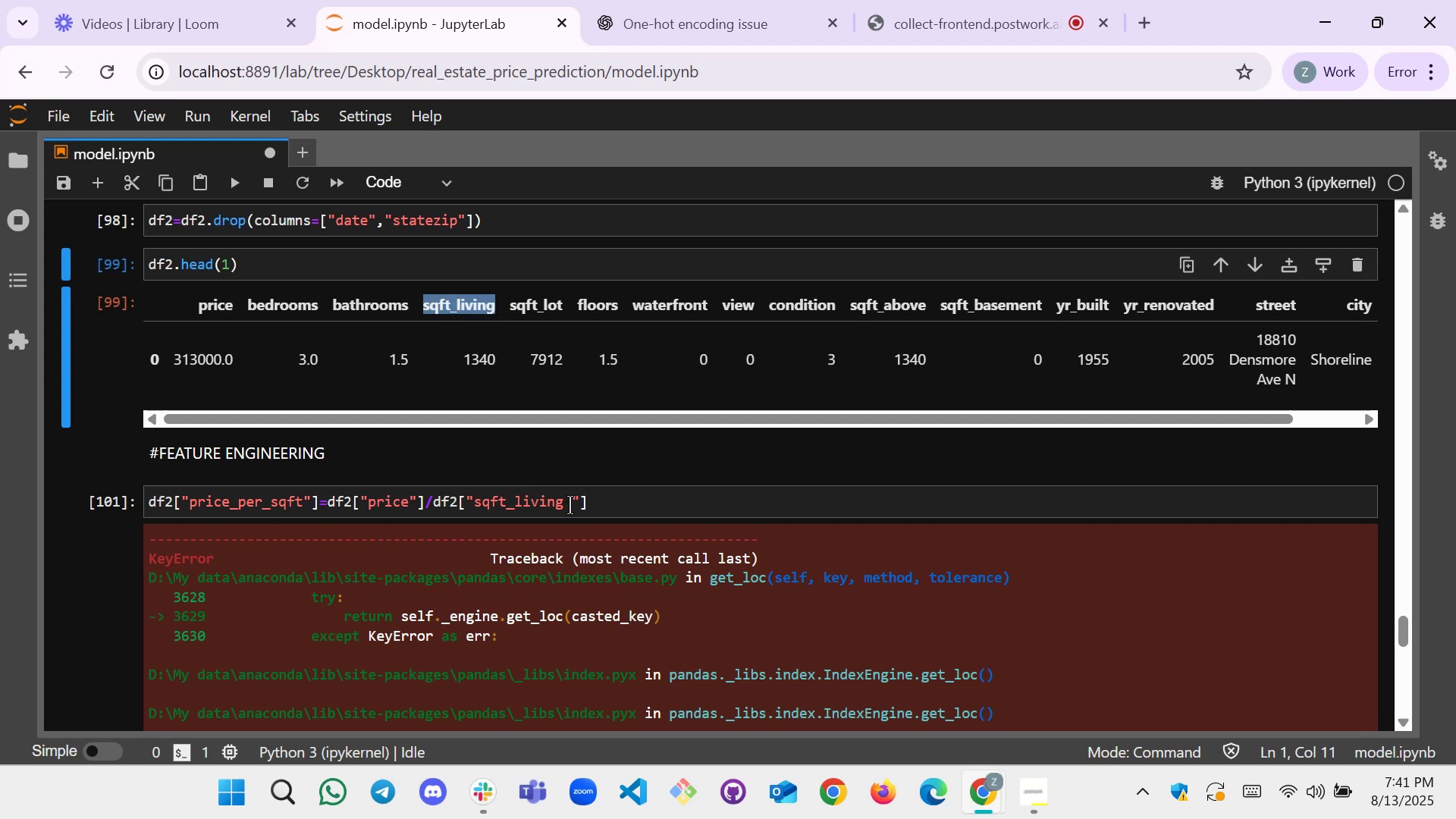 
left_click([574, 505])
 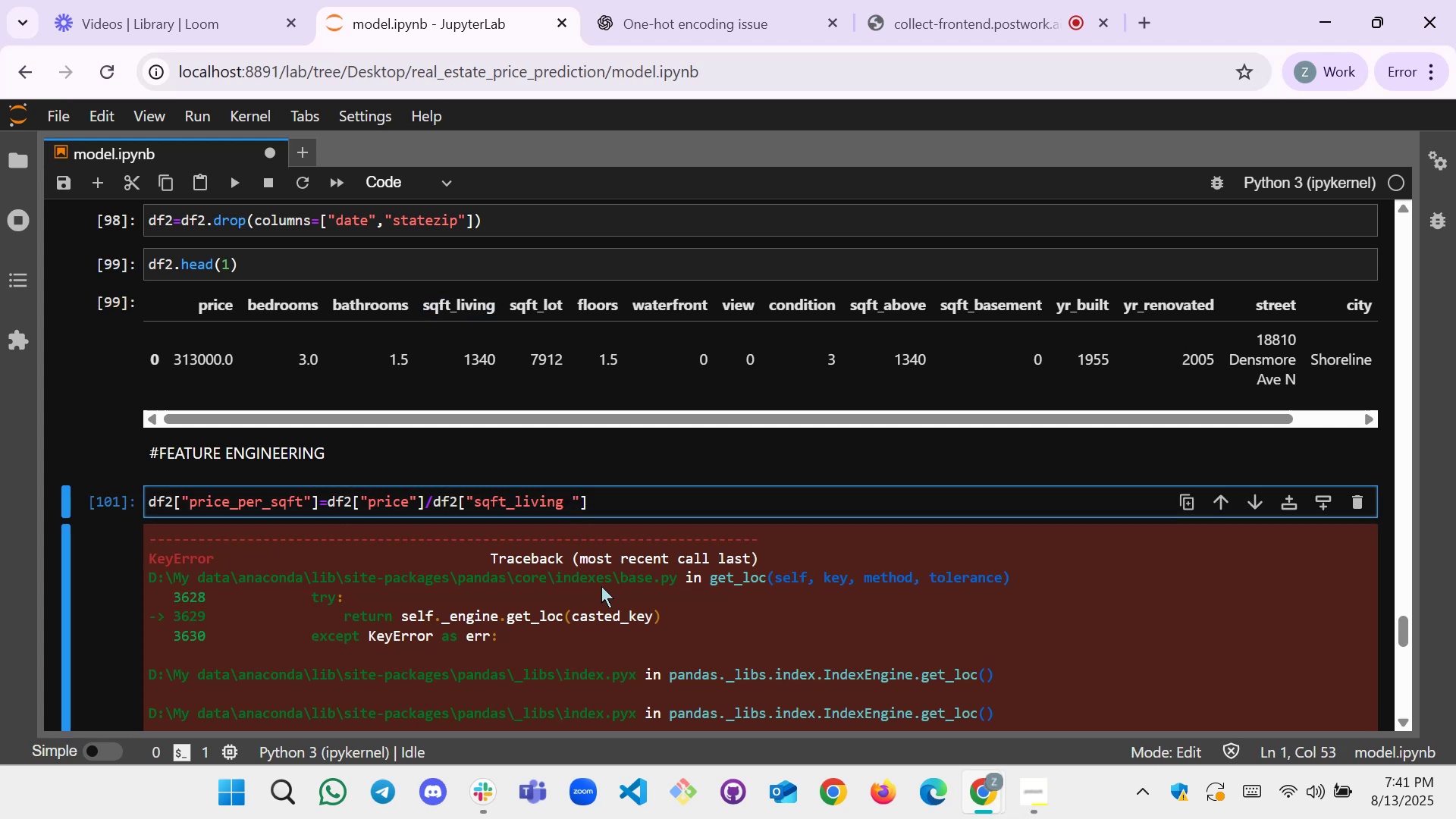 
key(Backspace)
 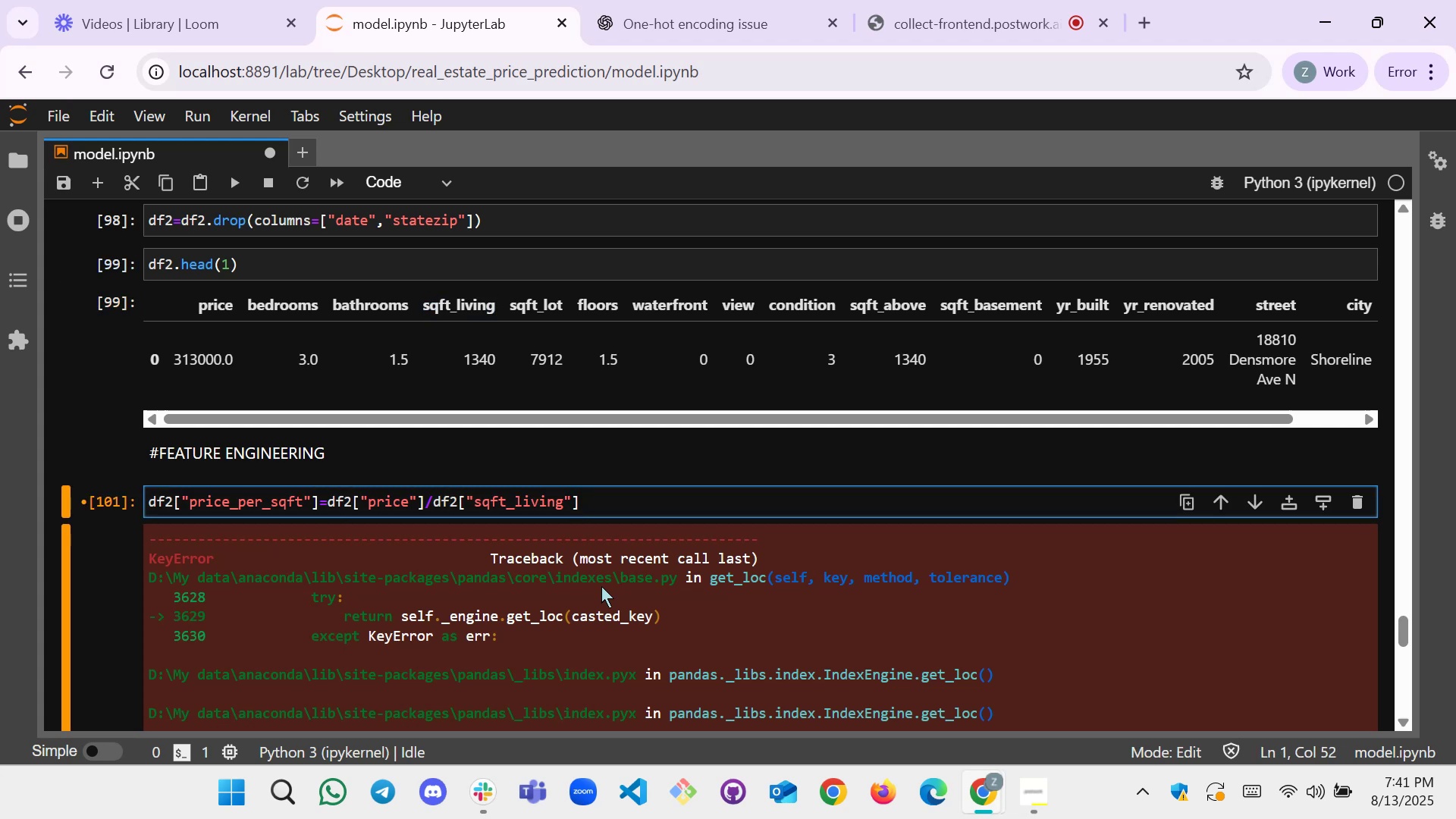 
key(Shift+ShiftRight)
 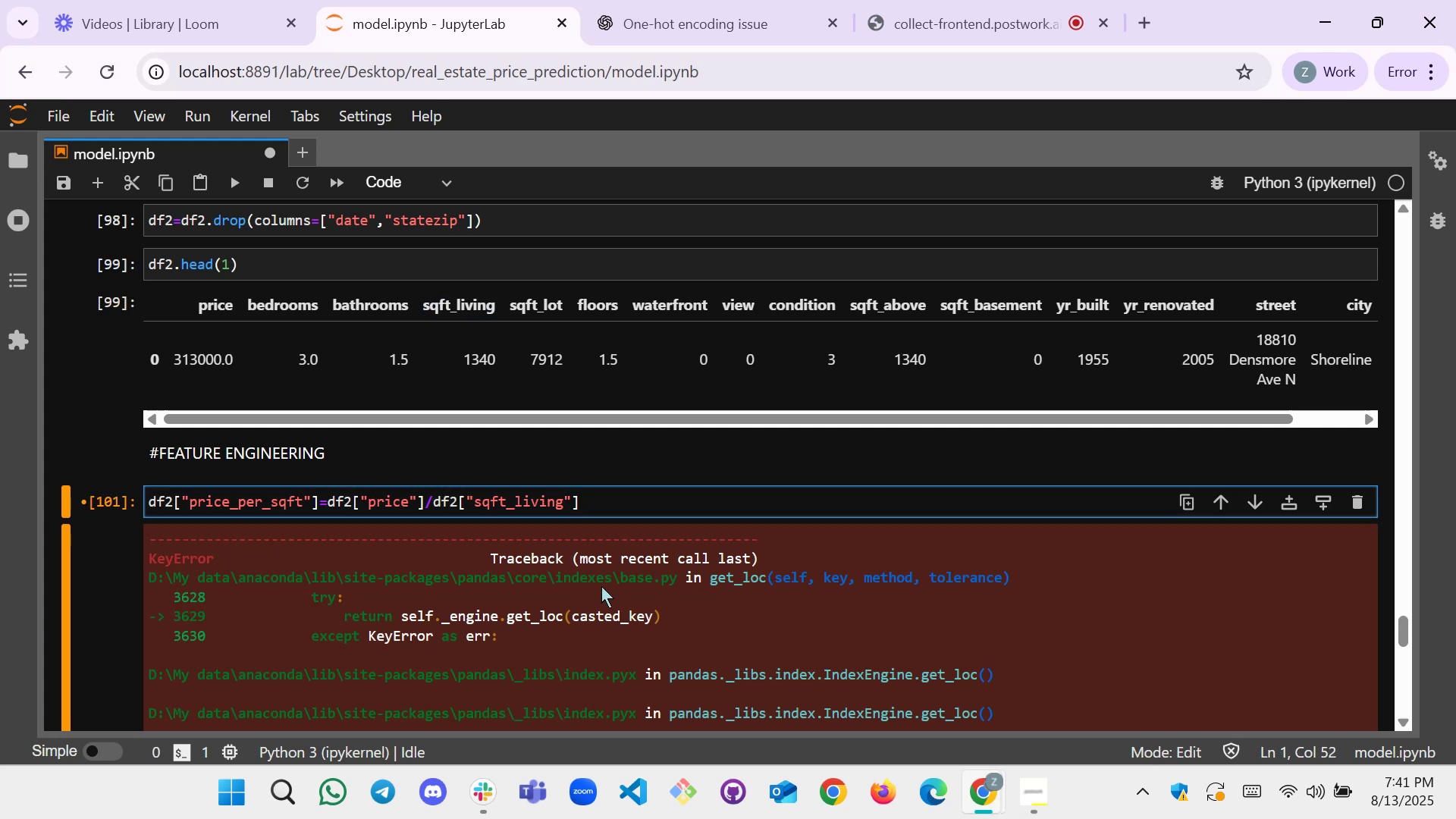 
key(Shift+Enter)
 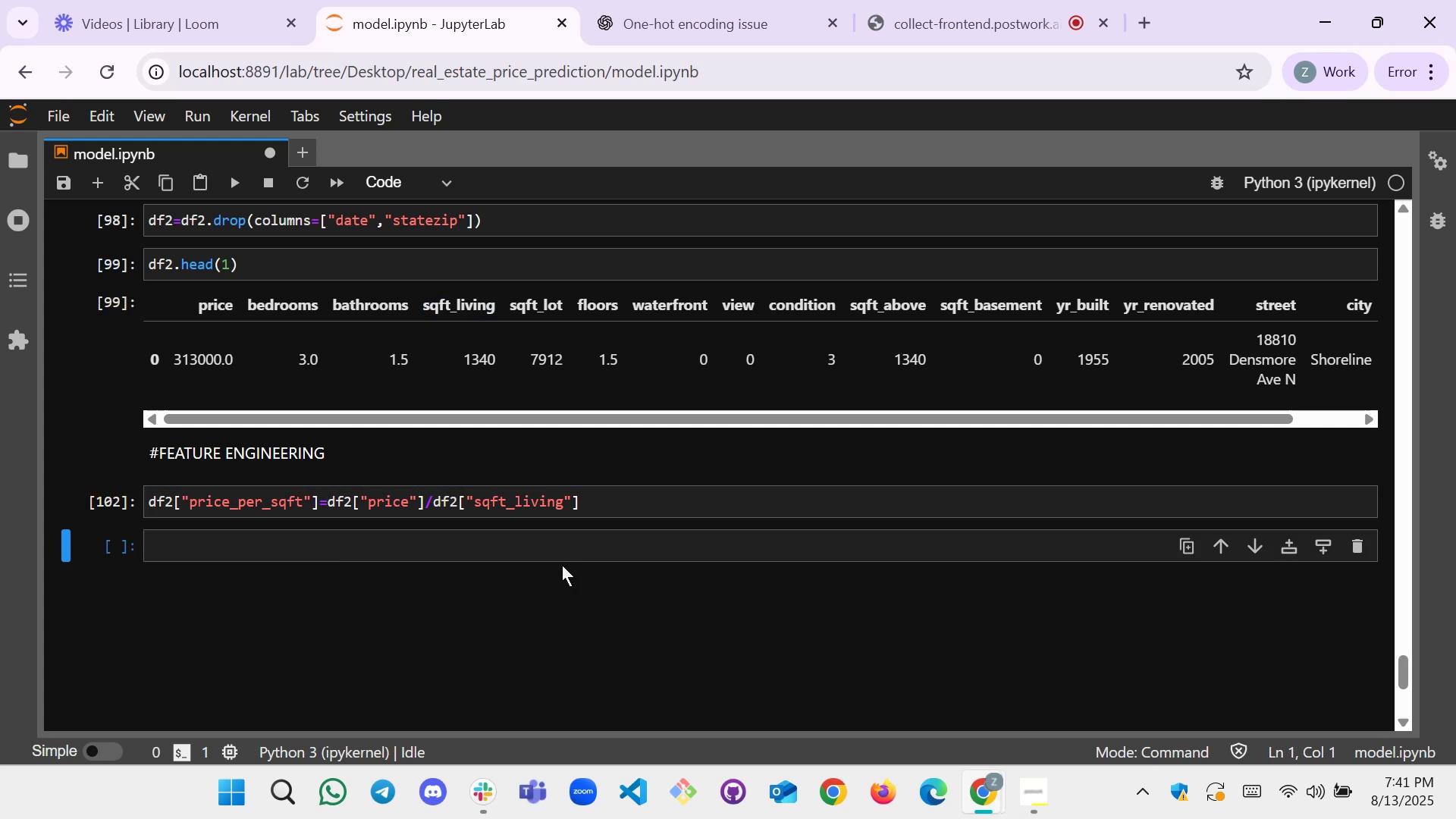 
left_click([541, 556])
 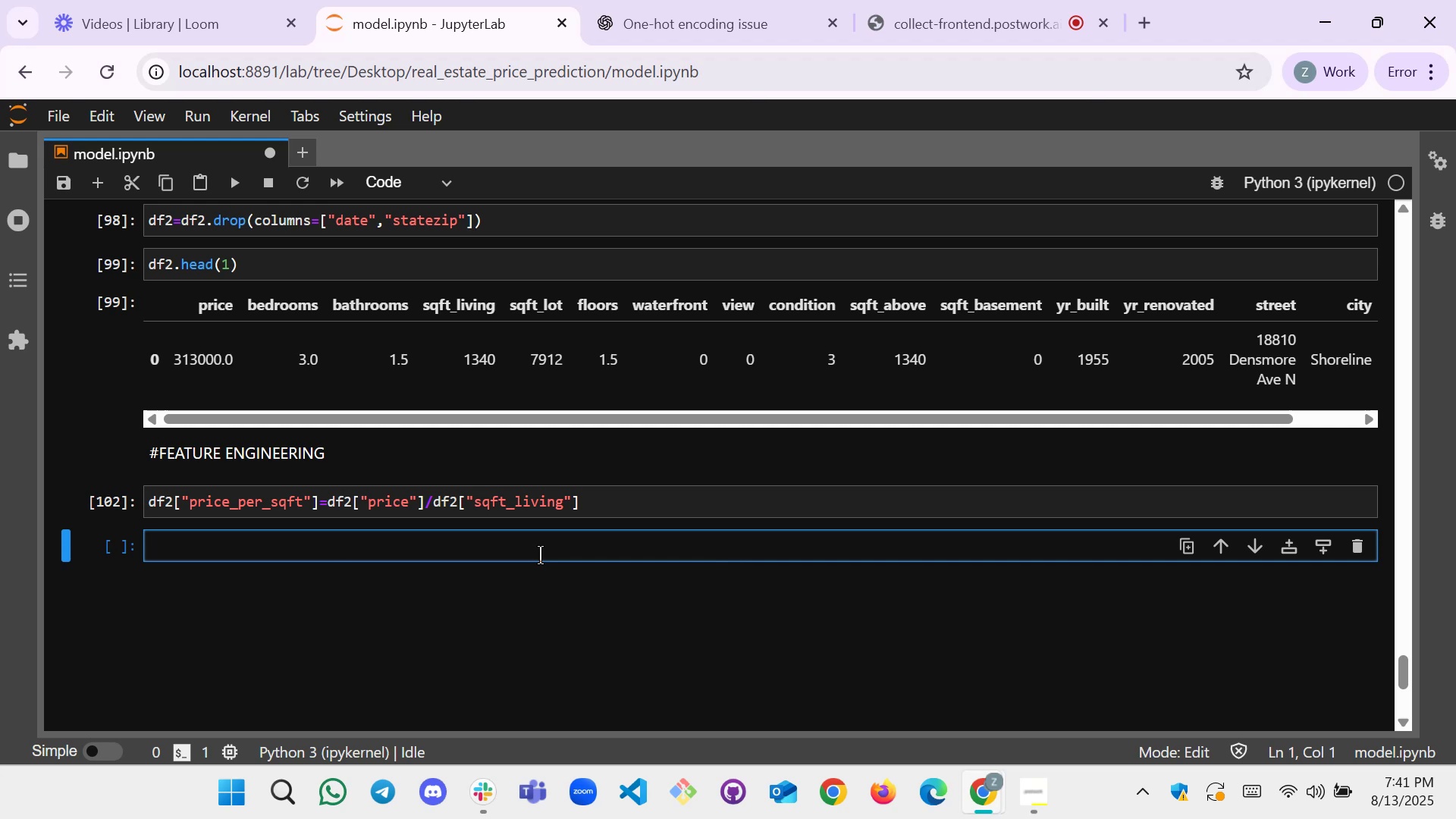 
wait(9.06)
 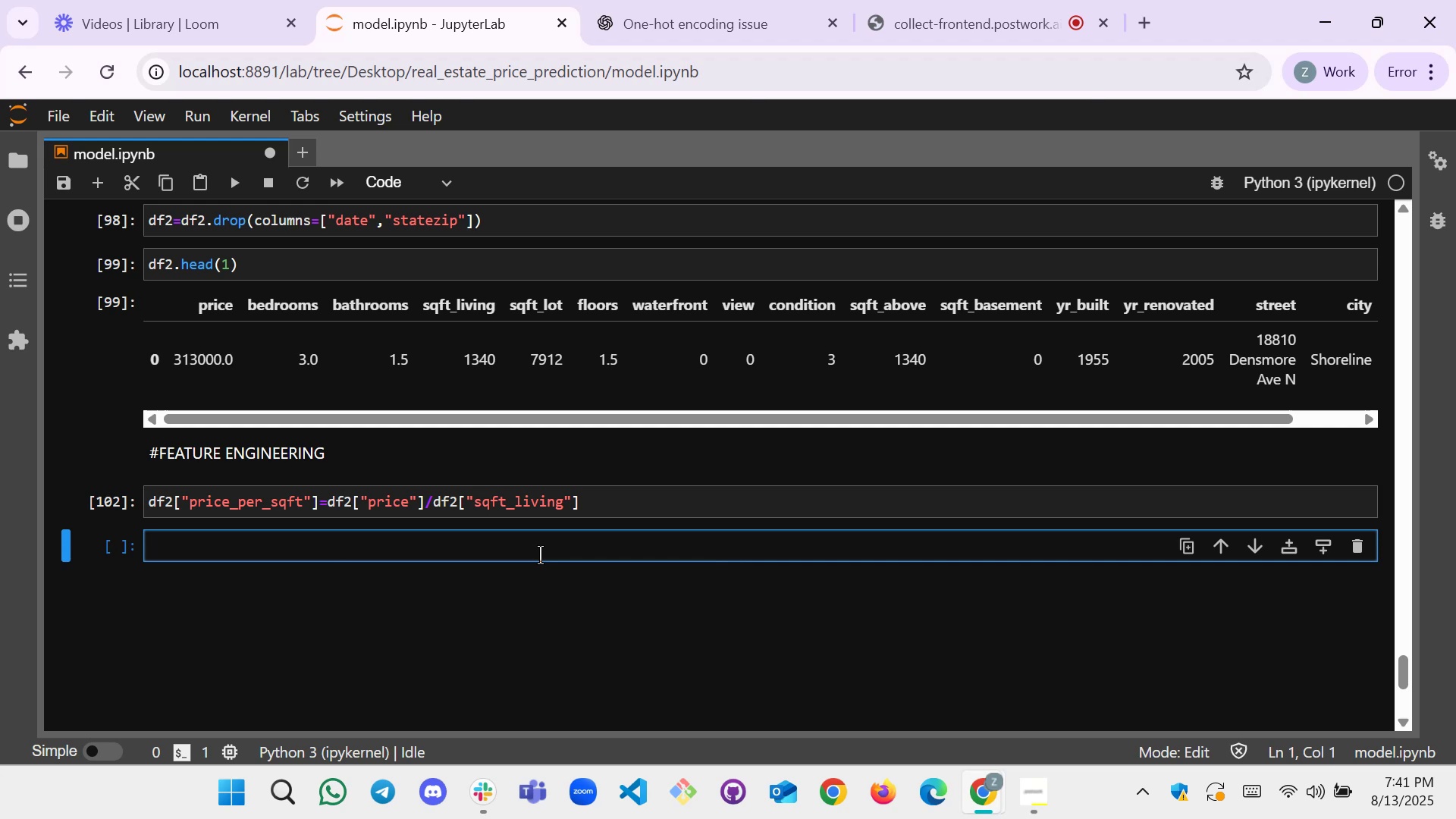 
type(DF)
key(Backspace)
key(Backspace)
type(df1)
key(Backspace)
type(2[])
 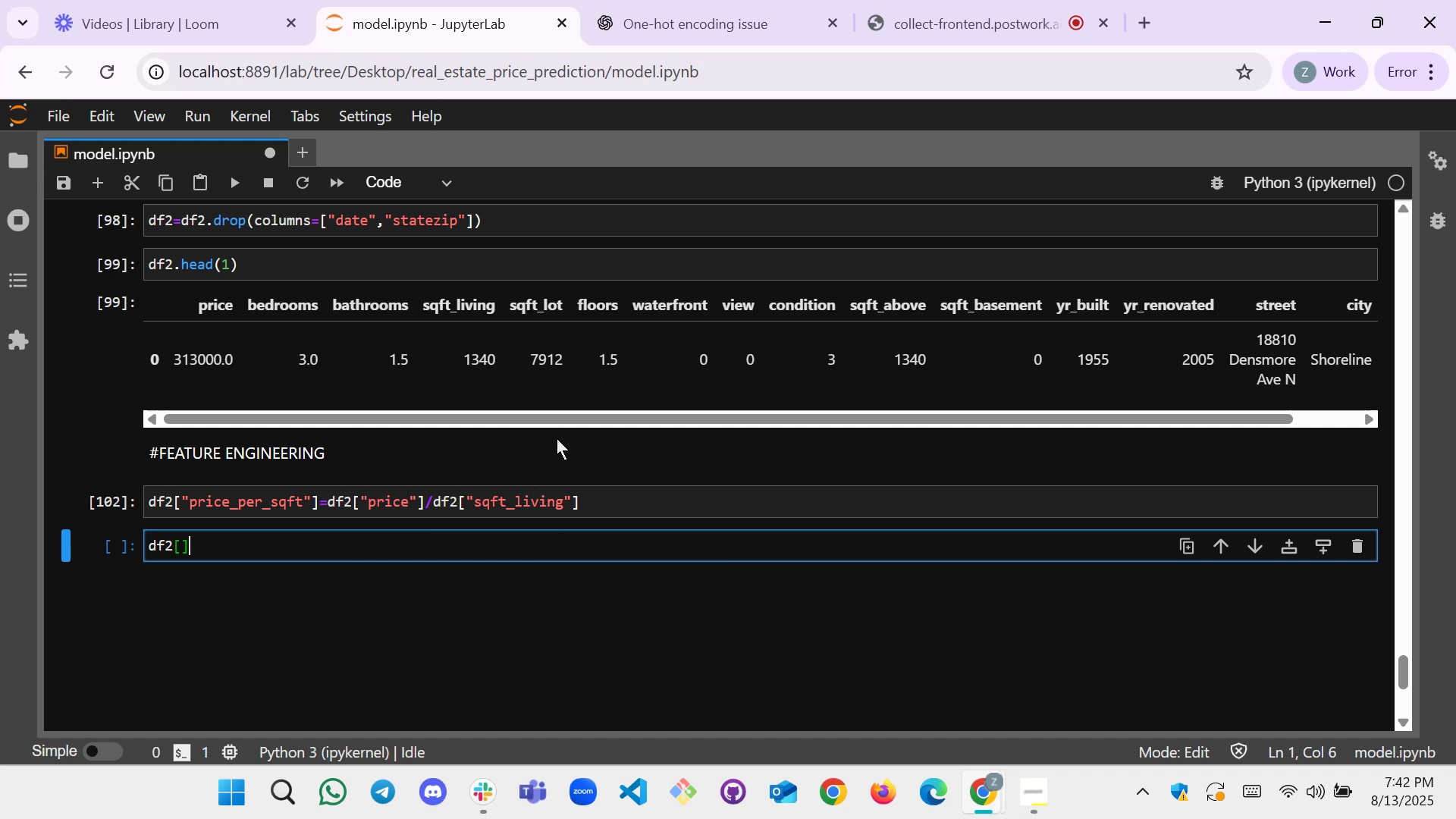 
wait(6.39)
 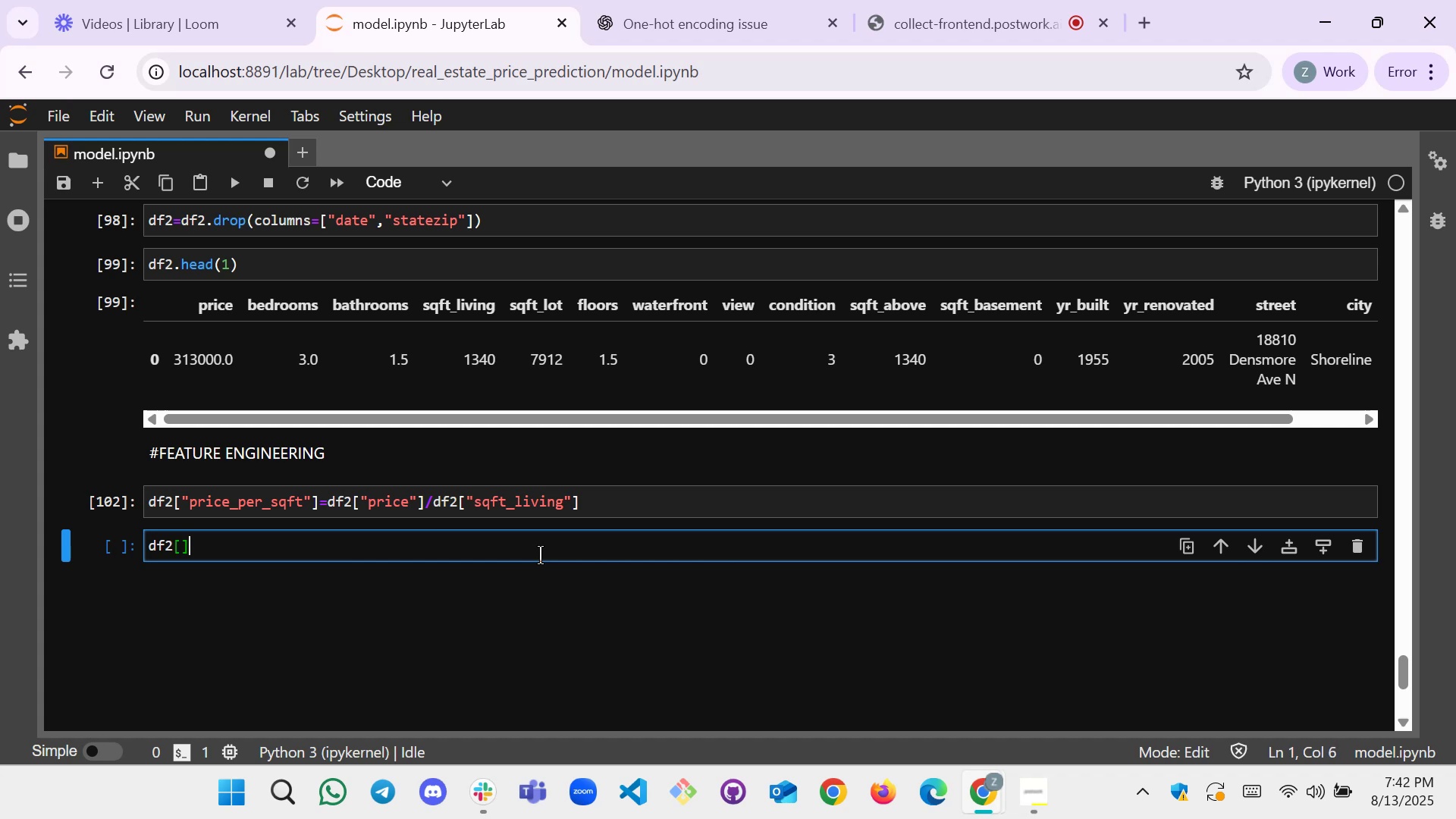 
scroll: coordinate [560, 434], scroll_direction: up, amount: 1.0
 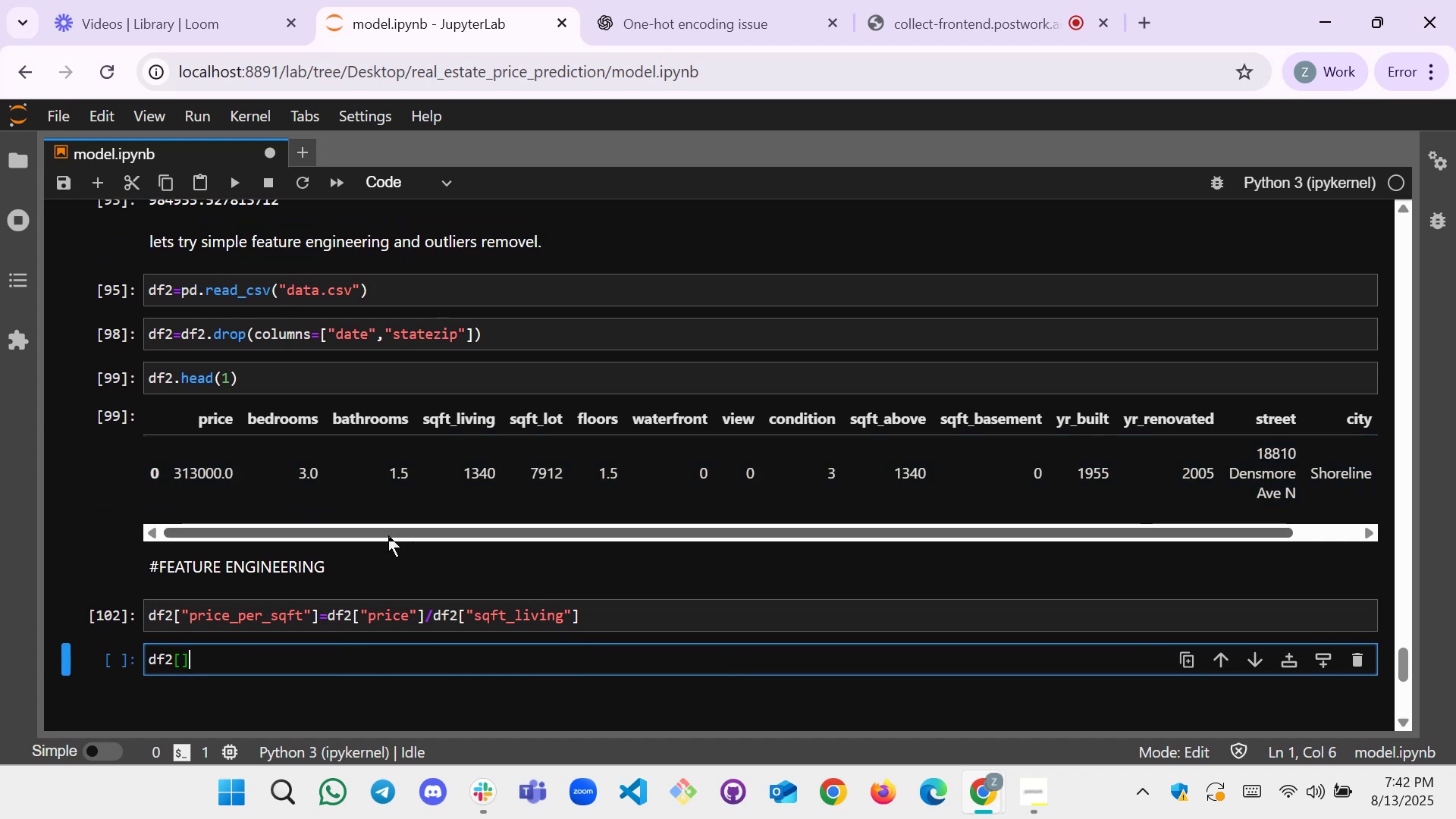 
left_click_drag(start_coordinate=[388, 535], to_coordinate=[341, 542])
 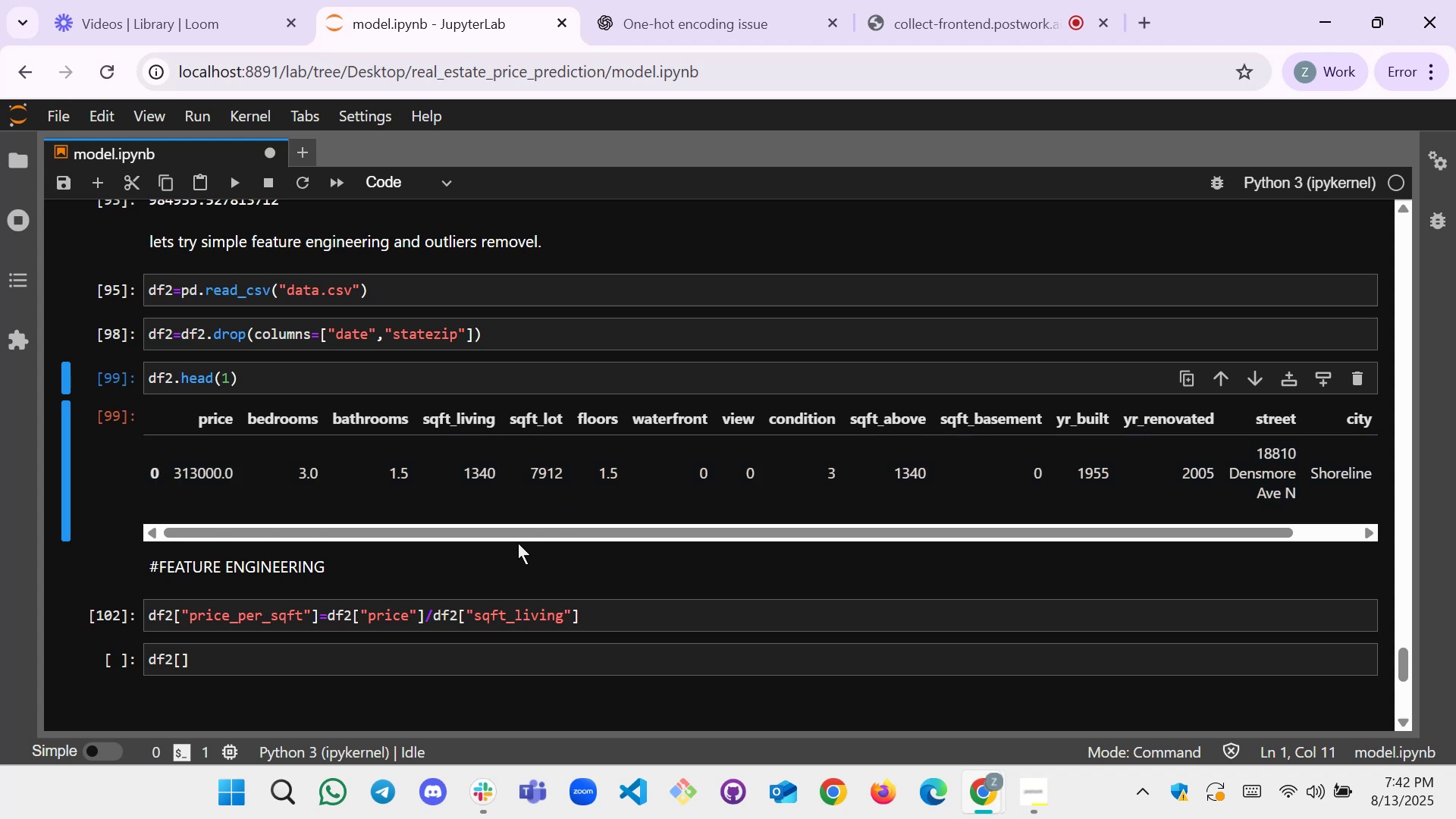 
left_click_drag(start_coordinate=[518, 536], to_coordinate=[485, 526])
 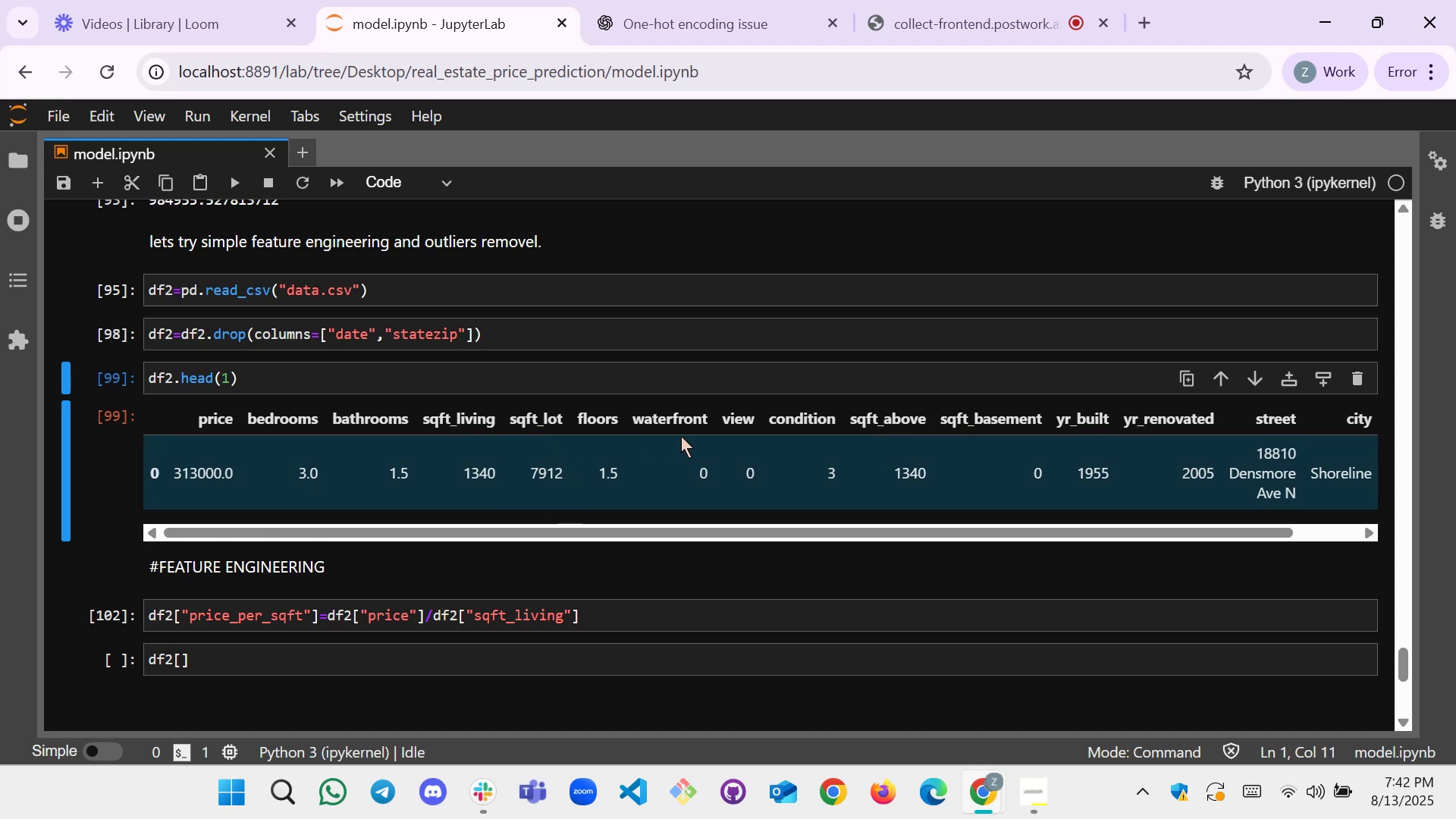 
wait(14.85)
 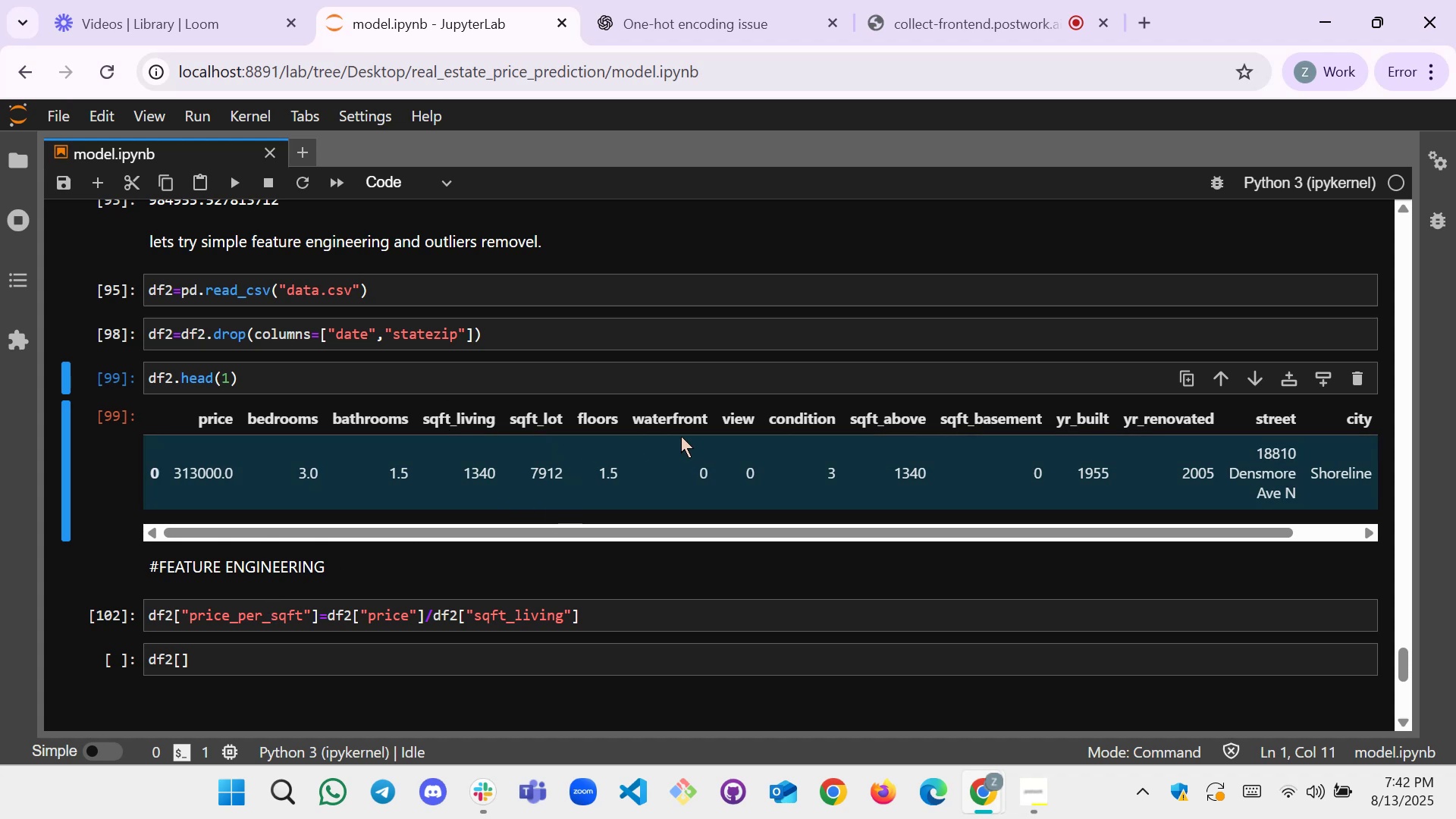 
left_click_drag(start_coordinate=[894, 529], to_coordinate=[981, 530])
 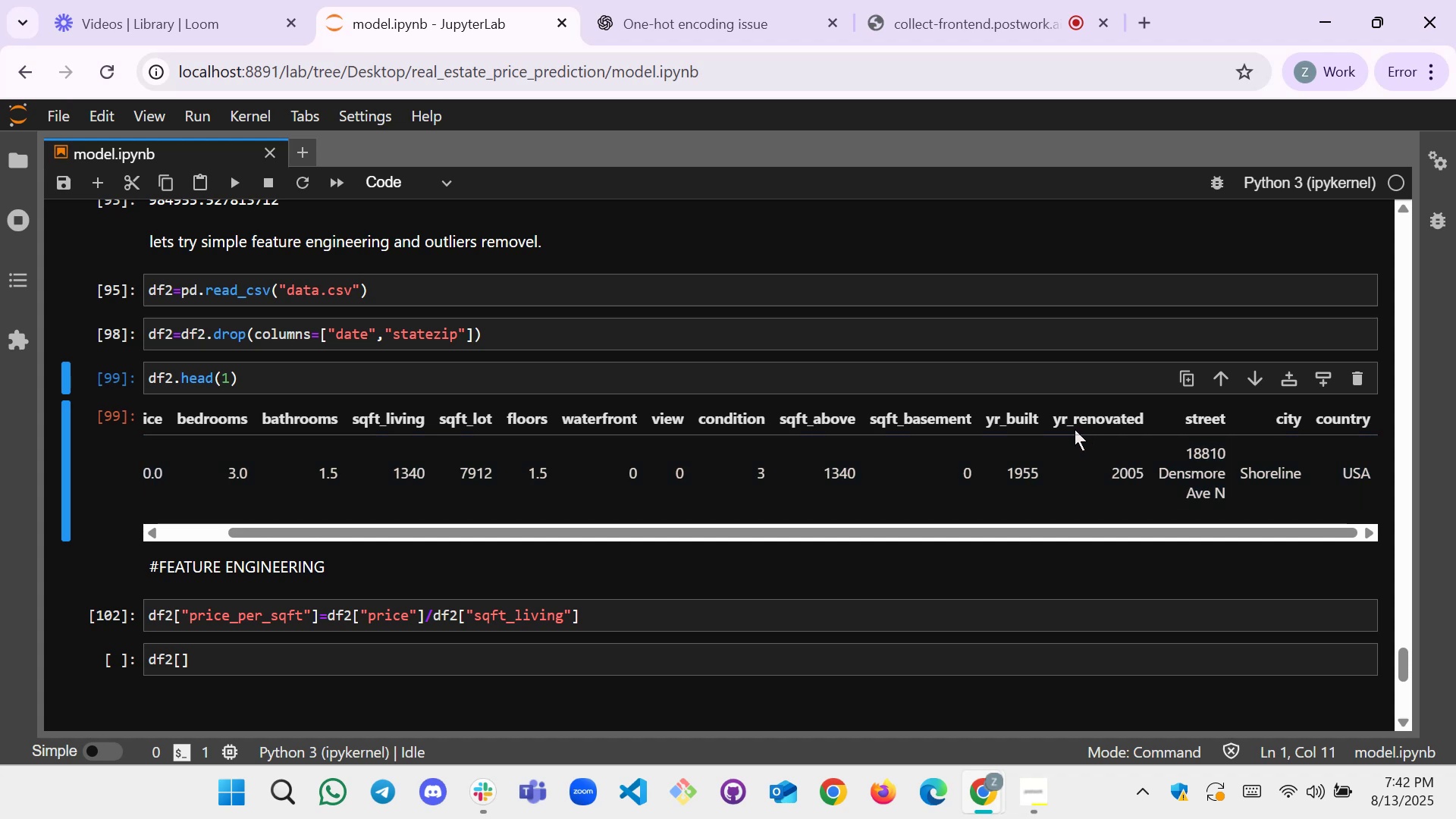 
wait(13.81)
 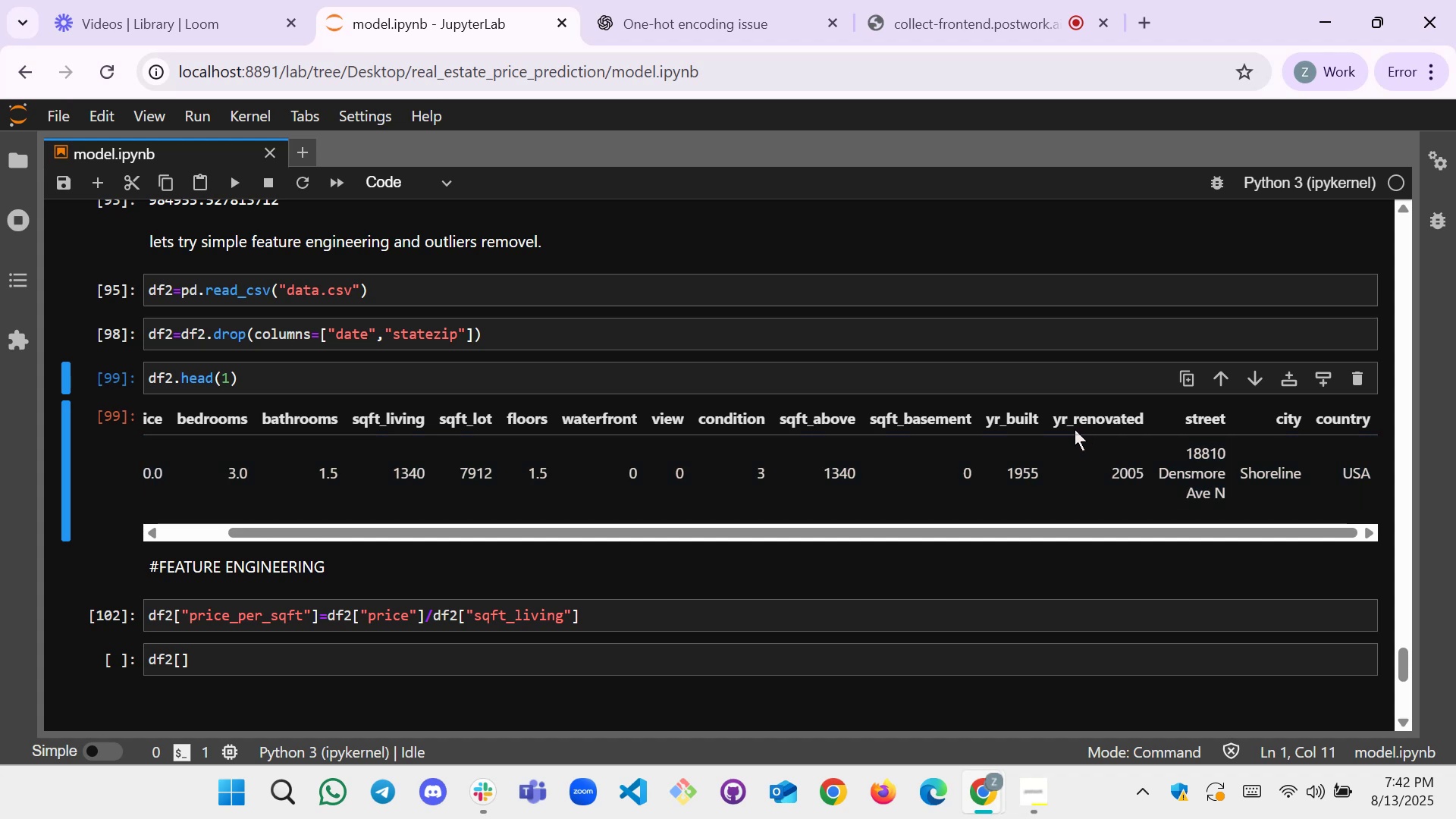 
left_click([233, 380])
 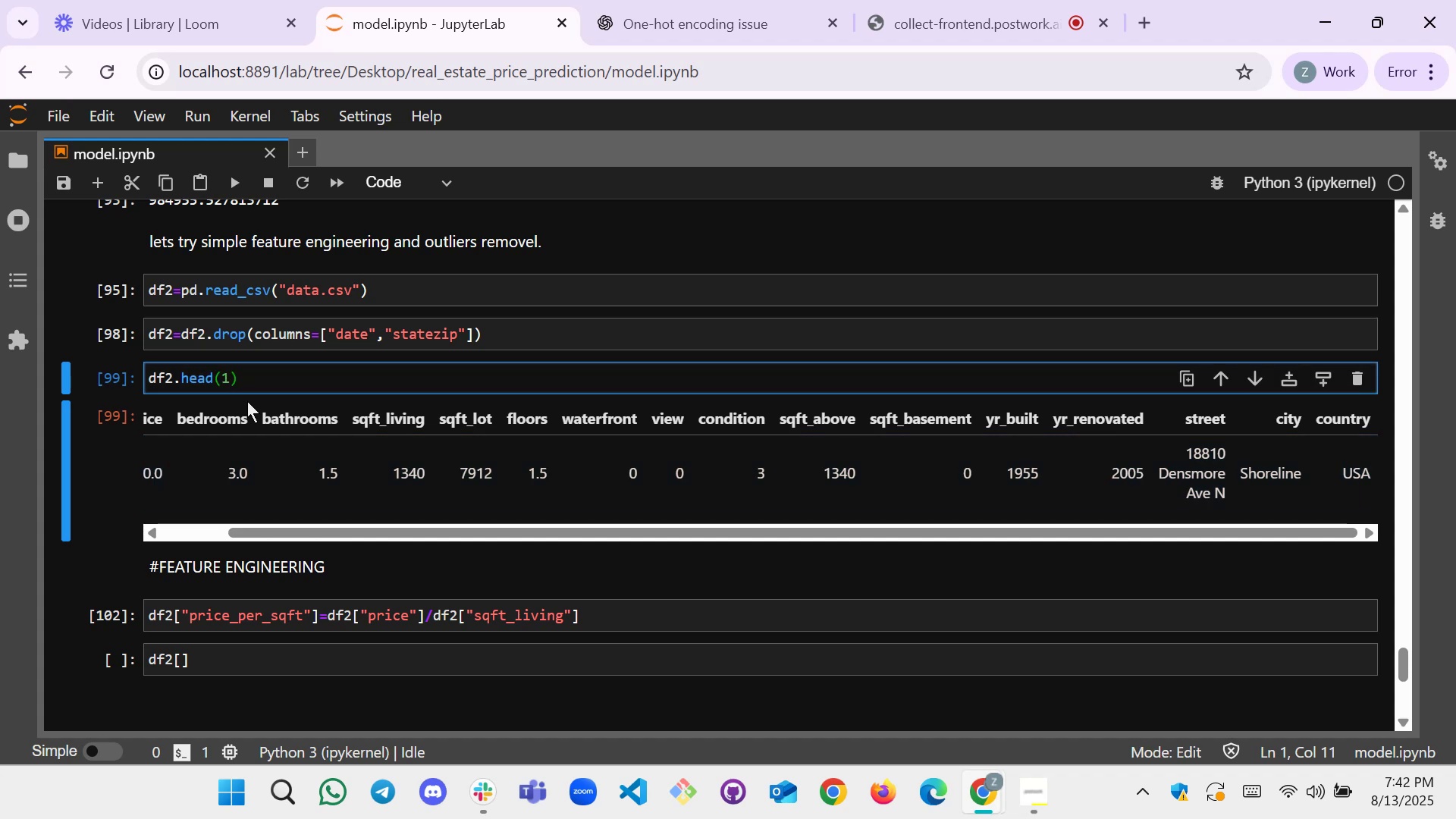 
key(Backspace)
 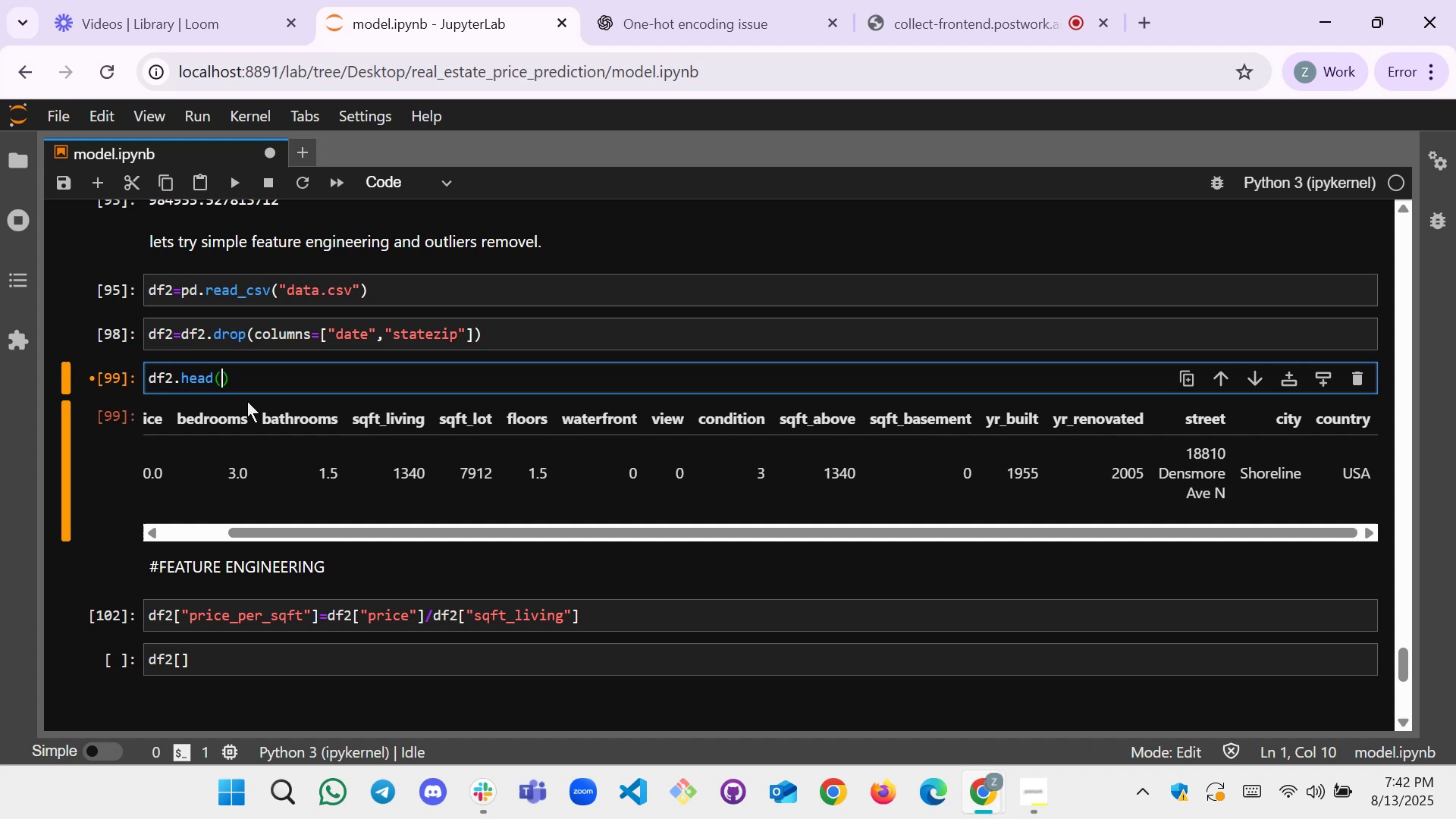 
key(3)
 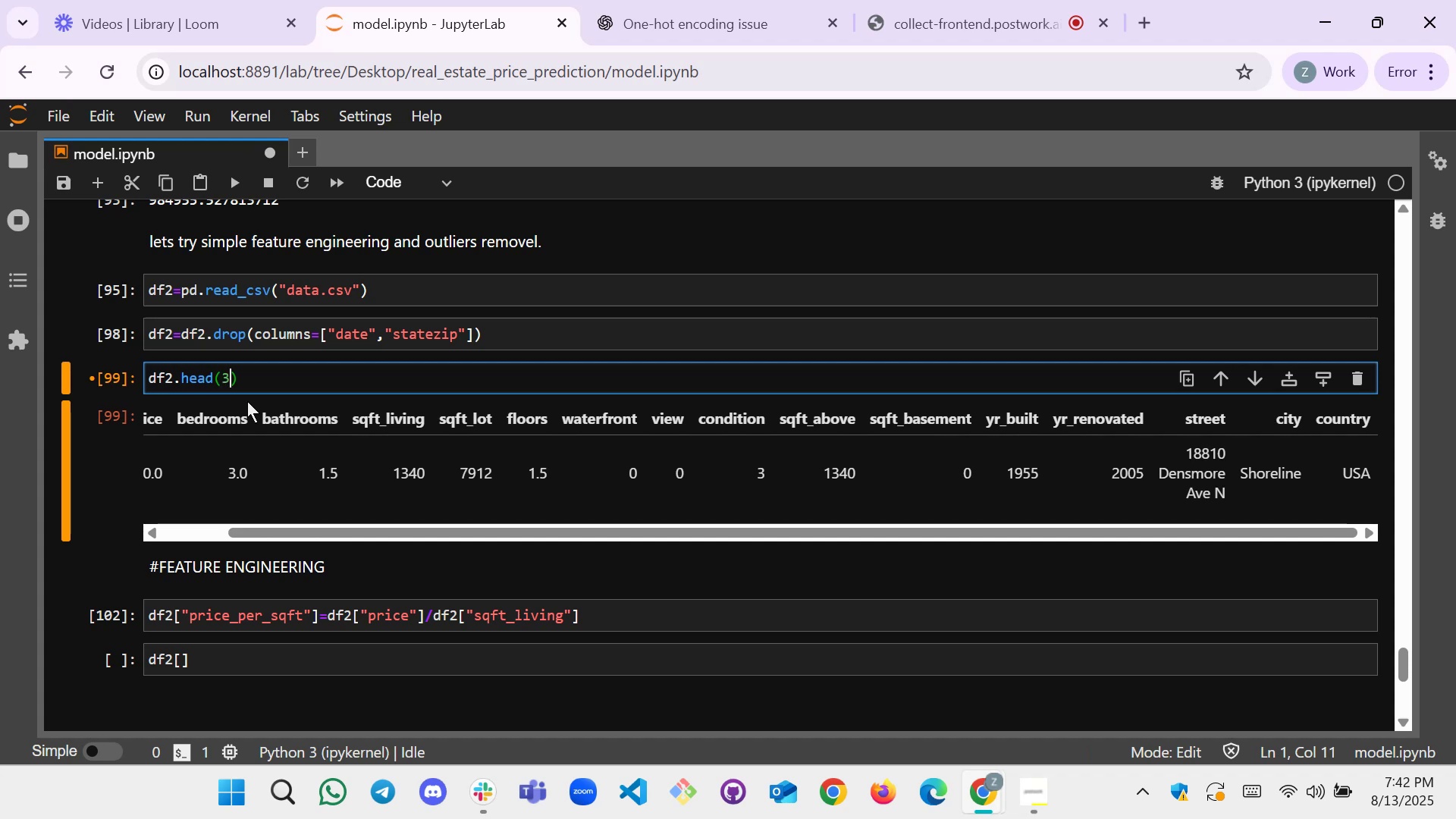 
key(Shift+Enter)
 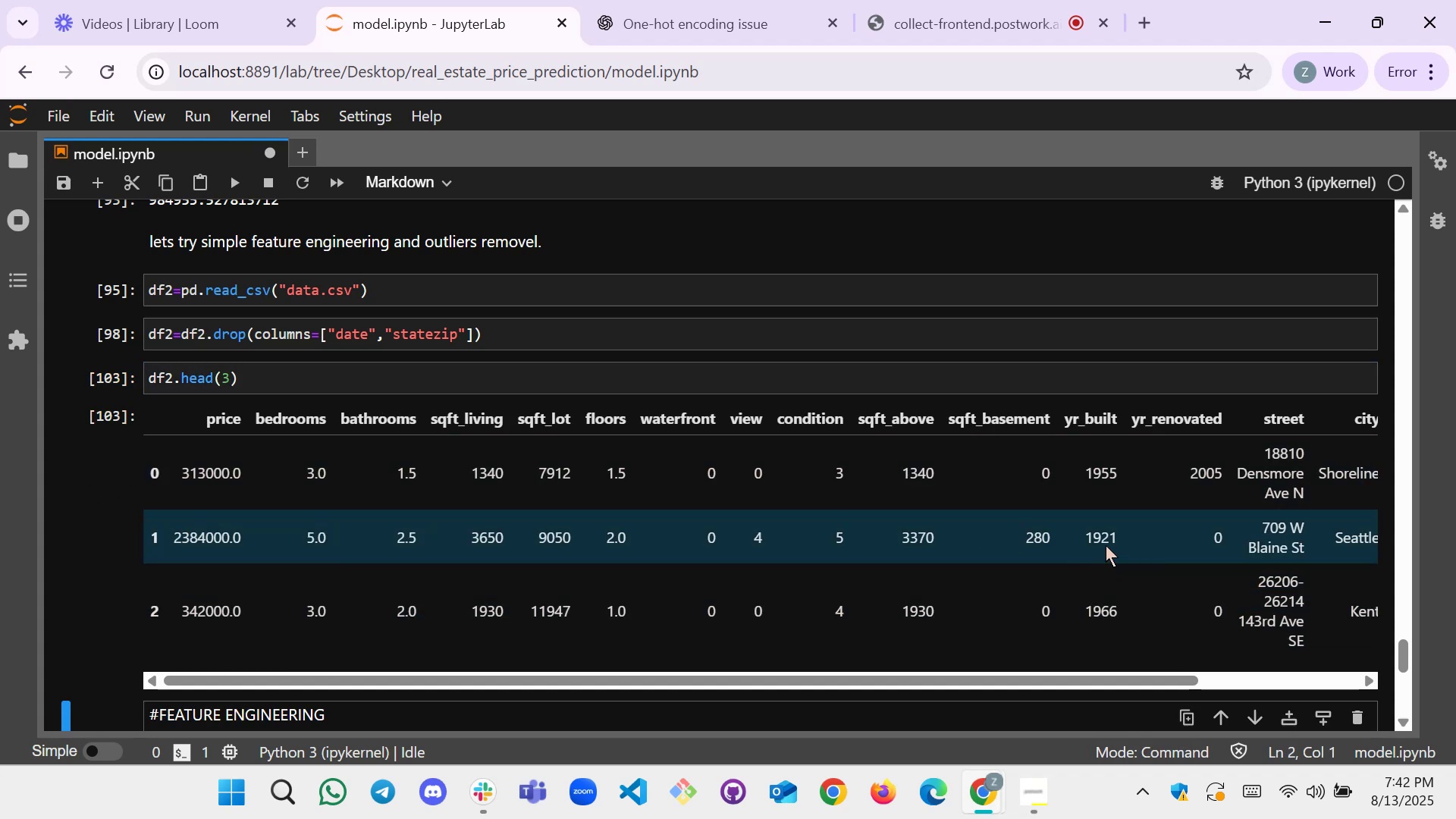 
scroll: coordinate [1061, 548], scroll_direction: down, amount: 1.0
 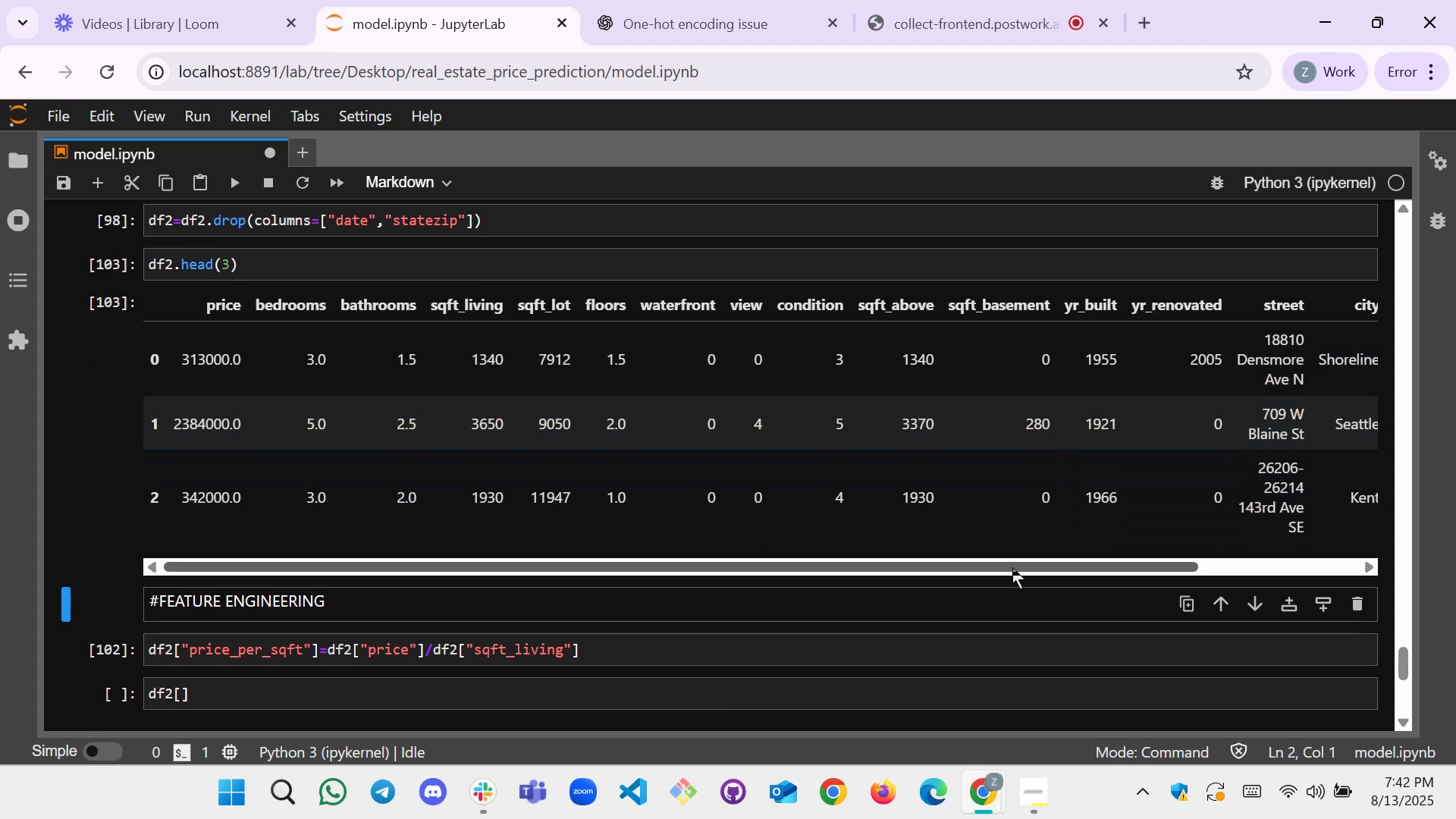 
left_click_drag(start_coordinate=[1012, 567], to_coordinate=[1203, 488])
 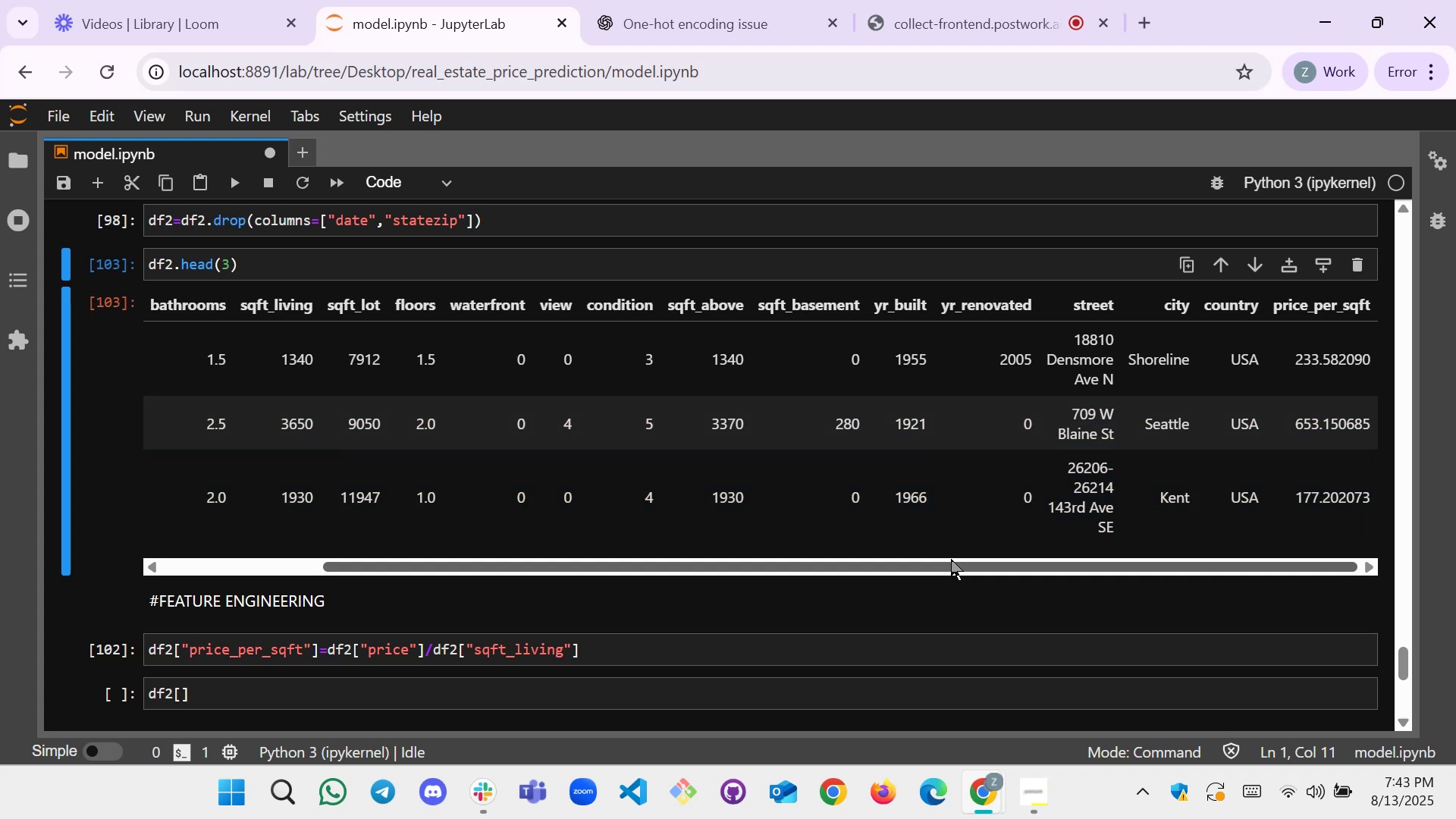 
left_click_drag(start_coordinate=[948, 566], to_coordinate=[966, 564])
 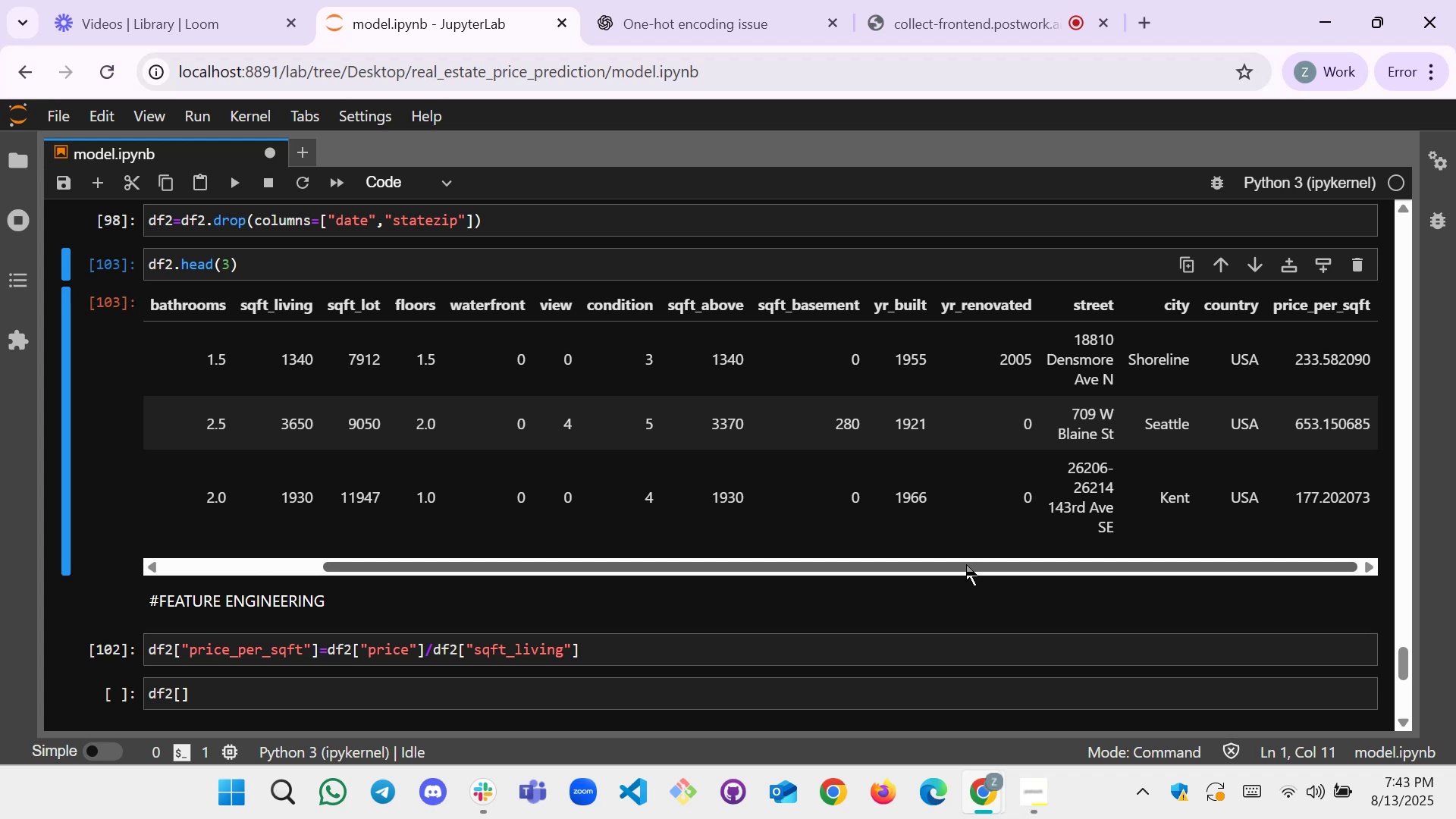 
left_click_drag(start_coordinate=[867, 564], to_coordinate=[593, 565])
 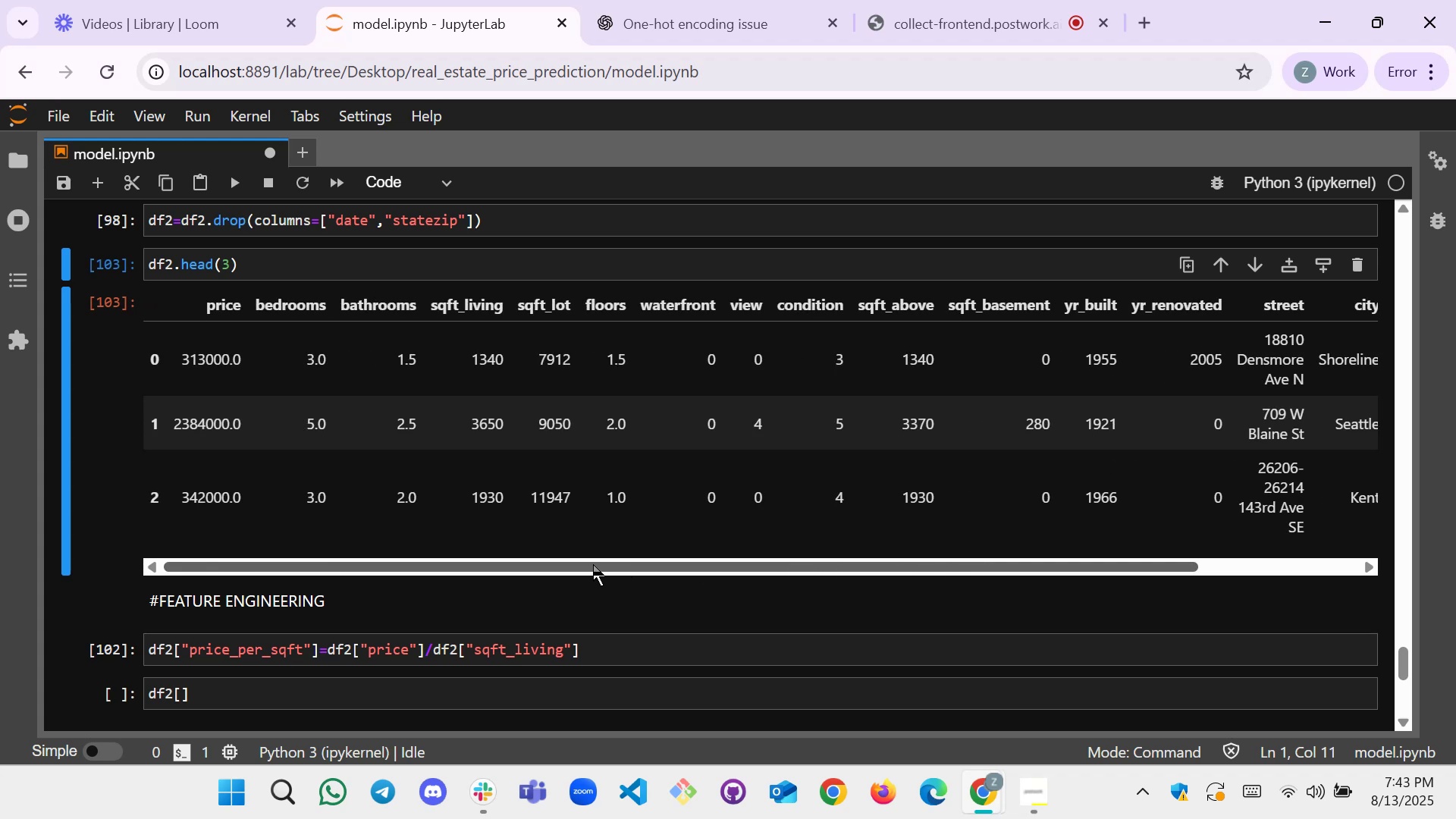 
left_click_drag(start_coordinate=[593, 564], to_coordinate=[853, 555])
 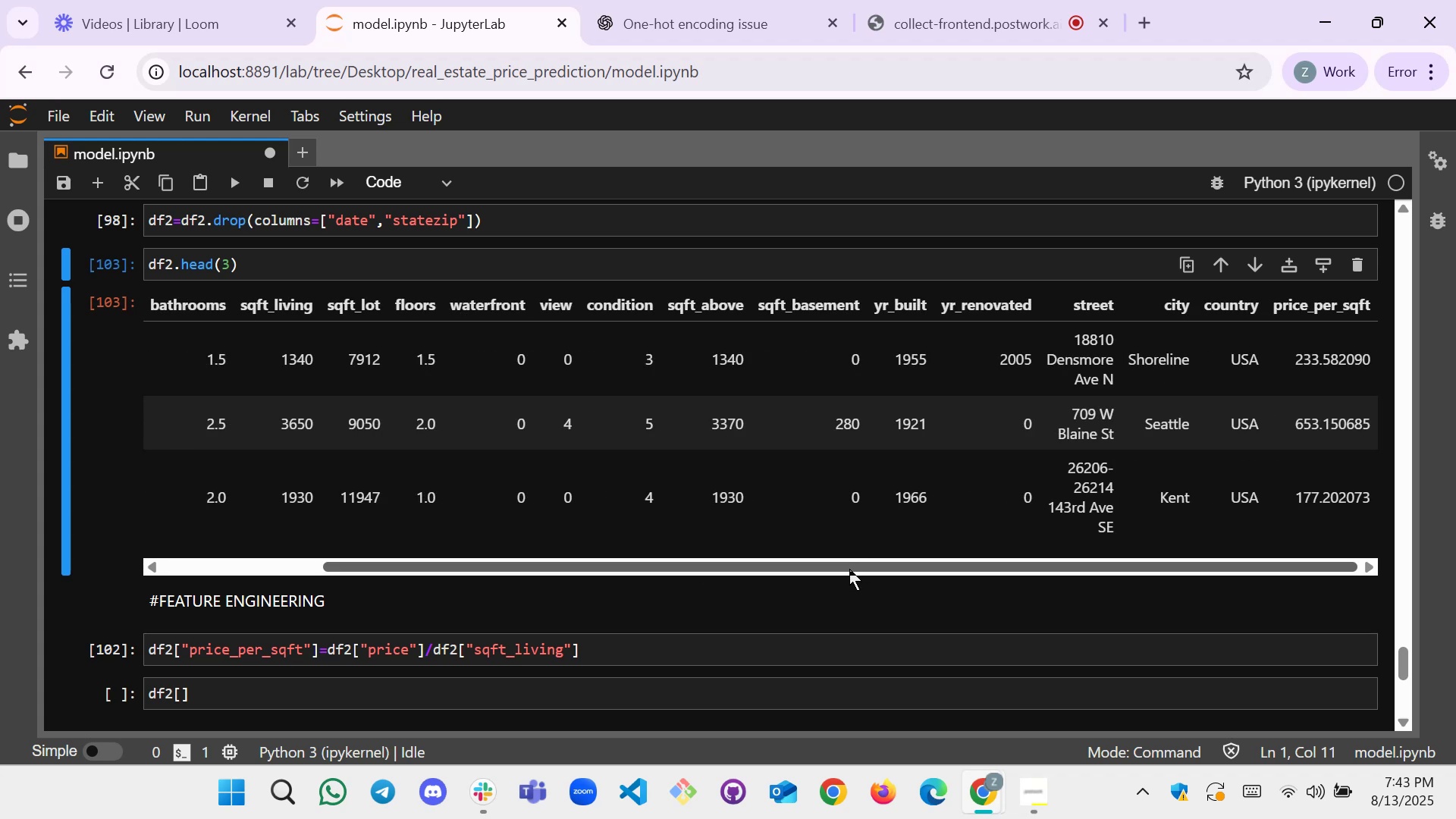 
left_click_drag(start_coordinate=[849, 569], to_coordinate=[584, 565])
 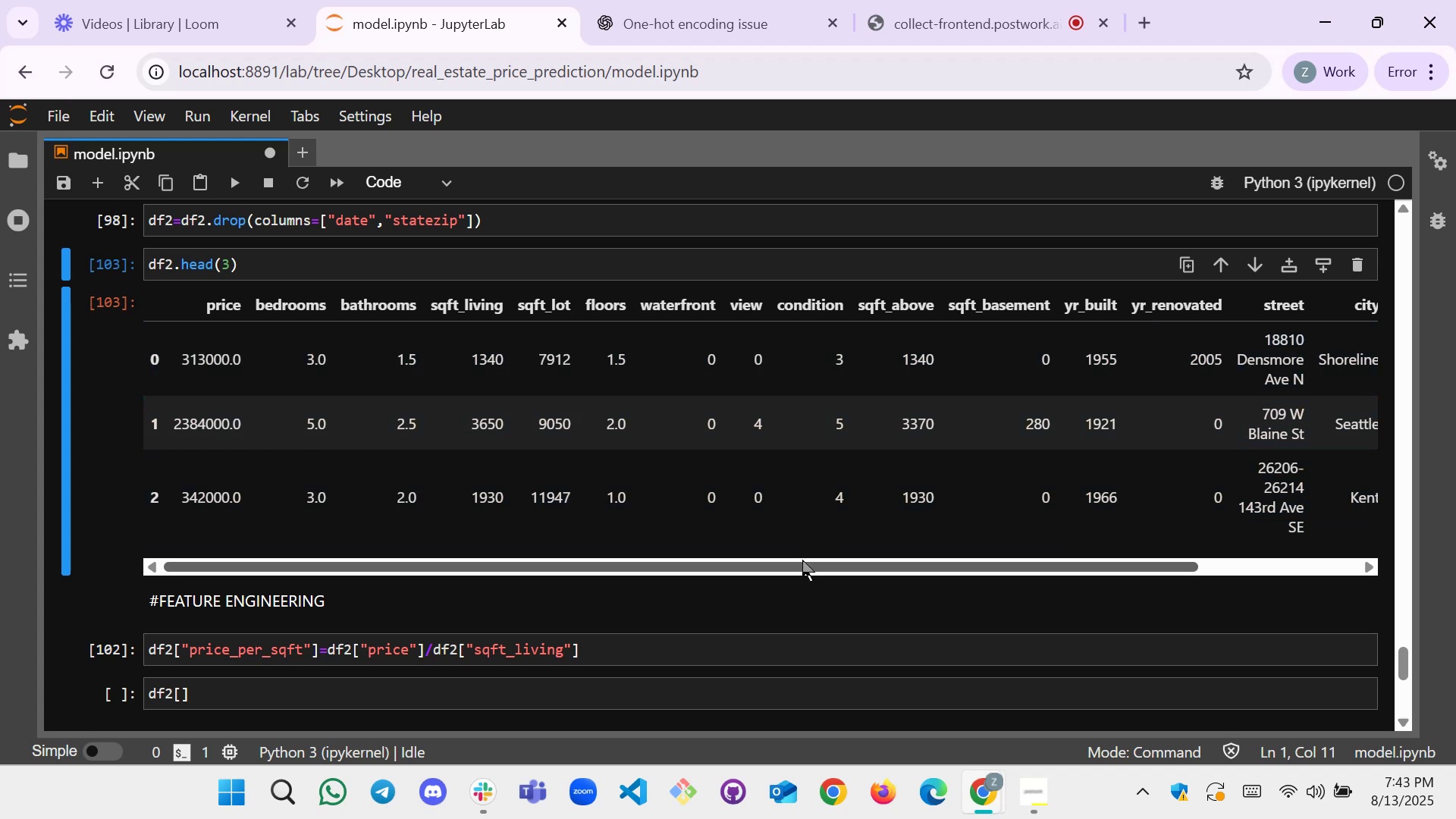 
wait(6.79)
 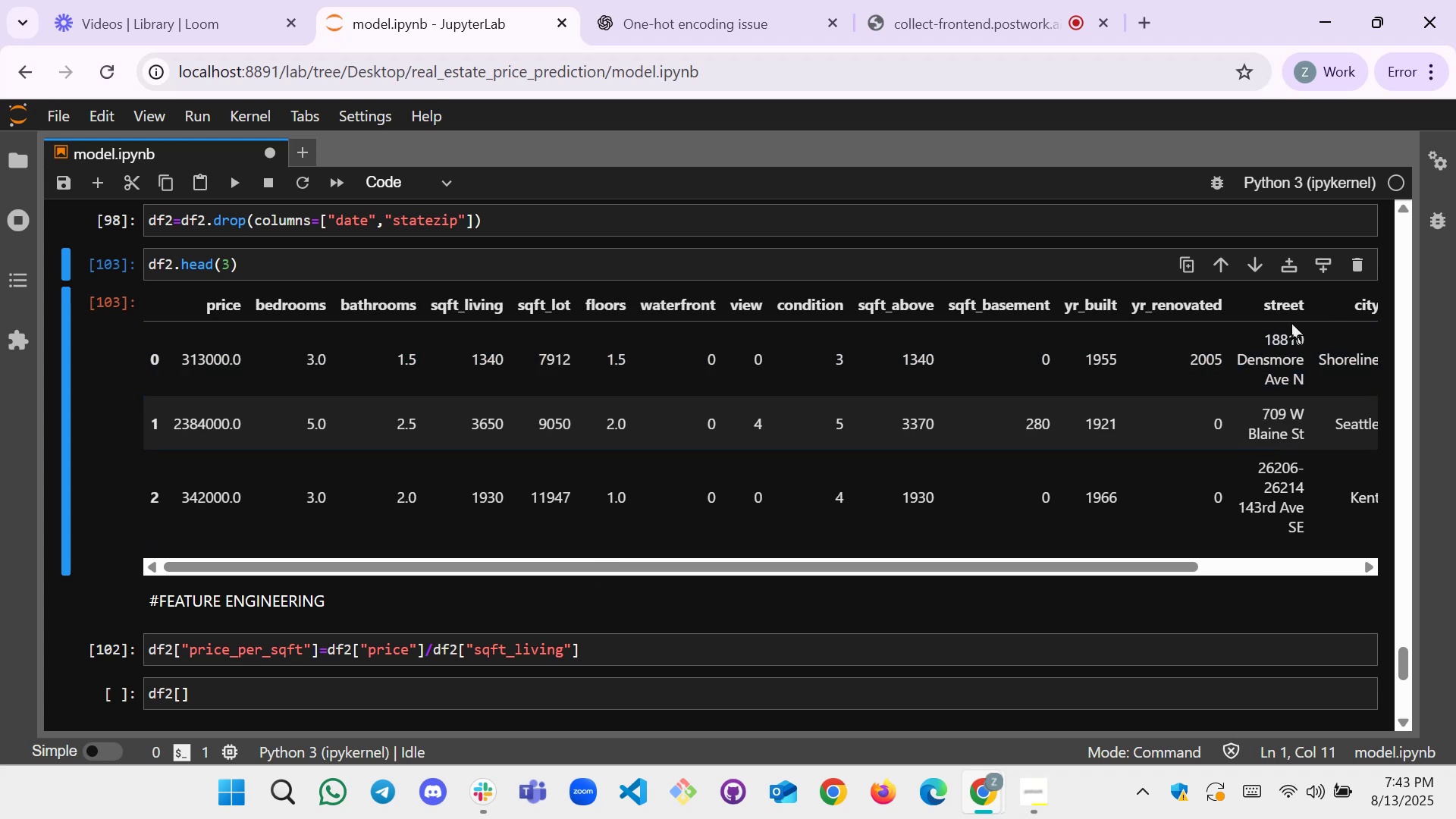 
scroll: coordinate [561, 631], scroll_direction: down, amount: 2.0
 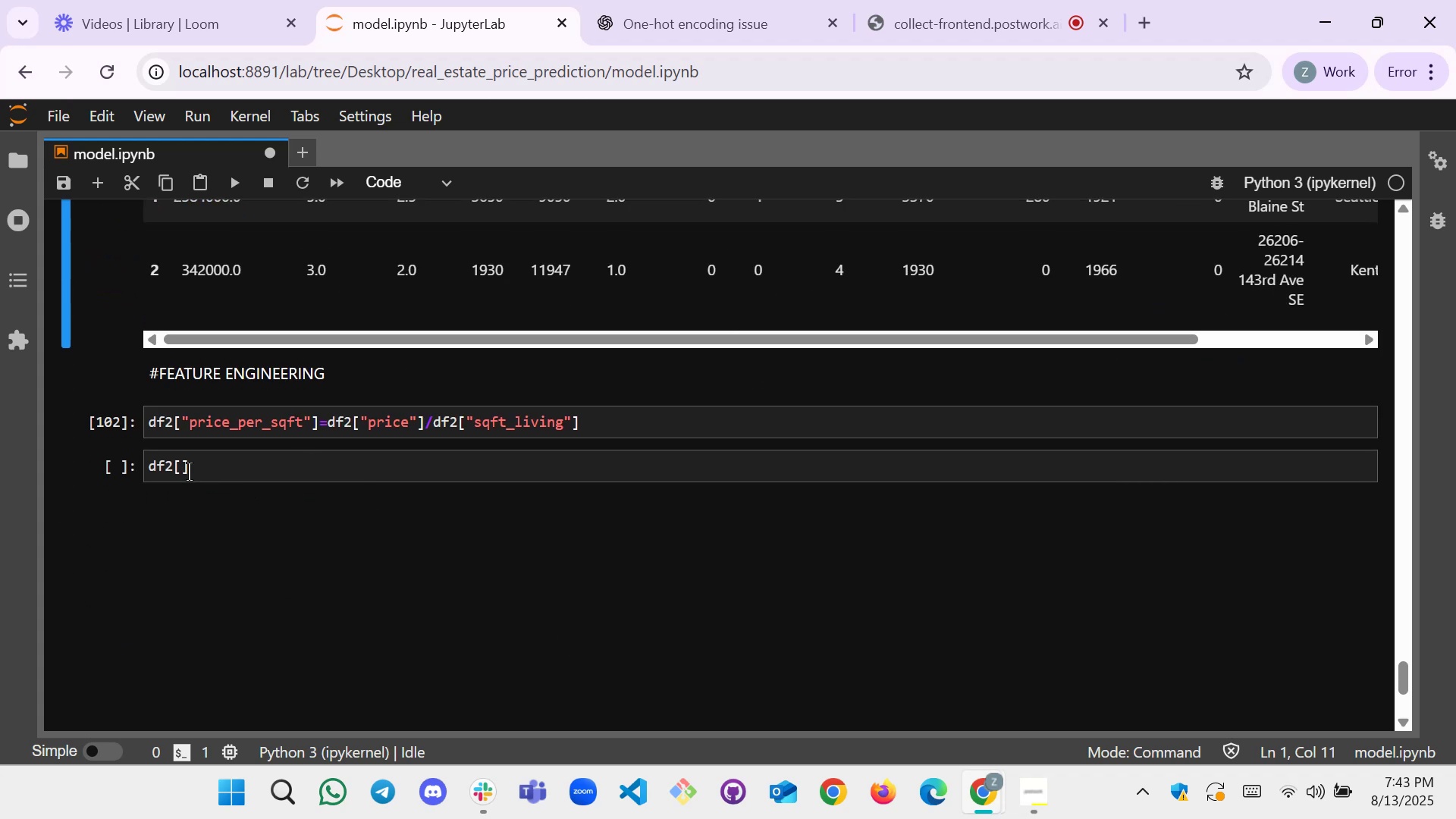 
left_click([182, 467])
 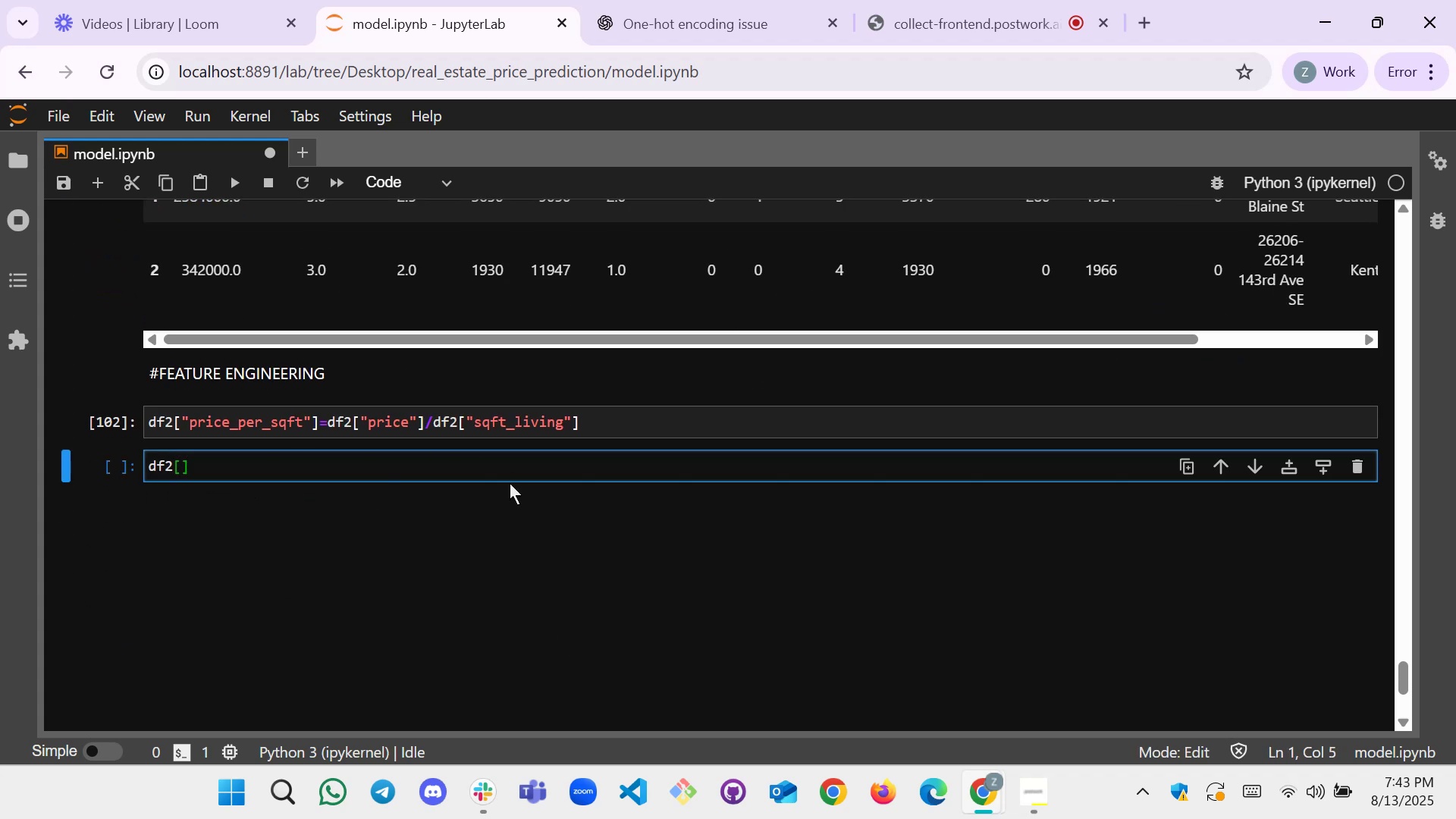 
key(Shift+Quote)
 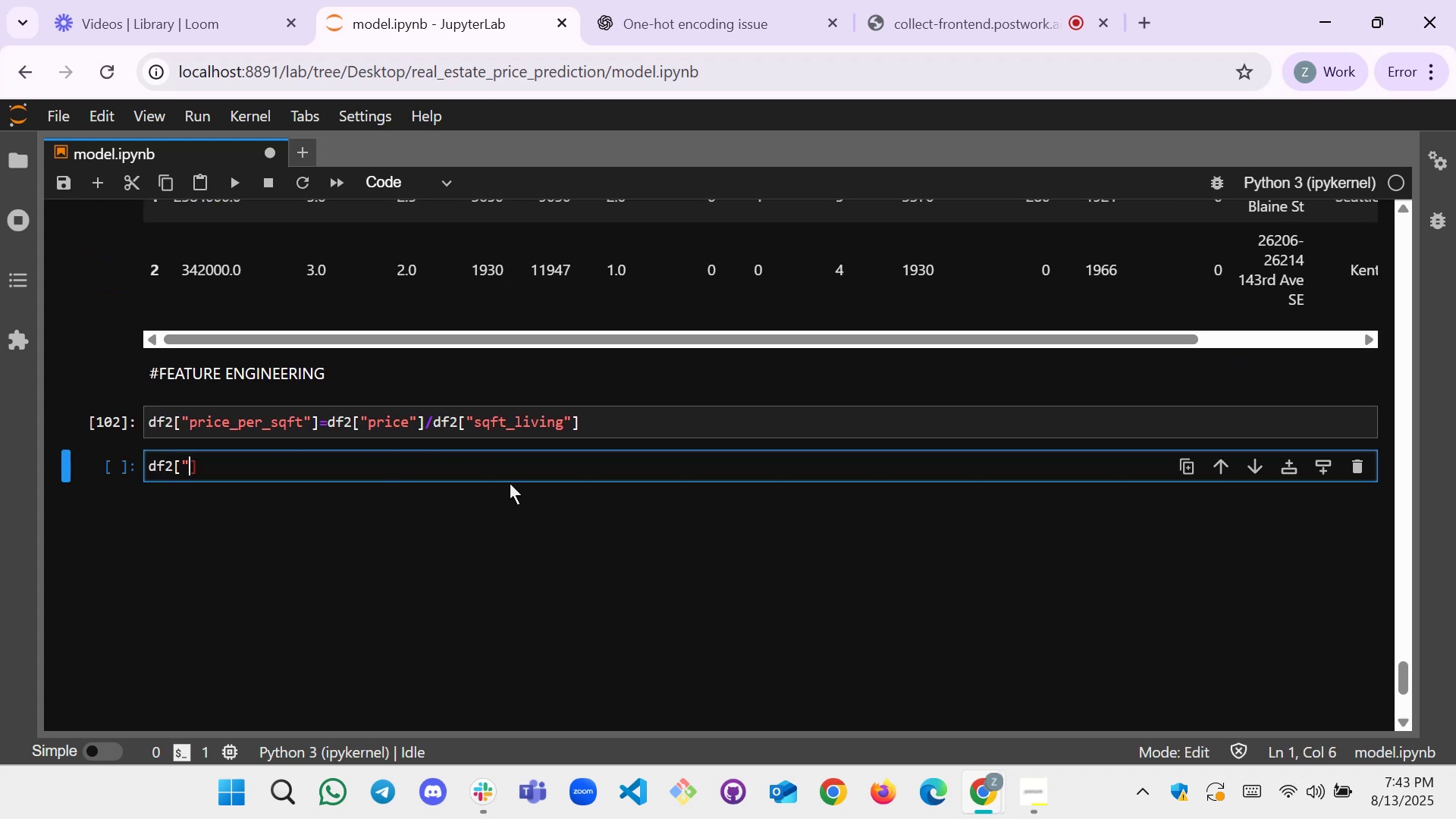 
key(Shift+Quote)
 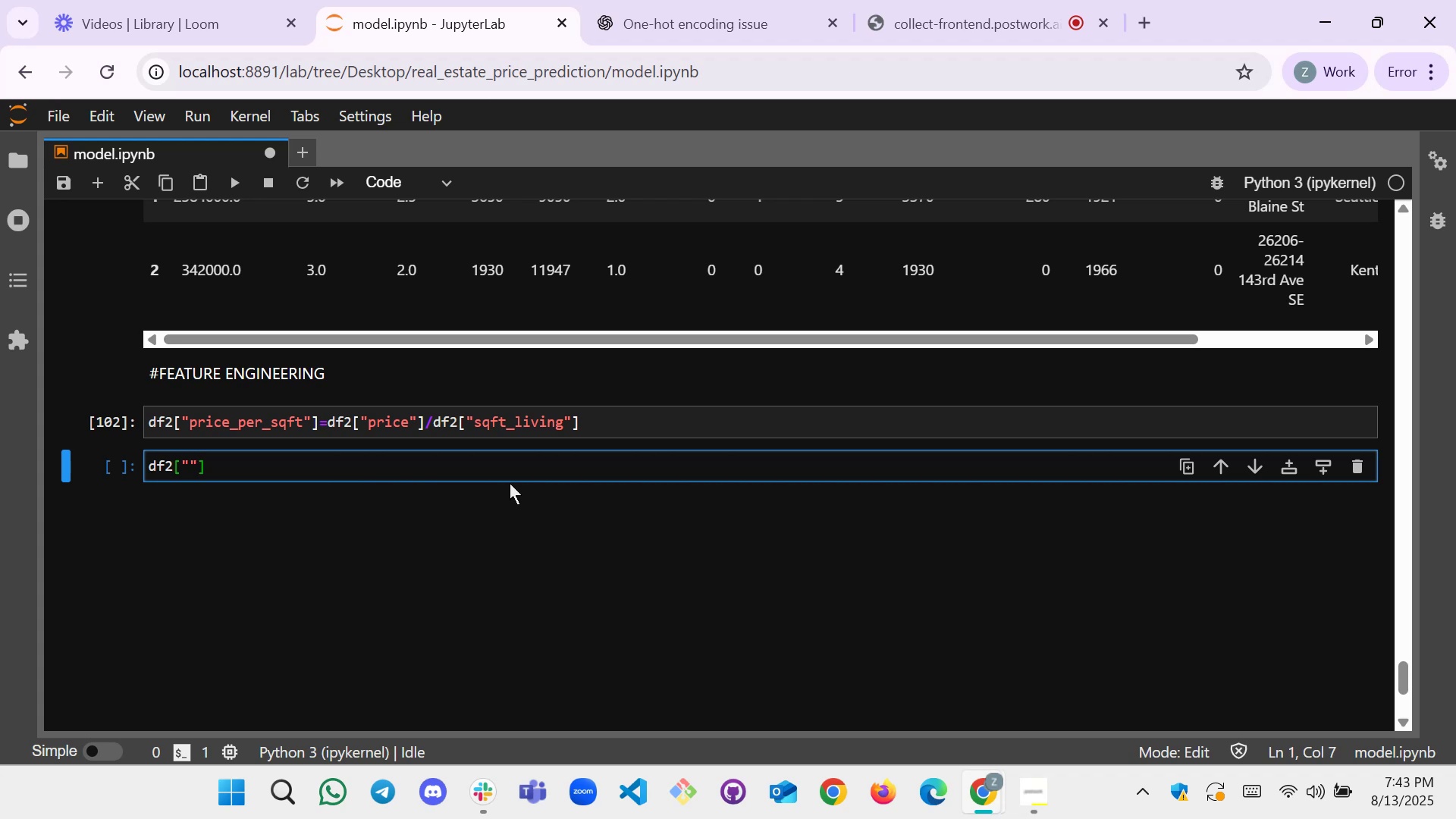 
key(ArrowLeft)
 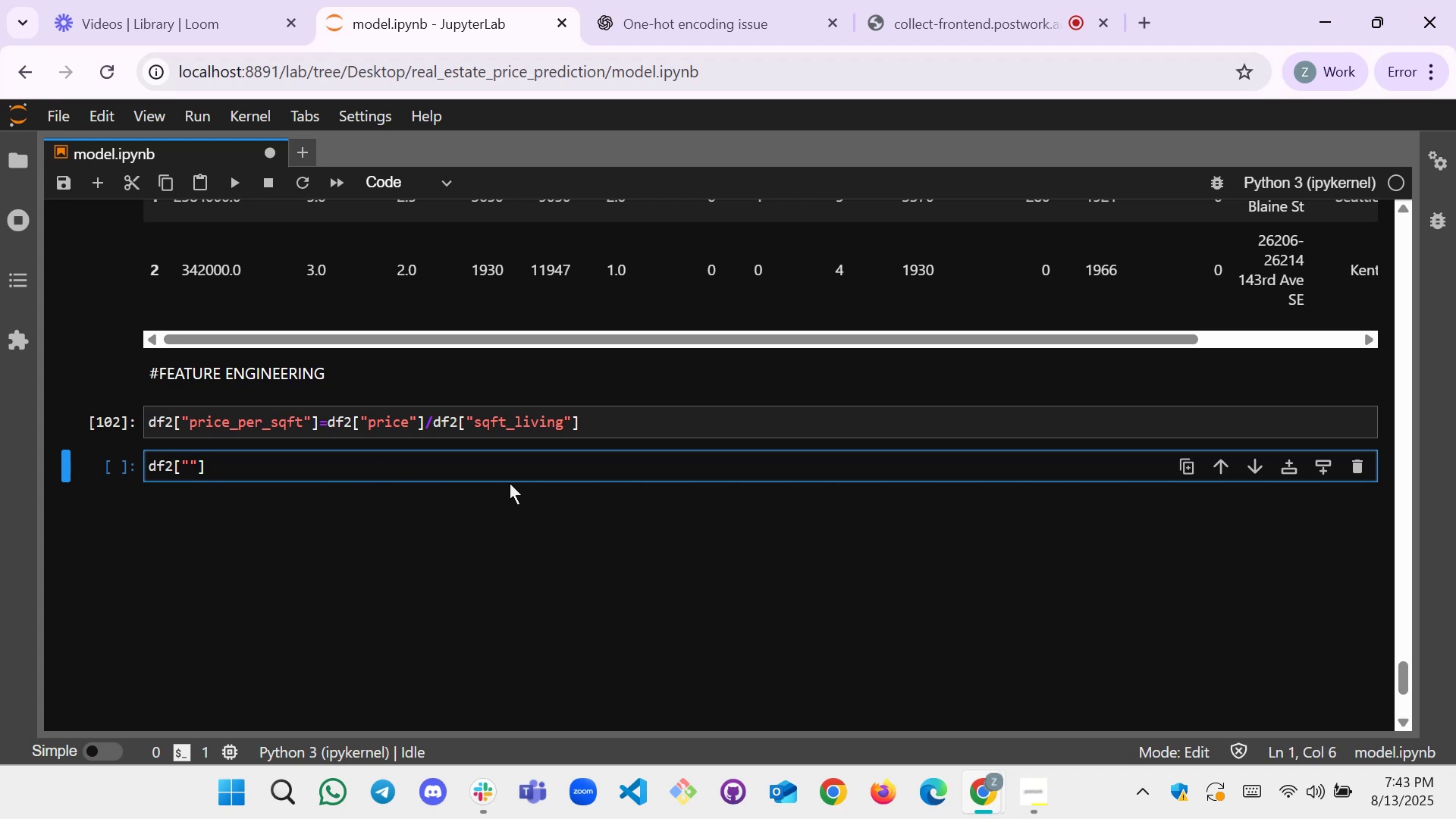 
type(age)
 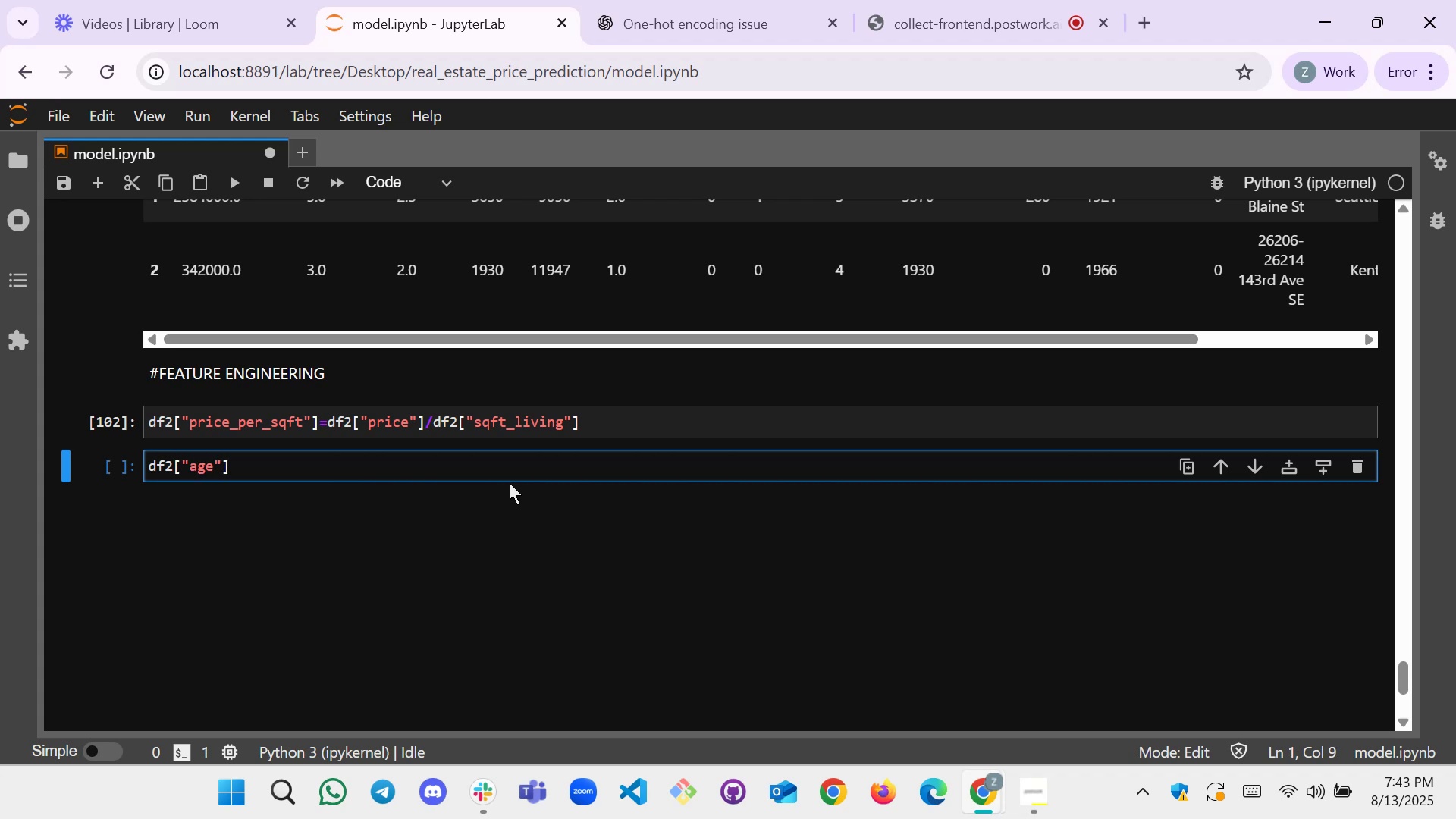 
key(ArrowRight)
 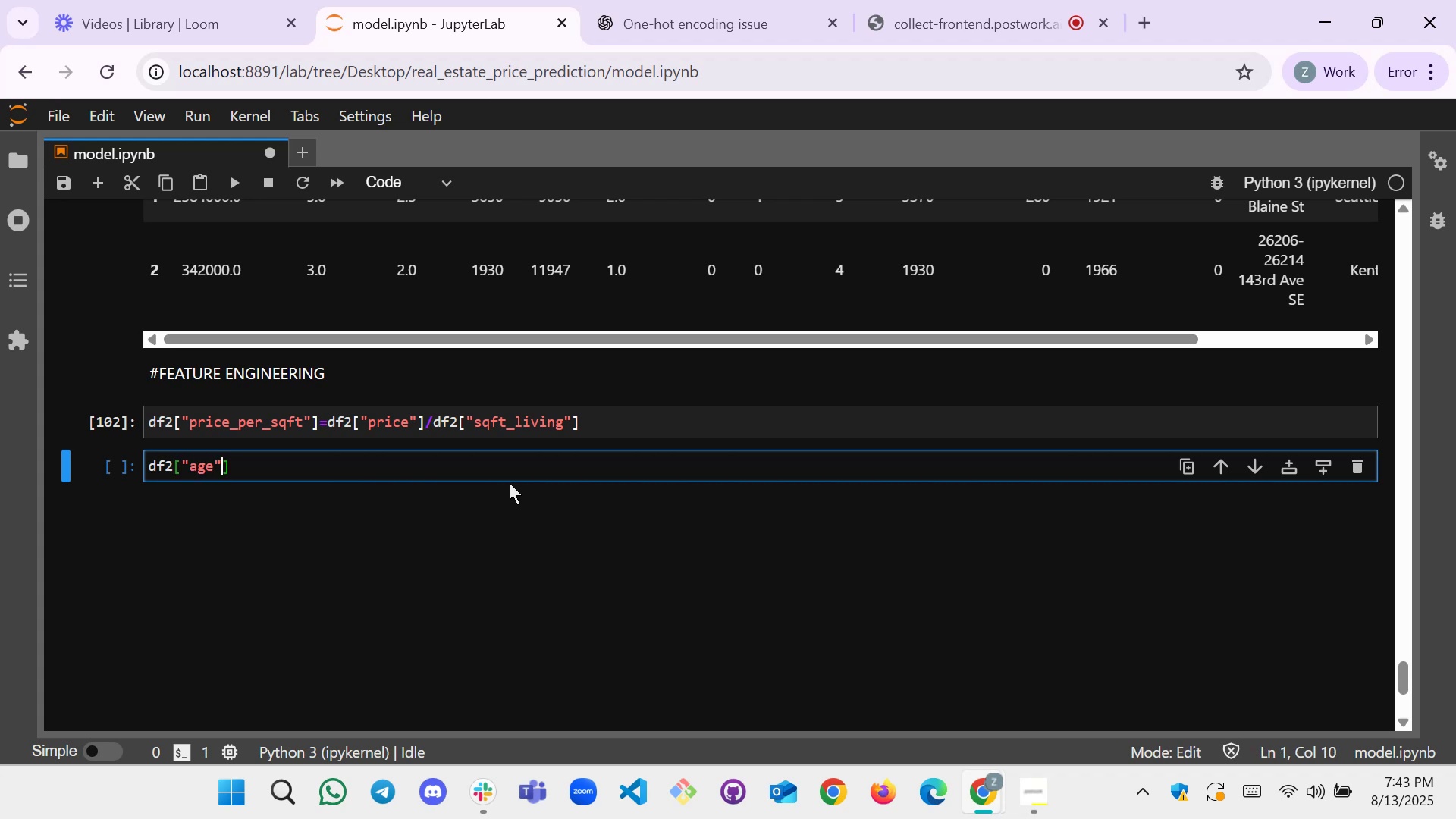 
key(ArrowRight)
 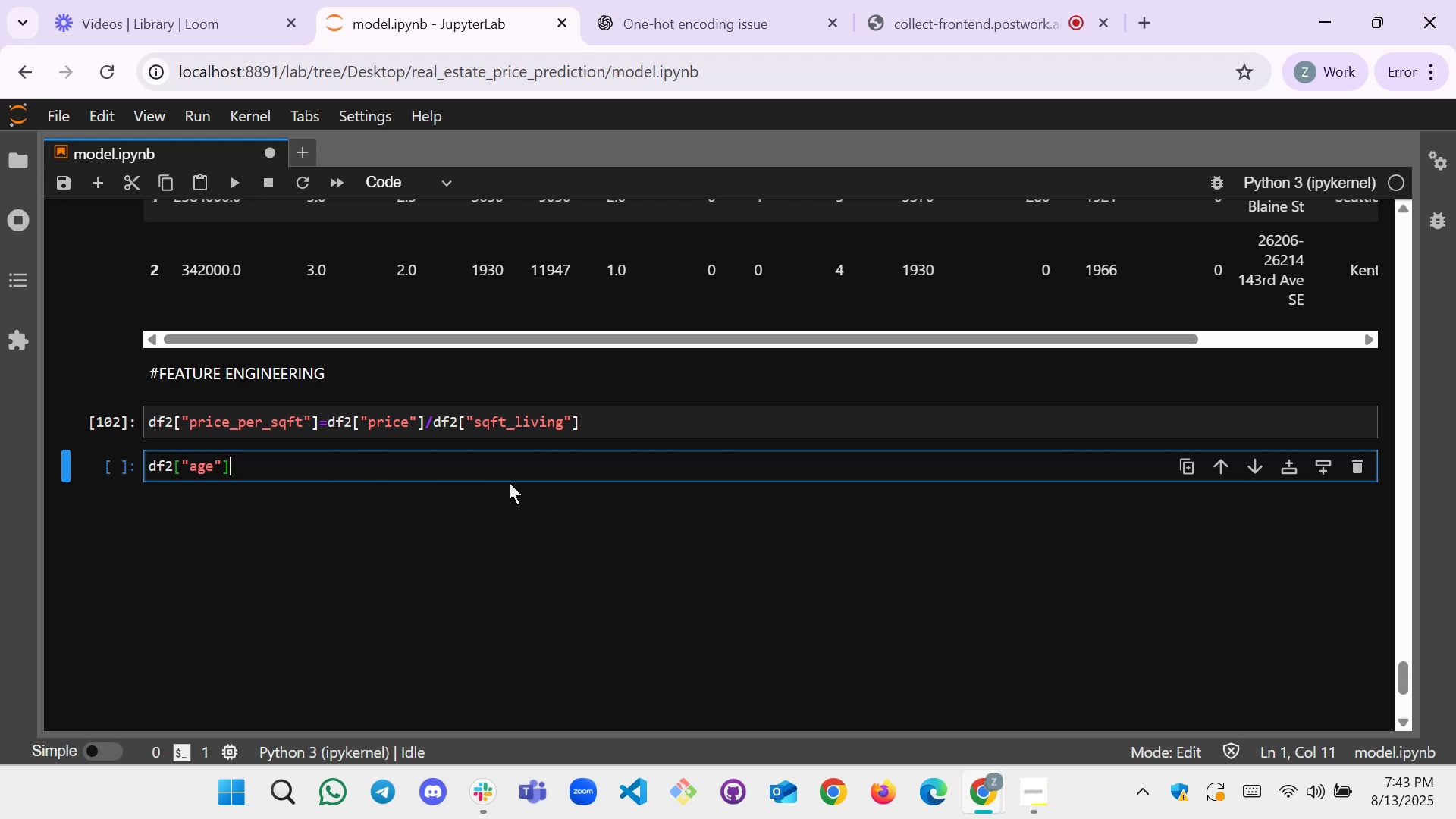 
type(=2025-)
 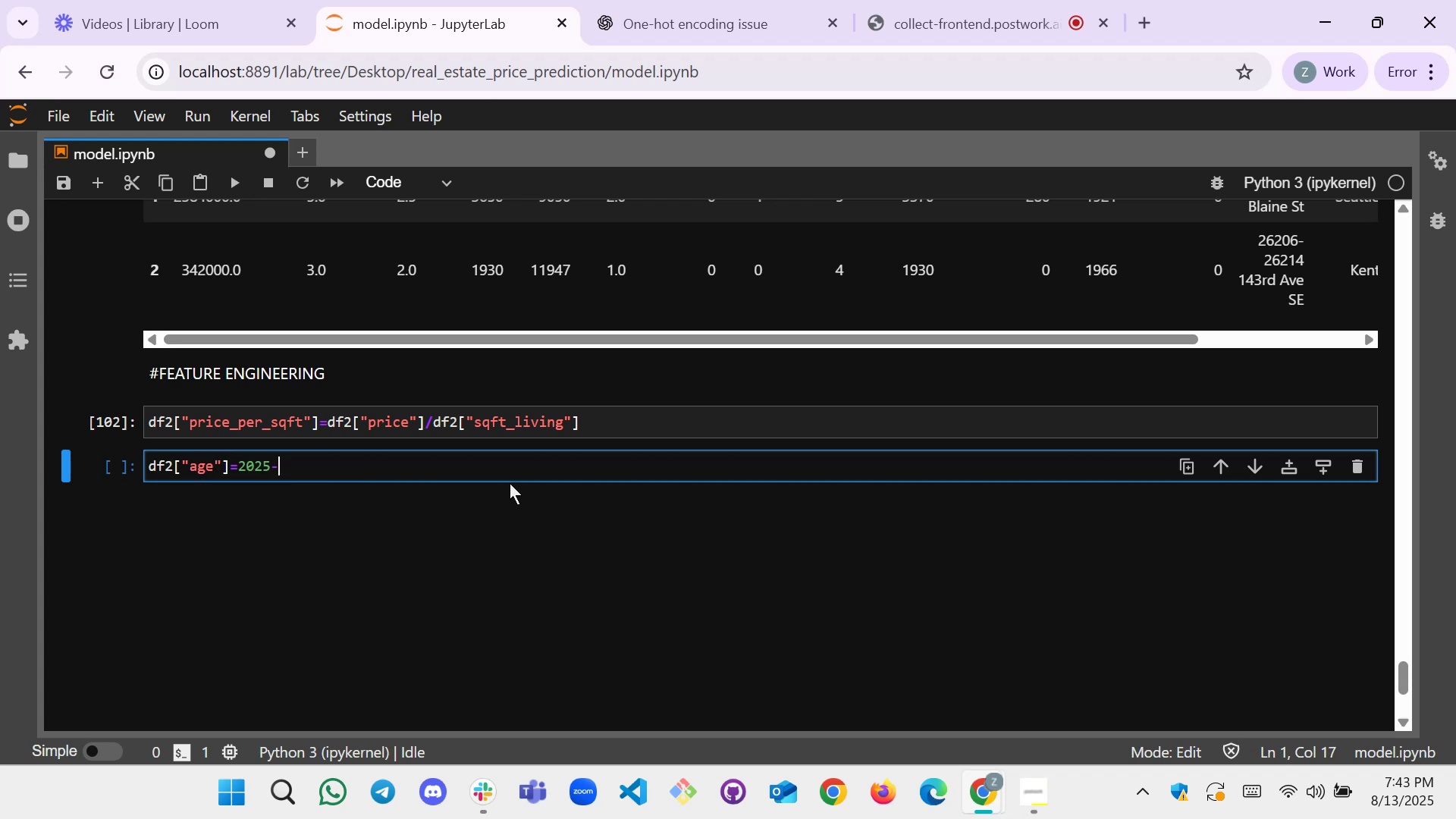 
scroll: coordinate [922, 409], scroll_direction: up, amount: 2.0
 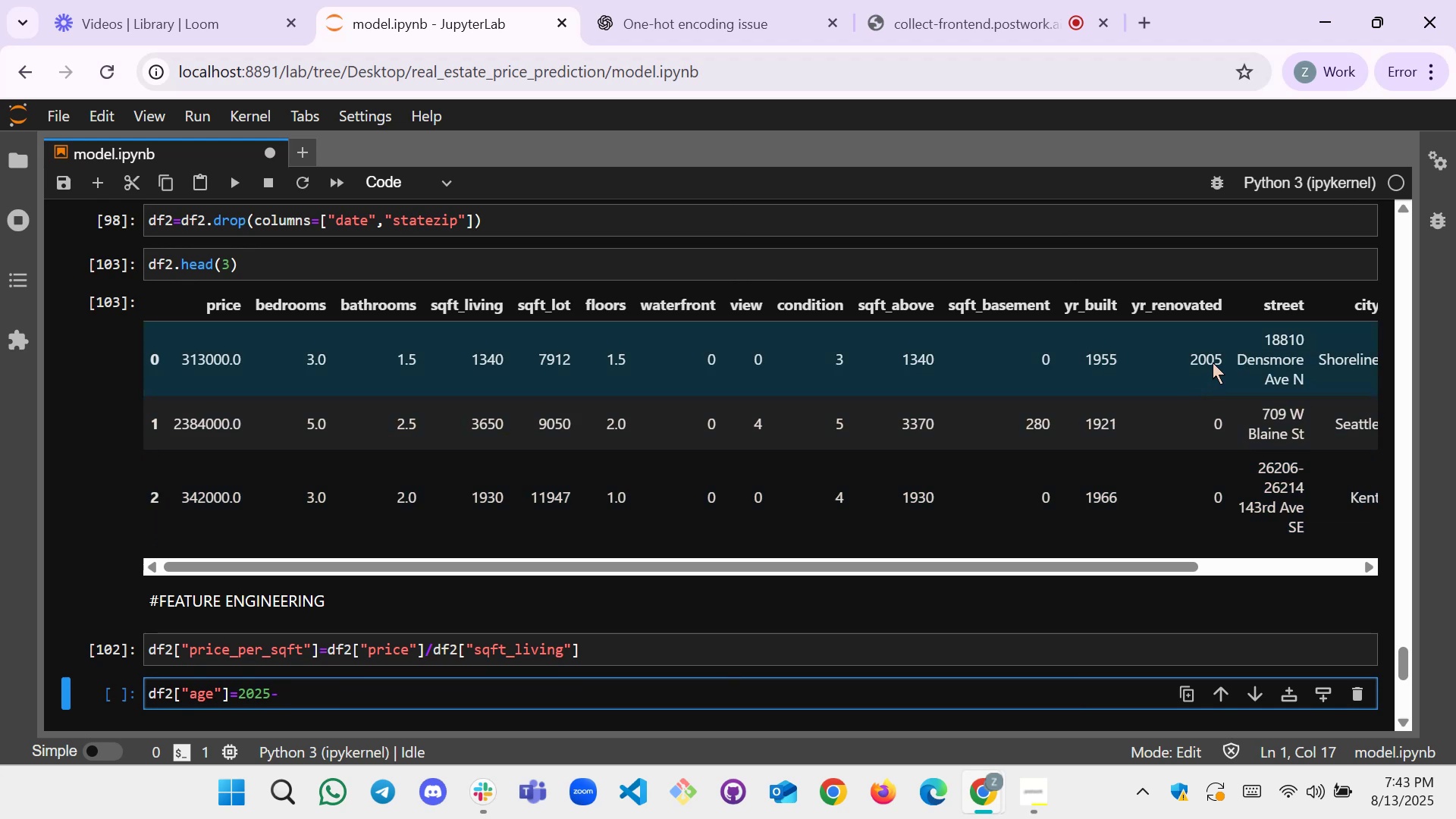 
scroll: coordinate [952, 510], scroll_direction: down, amount: 1.0
 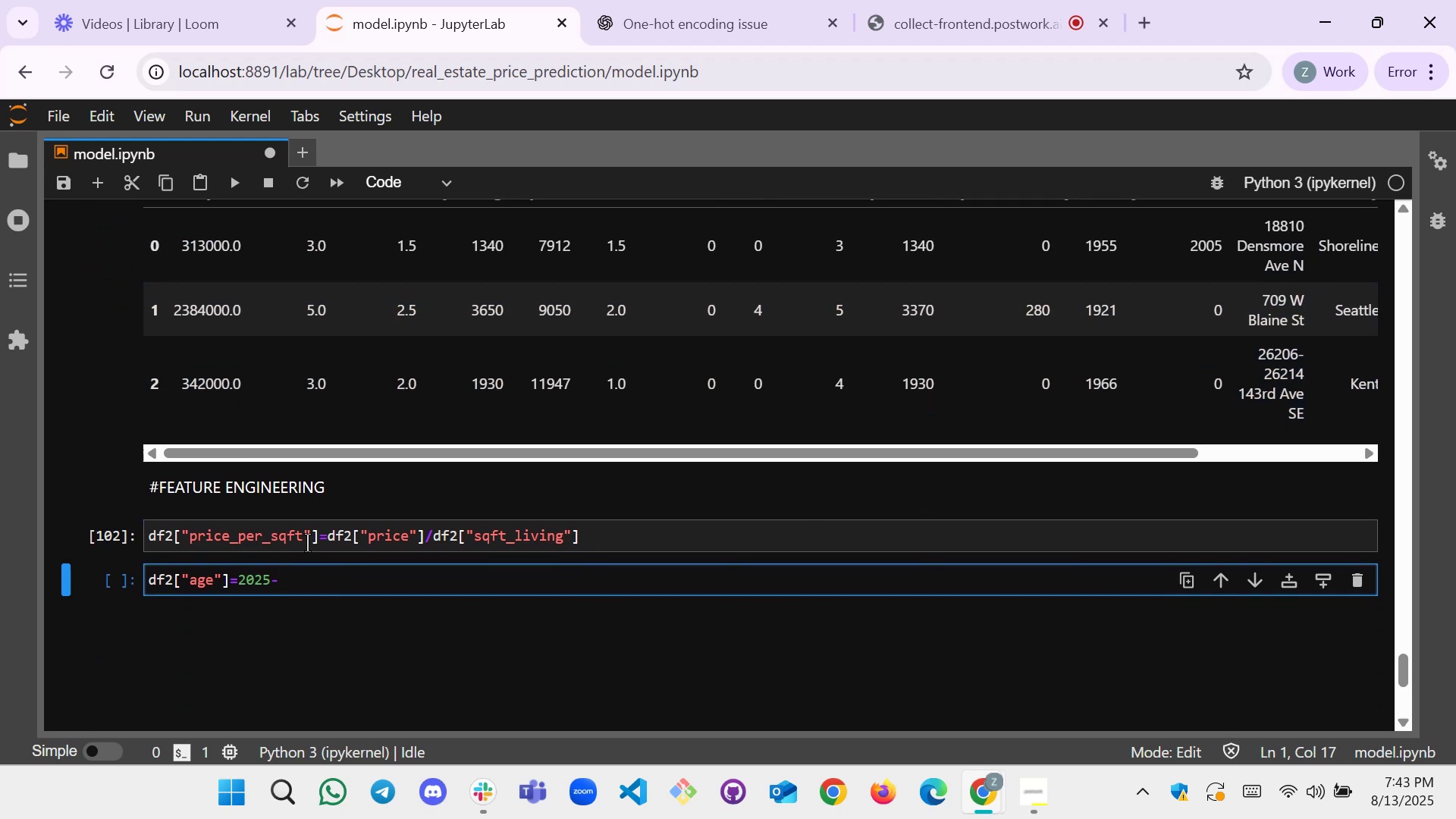 
scroll: coordinate [748, 456], scroll_direction: up, amount: 1.0
 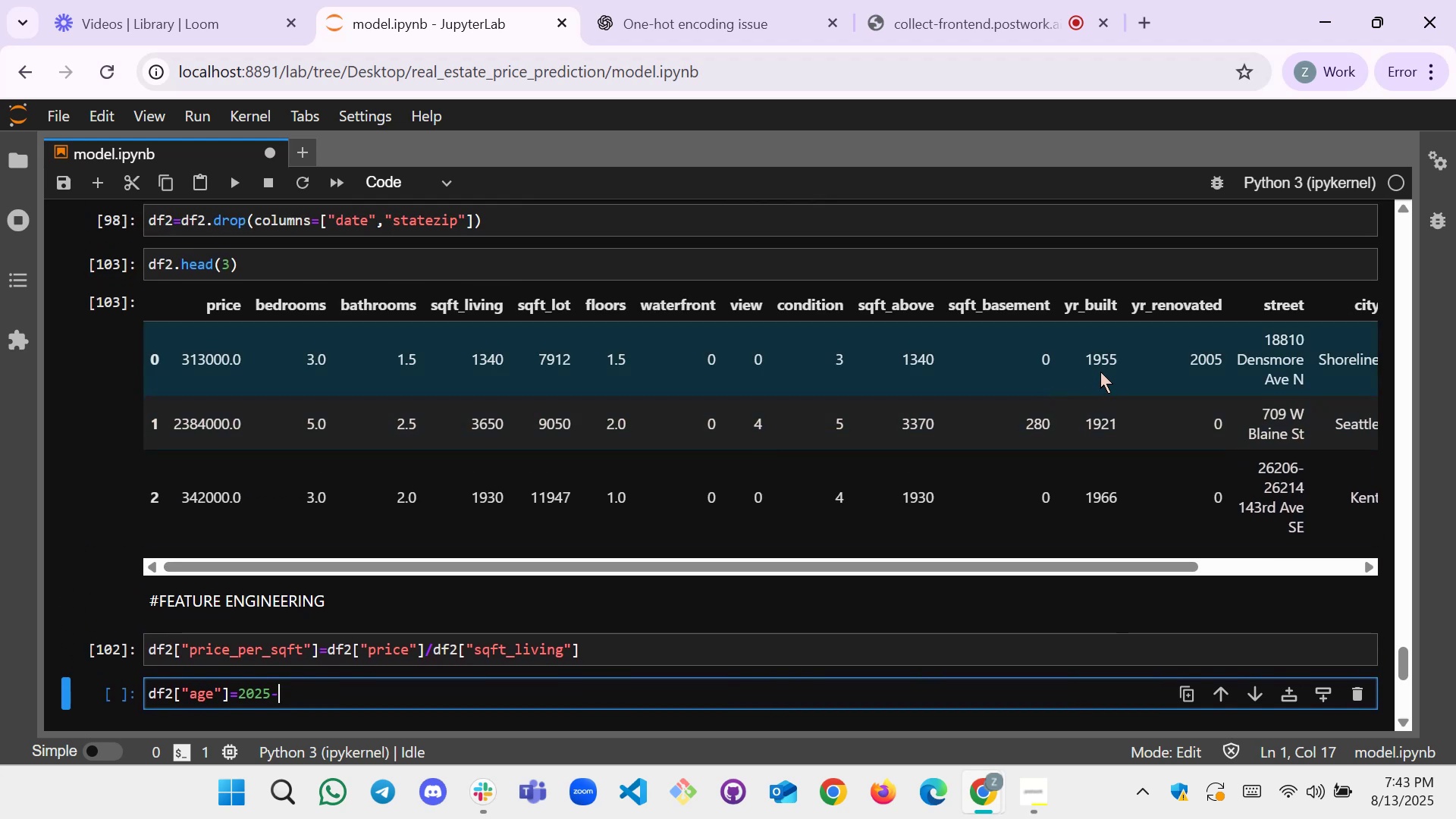 
scroll: coordinate [1100, 372], scroll_direction: none, amount: 0.0
 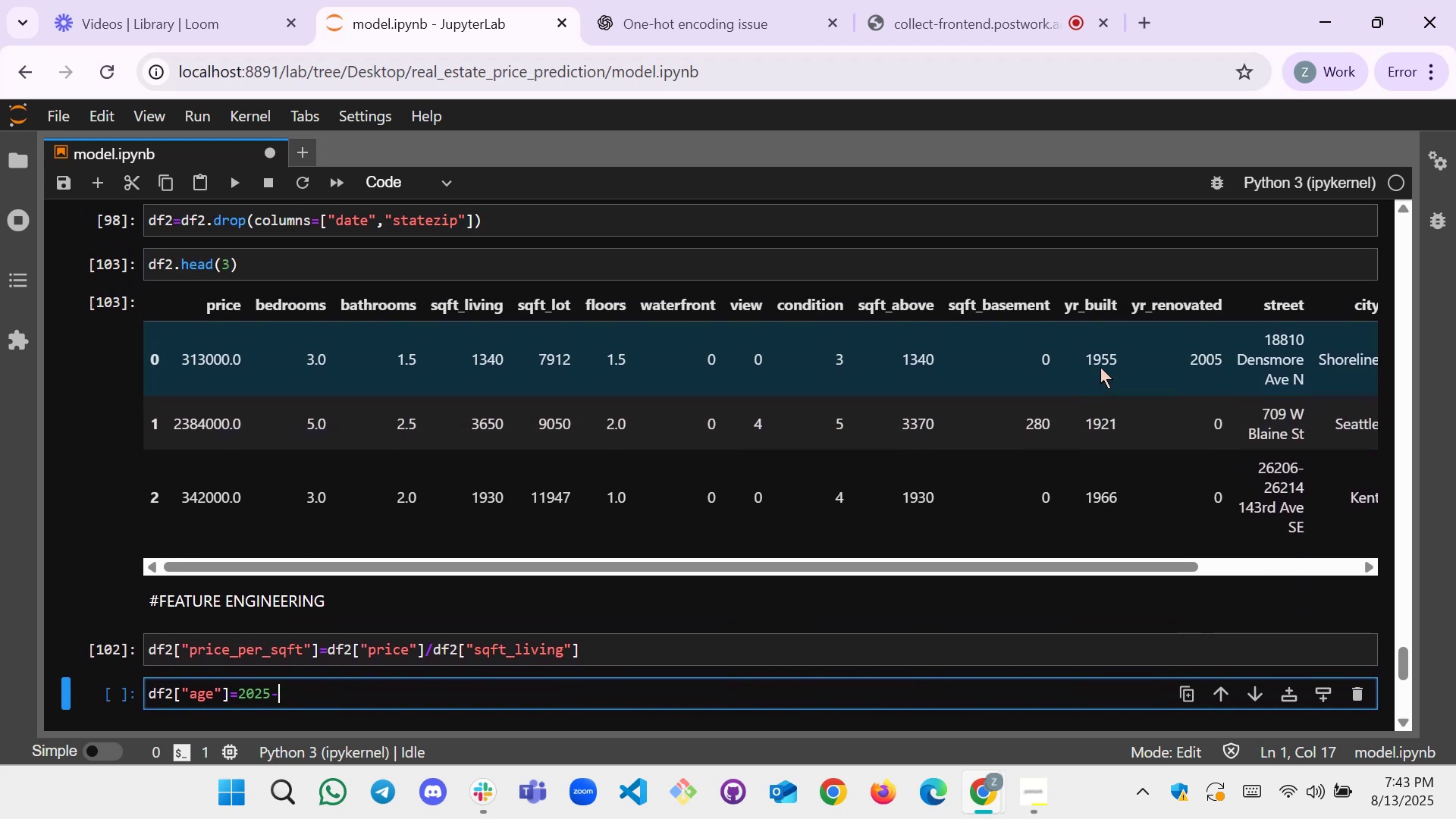 
scroll: coordinate [1100, 367], scroll_direction: down, amount: 1.0
 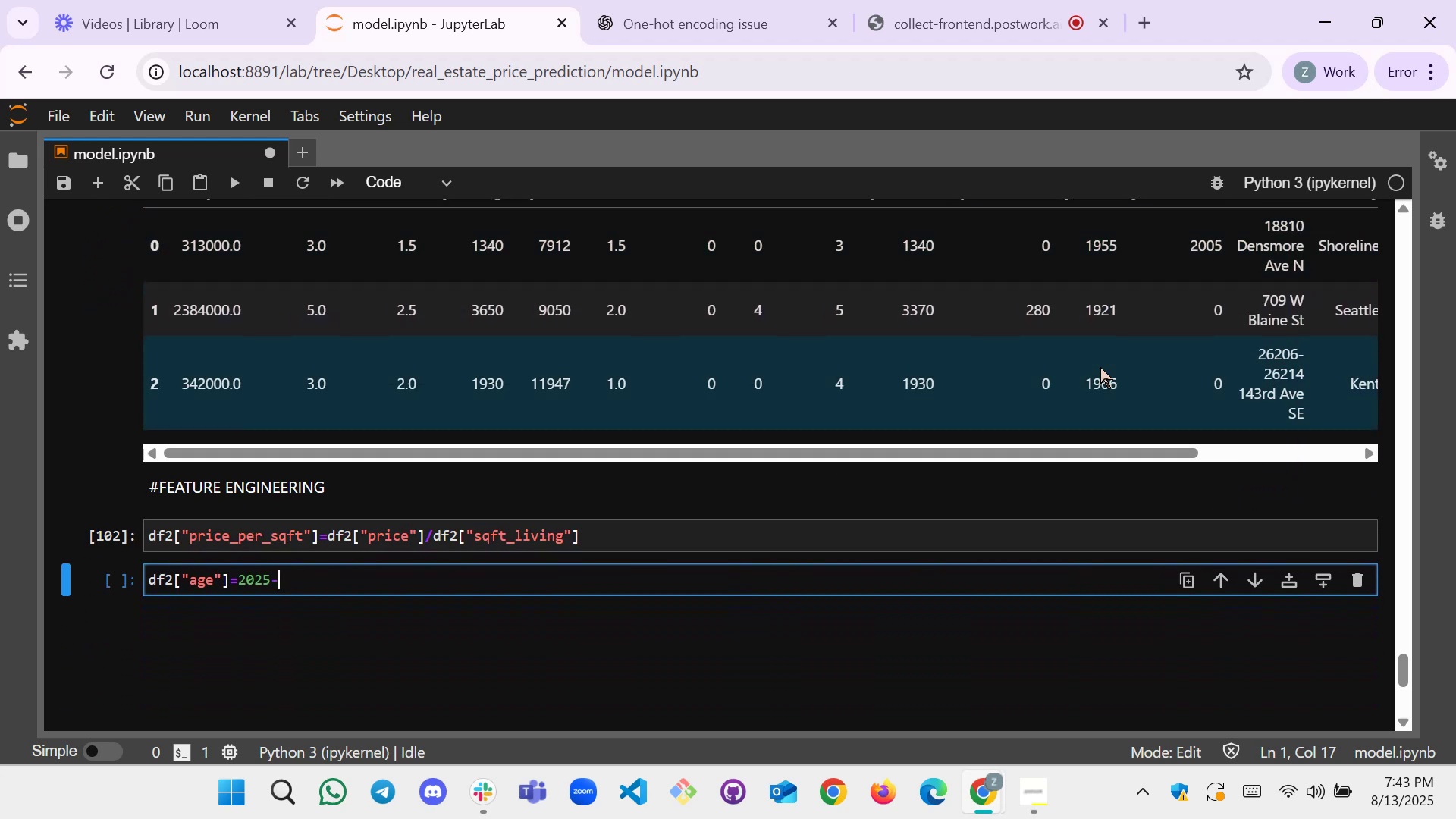 
scroll: coordinate [1100, 367], scroll_direction: up, amount: 1.0
 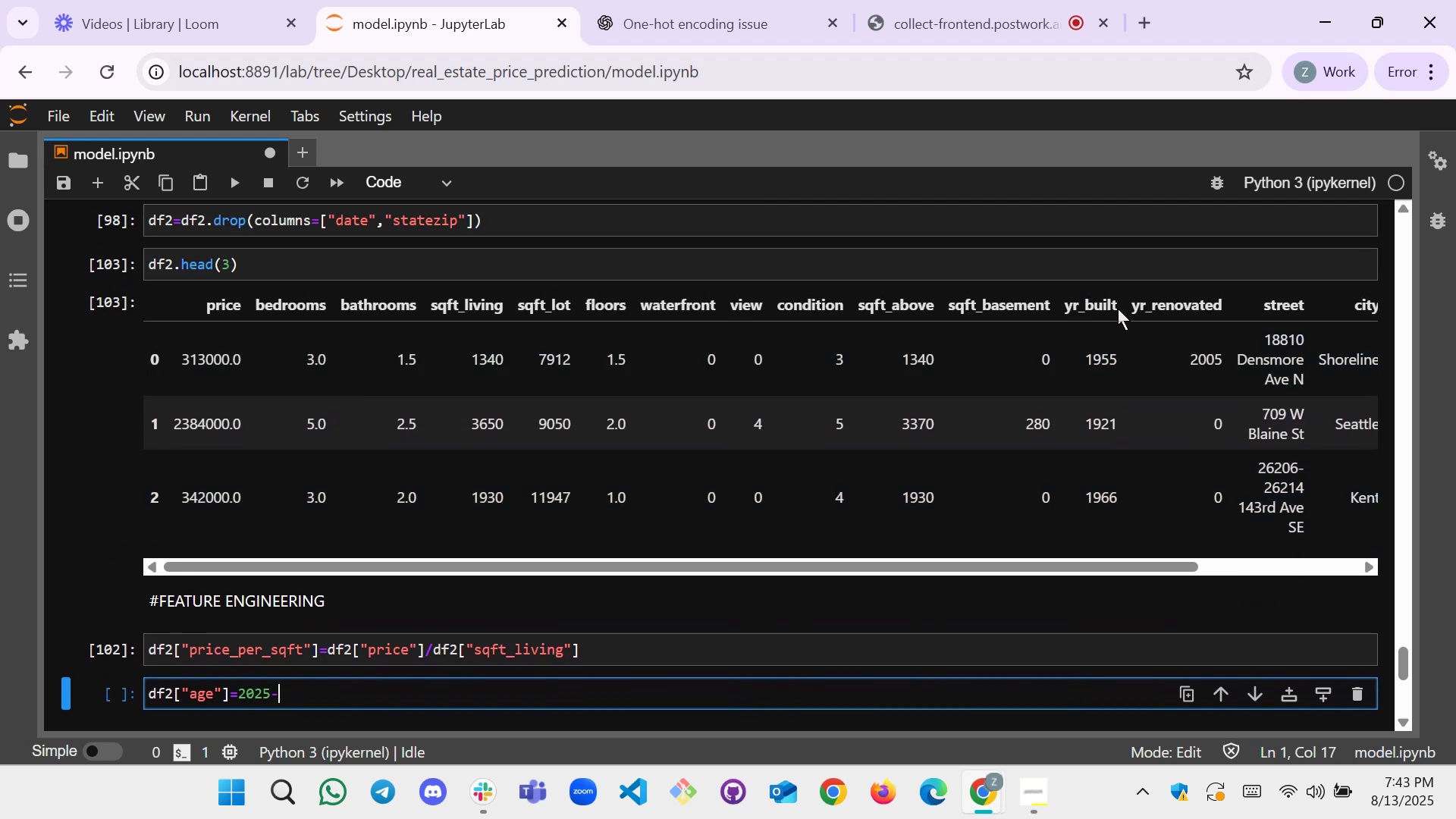 
left_click_drag(start_coordinate=[1117, 304], to_coordinate=[1064, 318])
 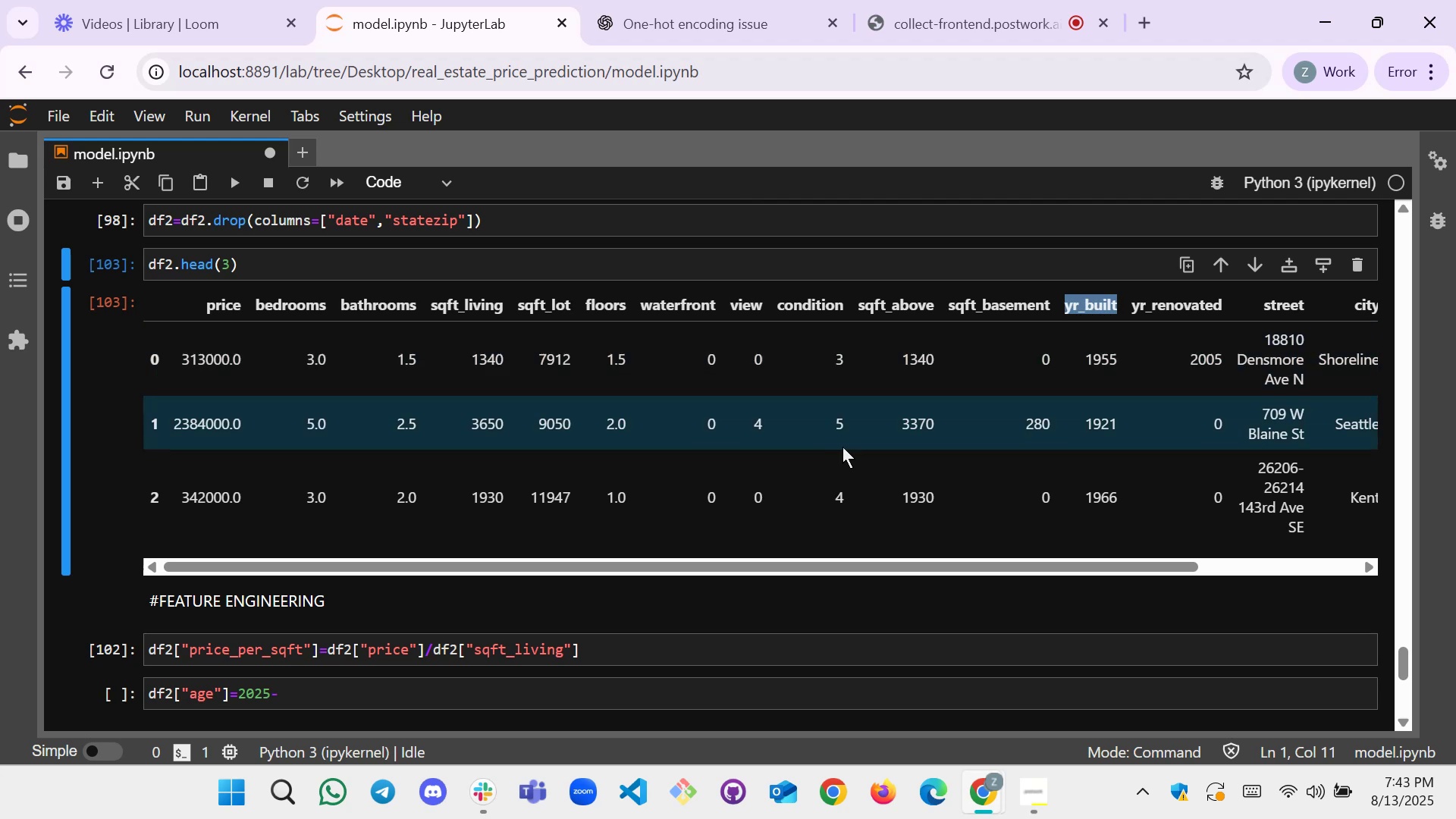 
key(Control+C)
 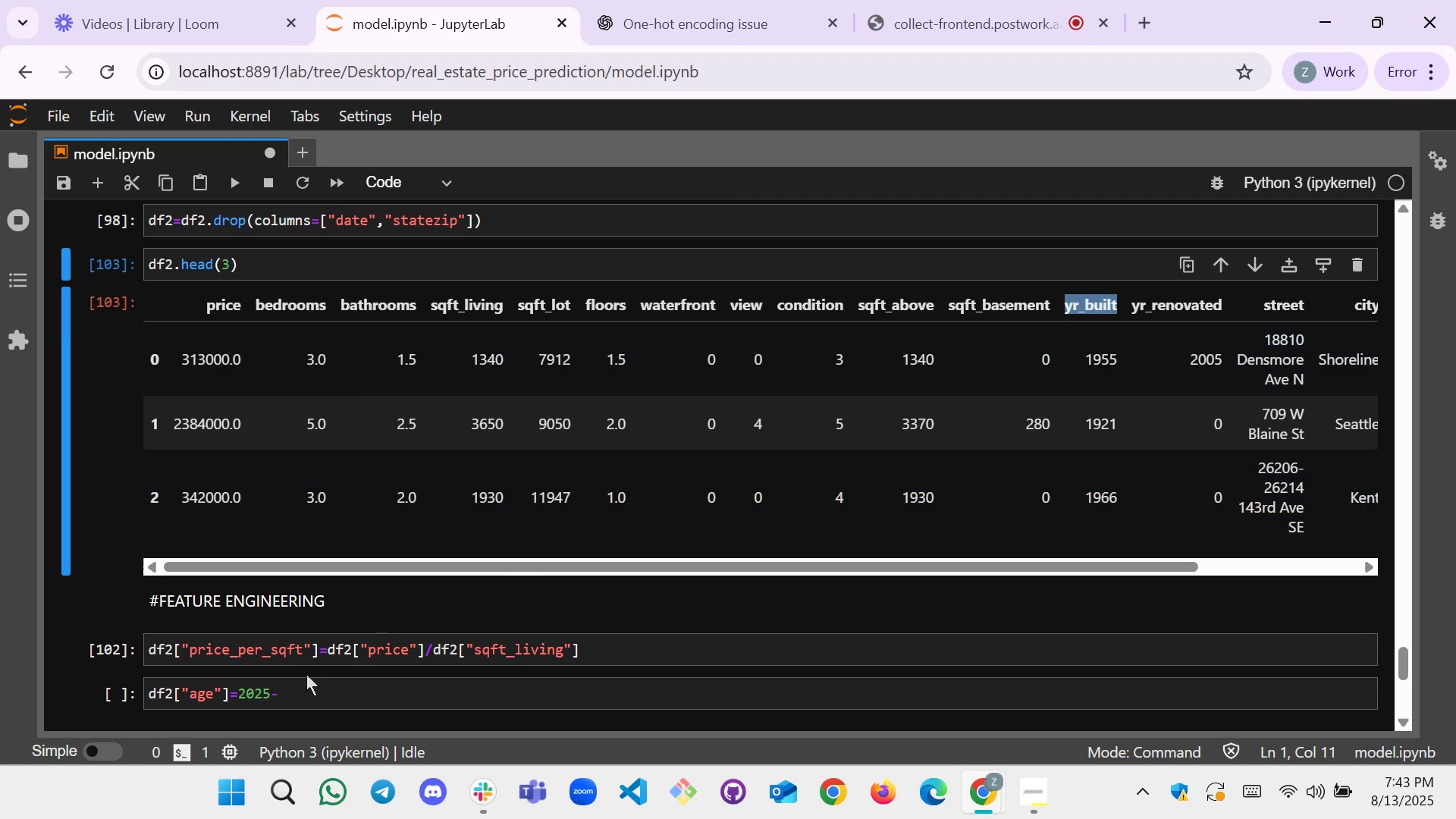 
left_click([307, 684])
 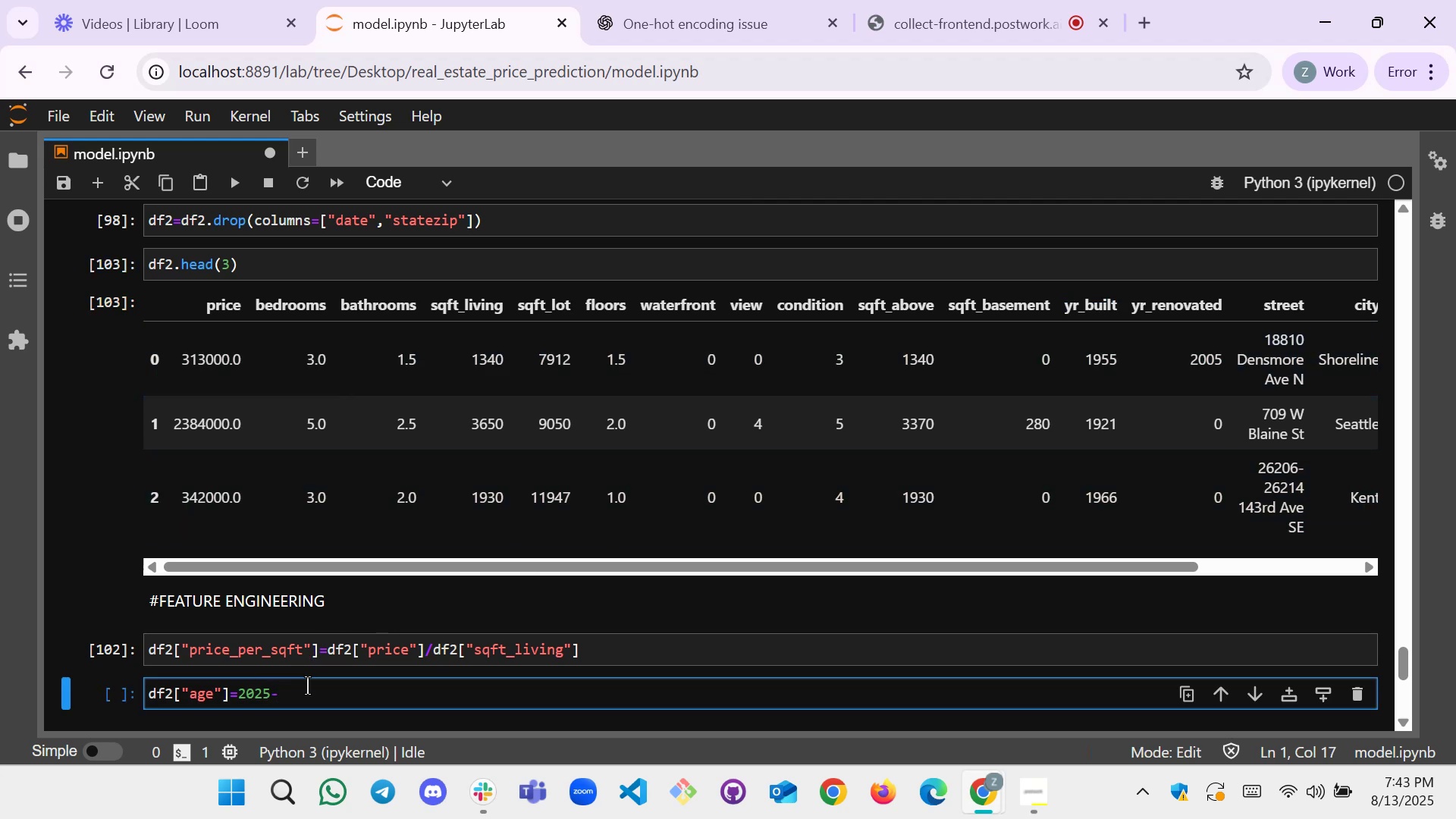 
type(df2[])
 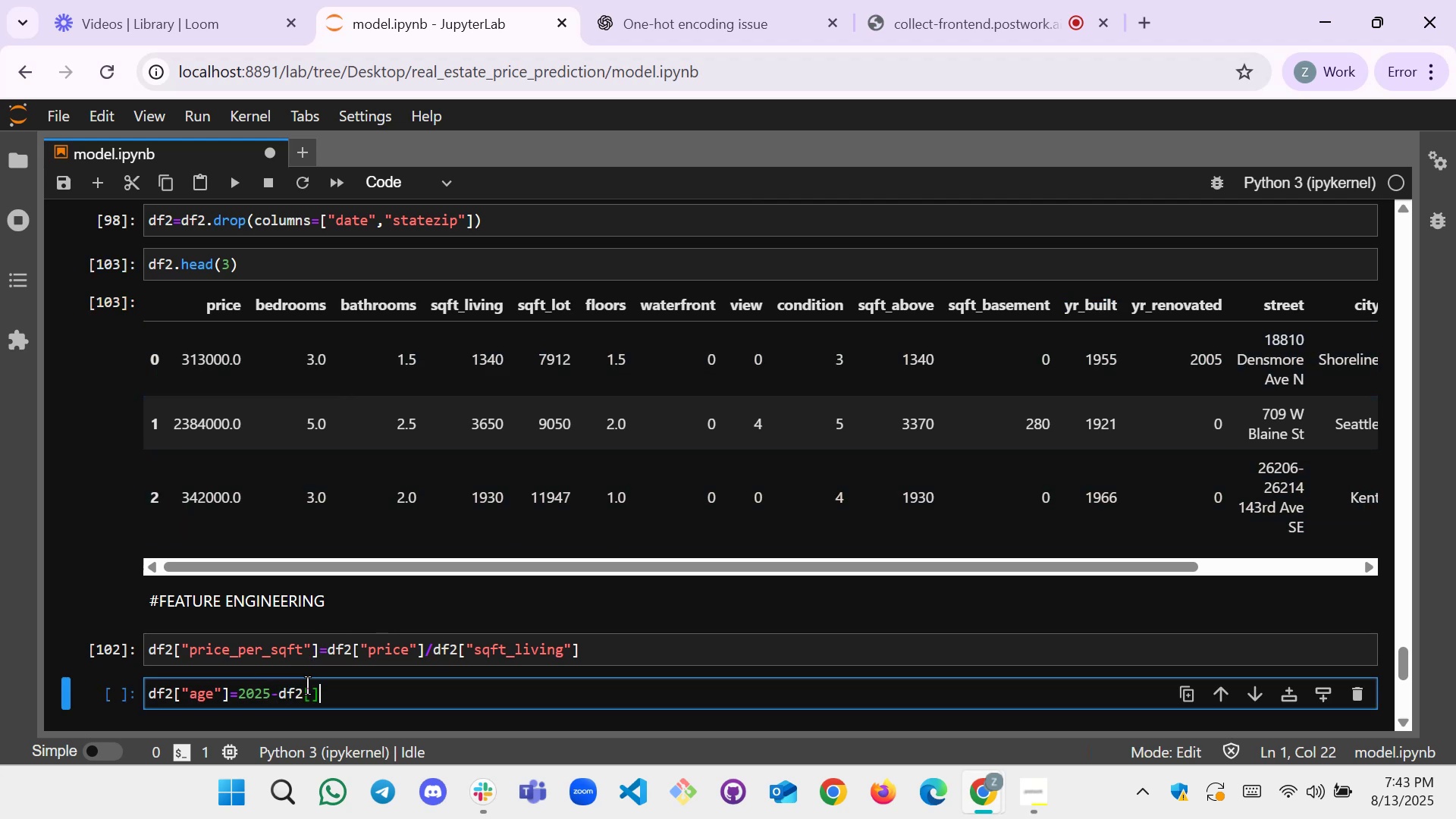 
key(ArrowLeft)
 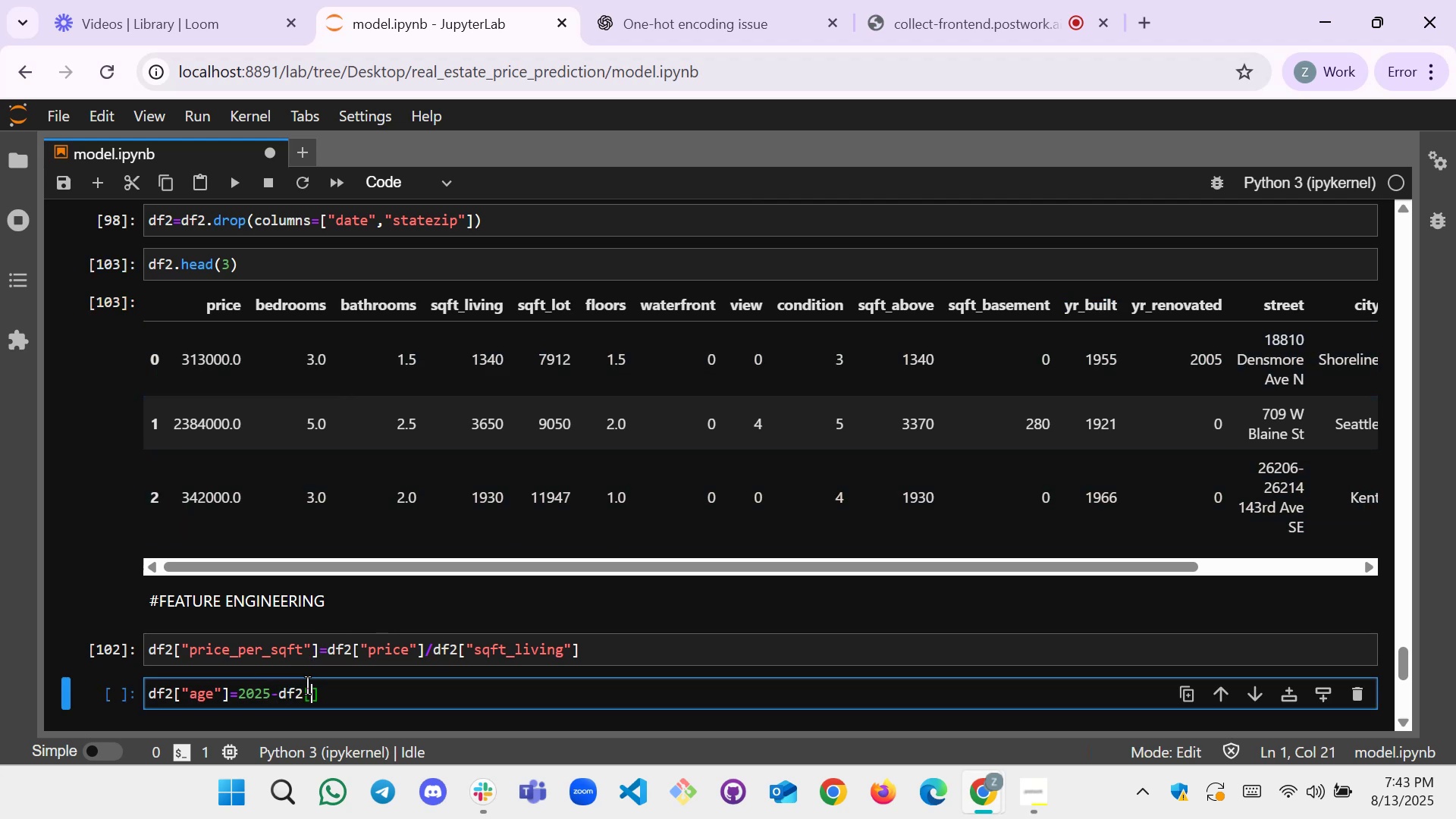 
key(Shift+Quote)
 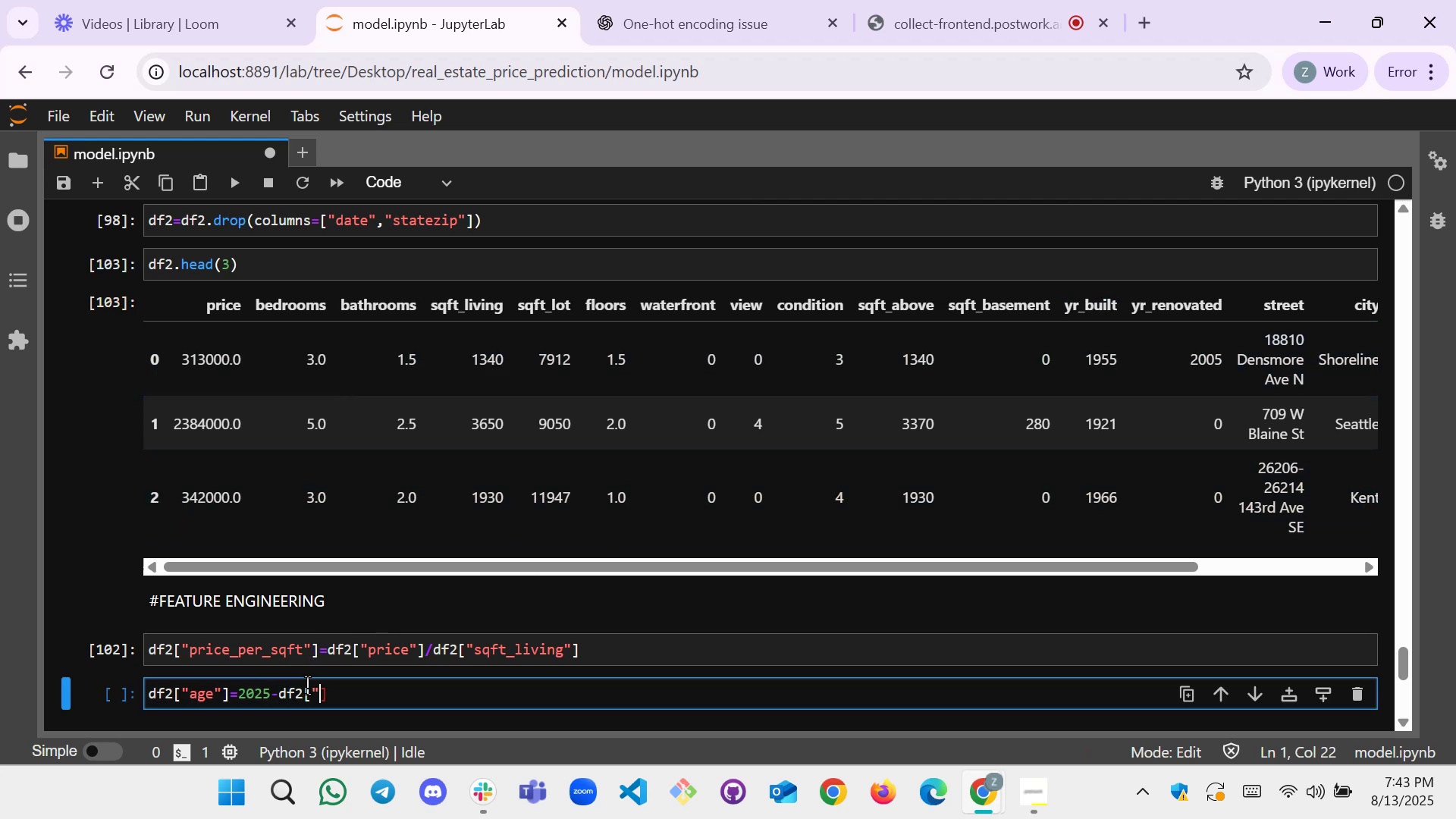 
key(Shift+Quote)
 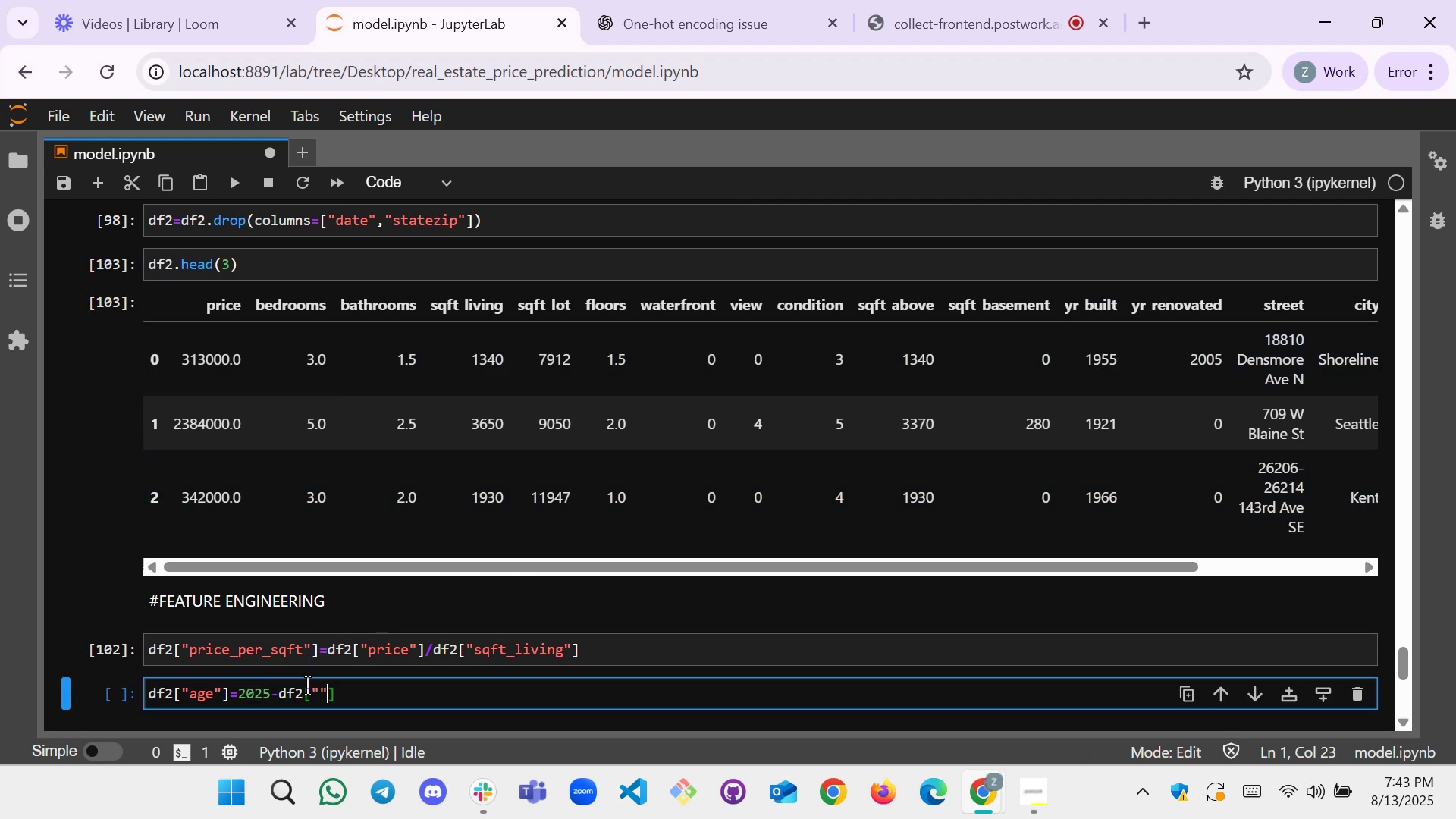 
key(ArrowLeft)
 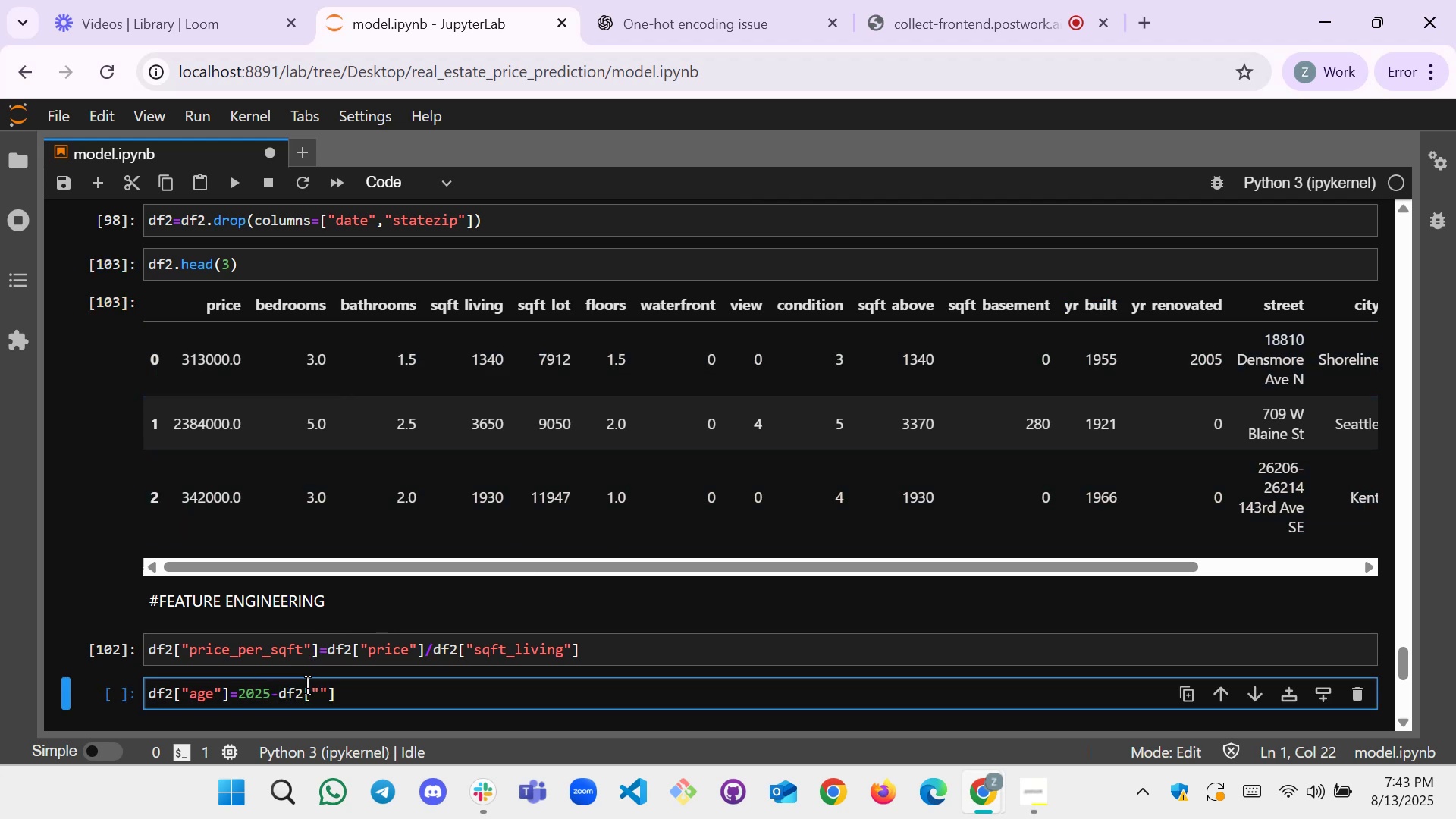 
key(Shift+ShiftLeft)
 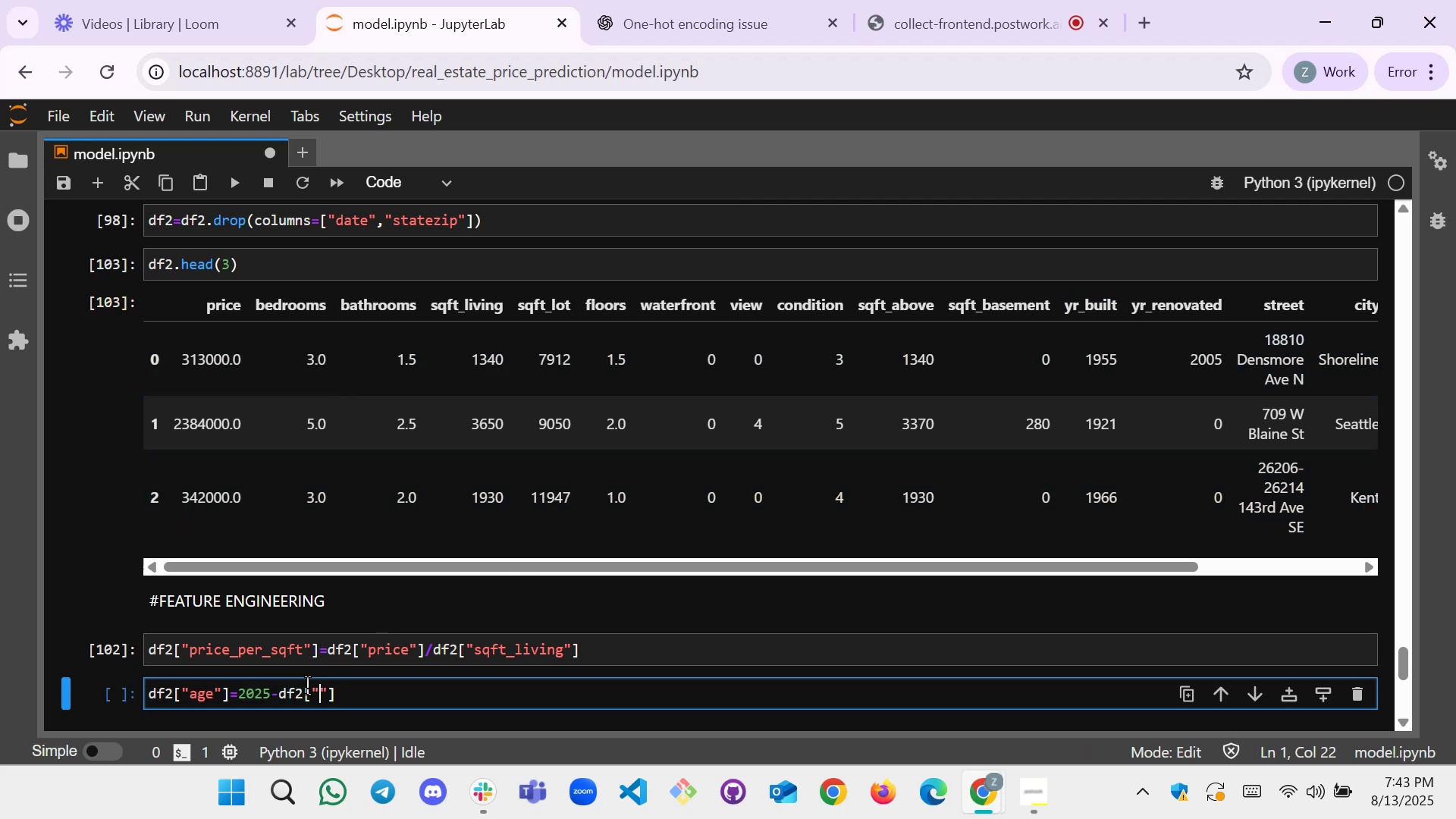 
key(Control+V)
 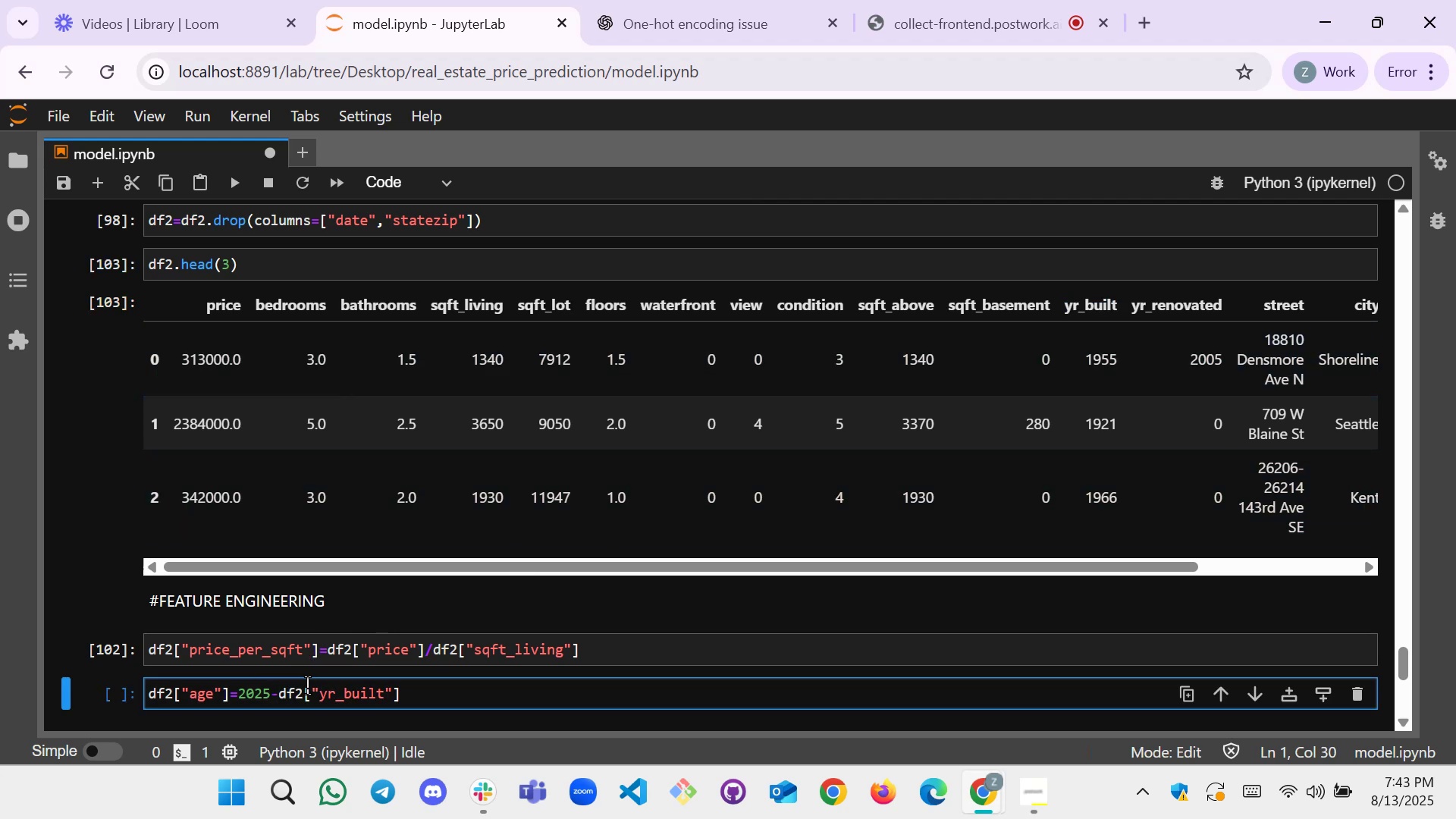 
scroll: coordinate [324, 690], scroll_direction: down, amount: 2.0
 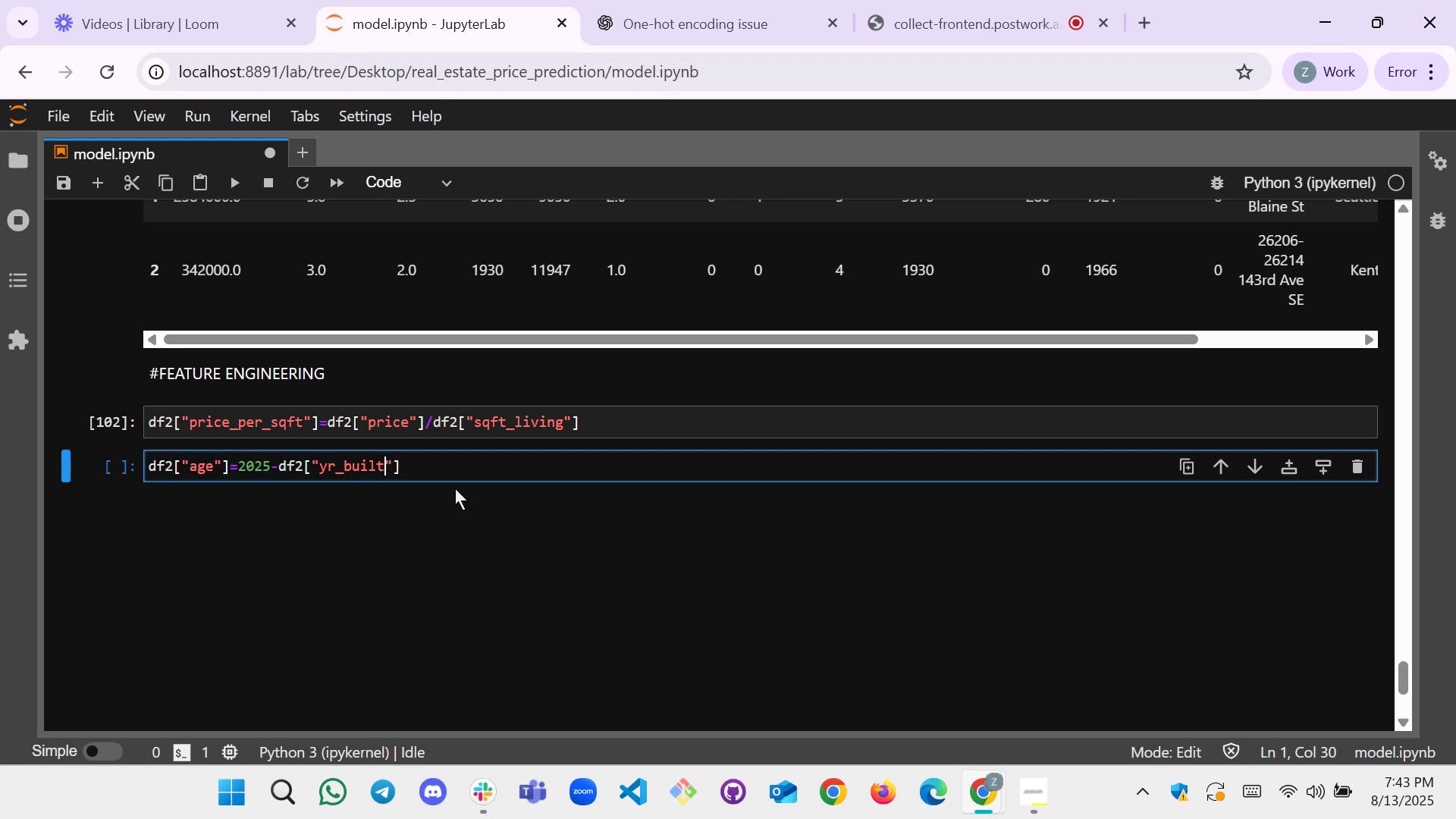 
left_click([453, 472])
 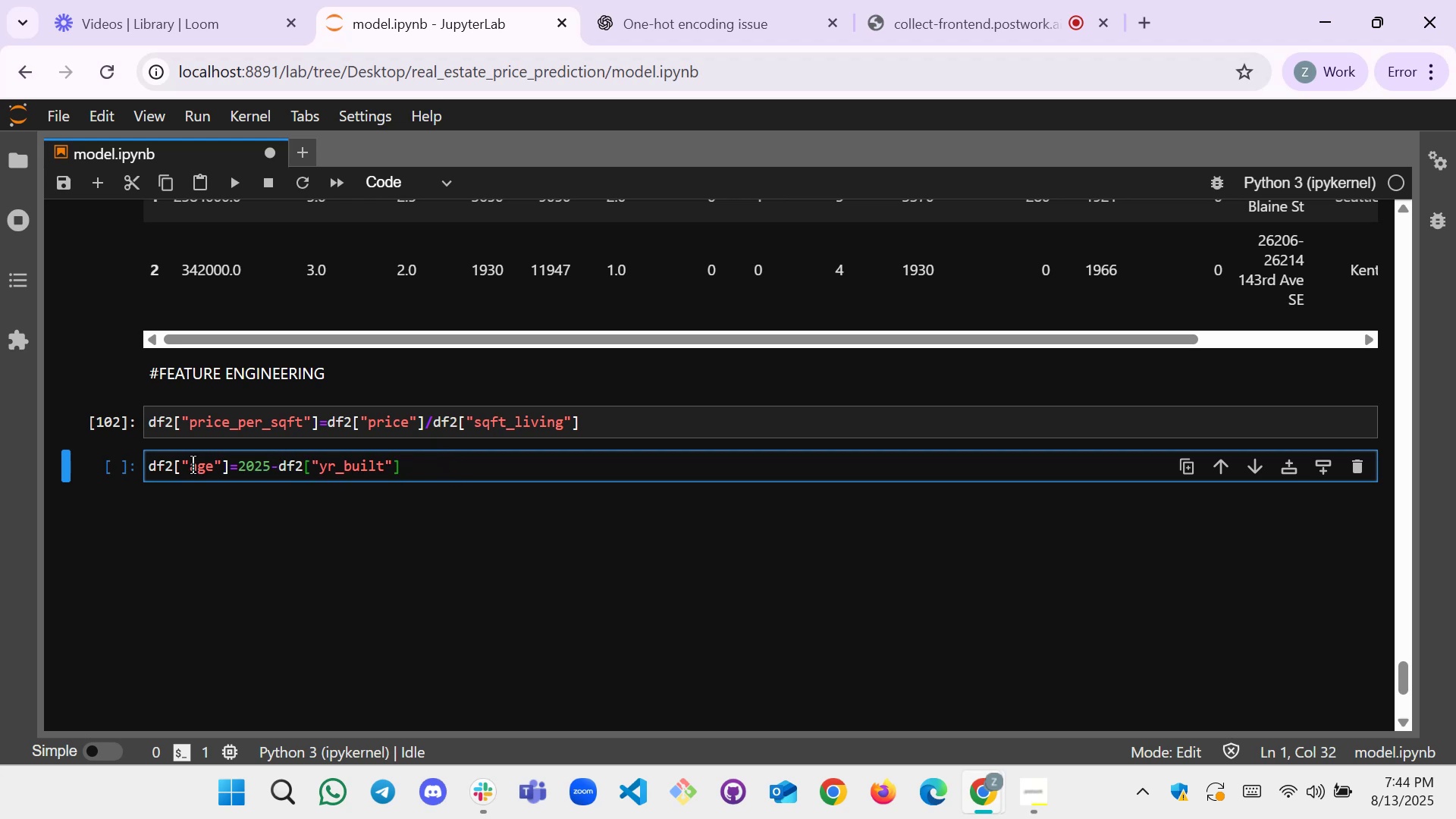 
wait(5.52)
 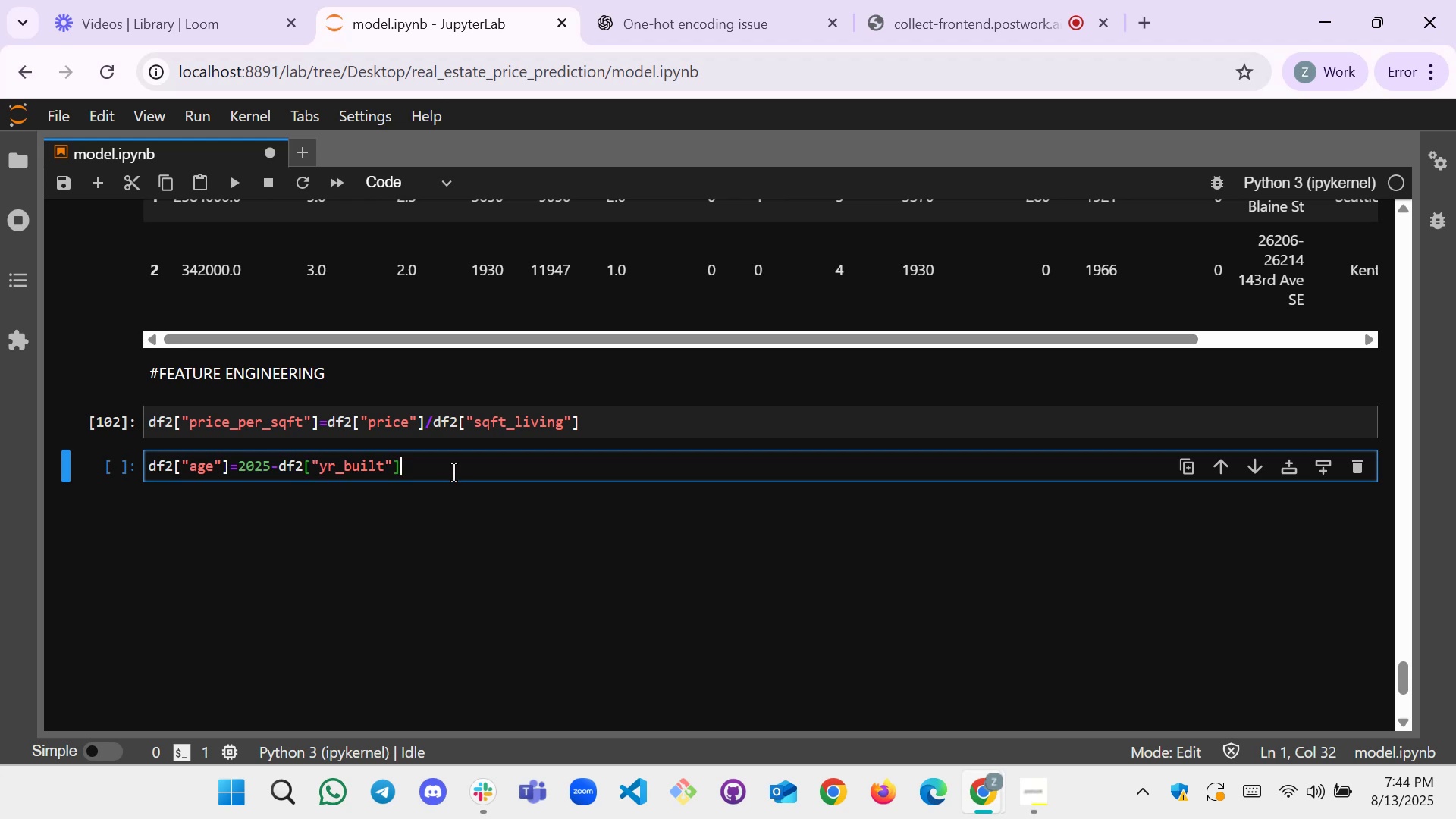 
left_click([212, 466])
 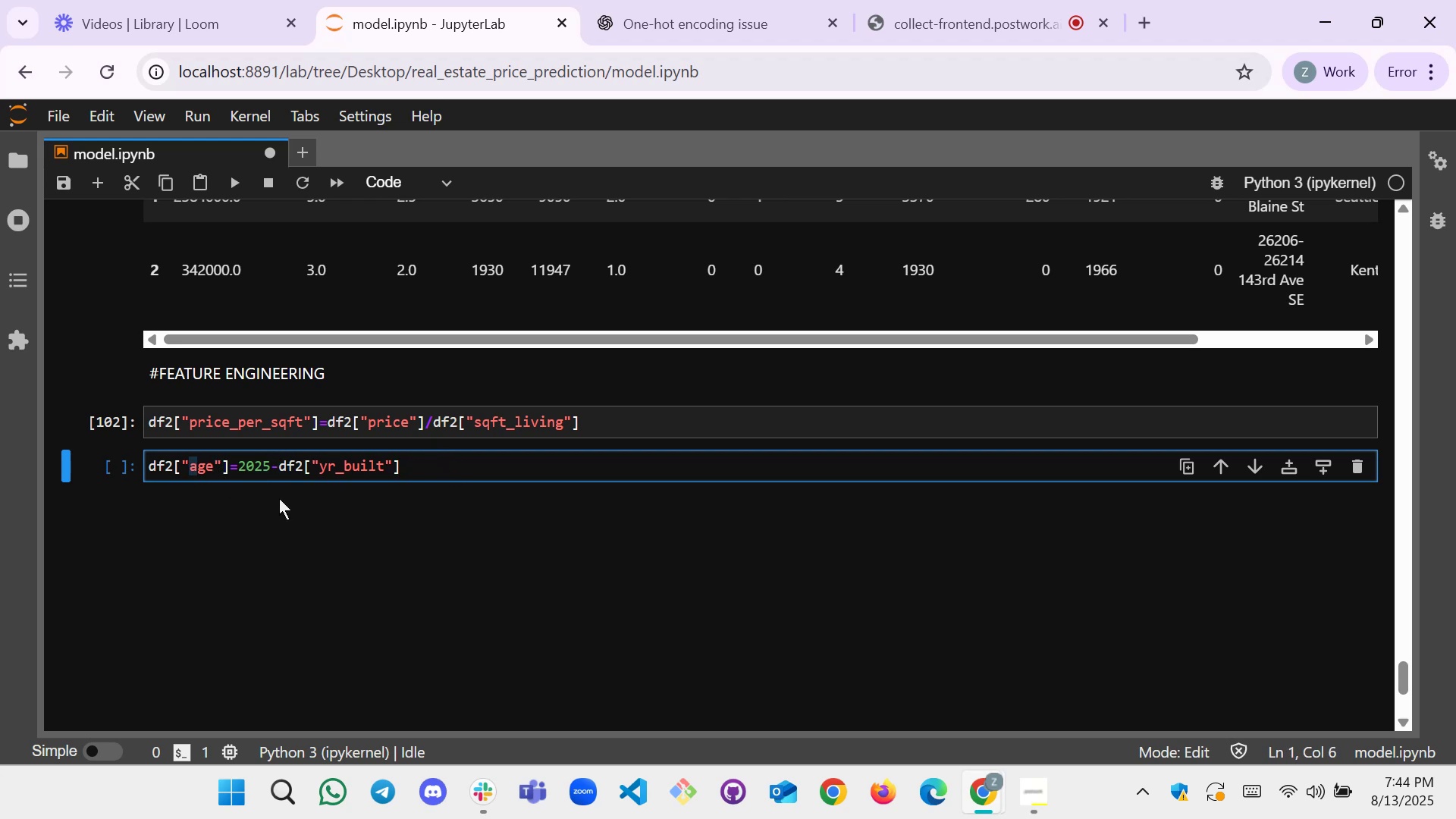 
key(ArrowLeft)
 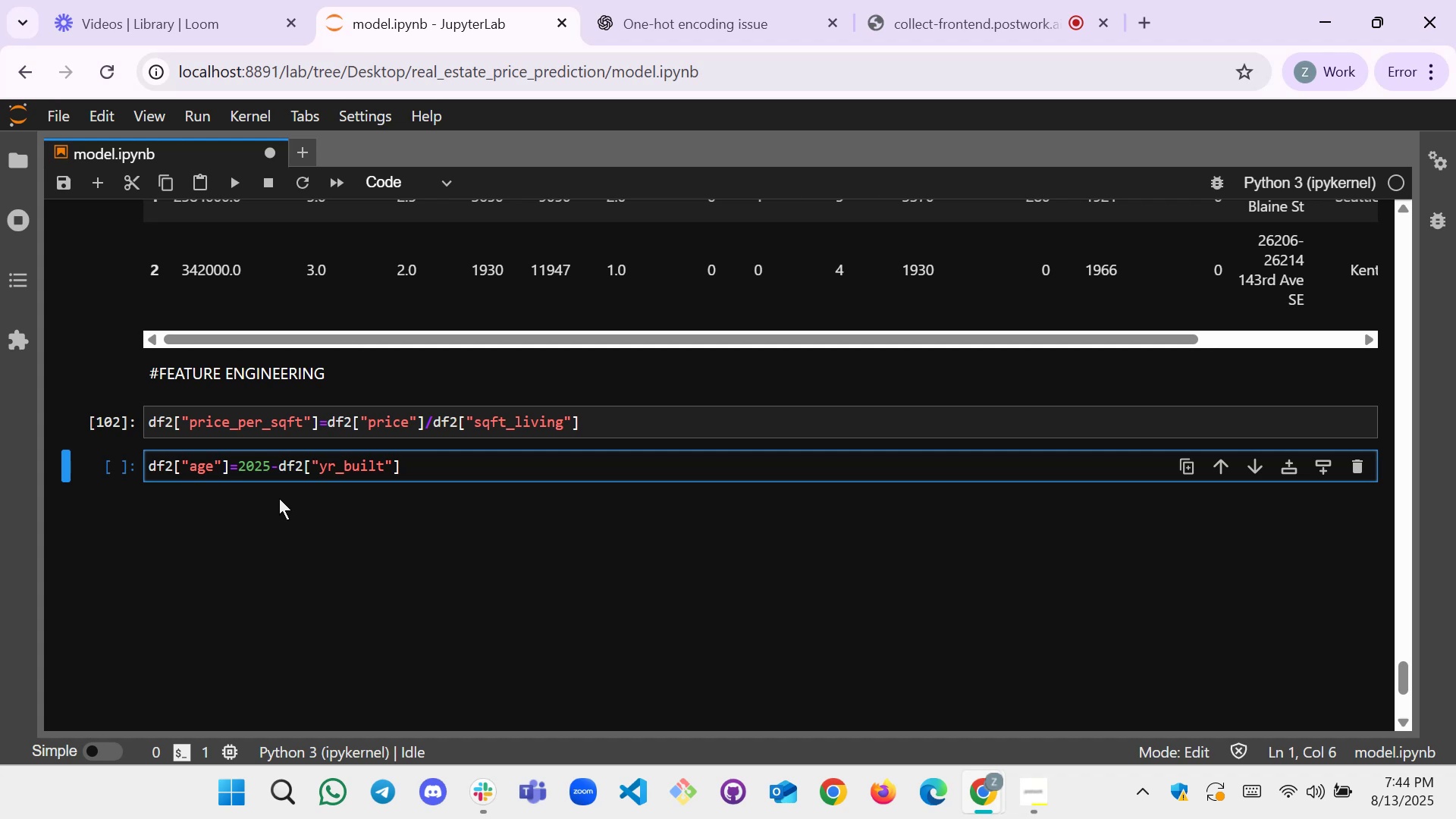 
type(house_)
 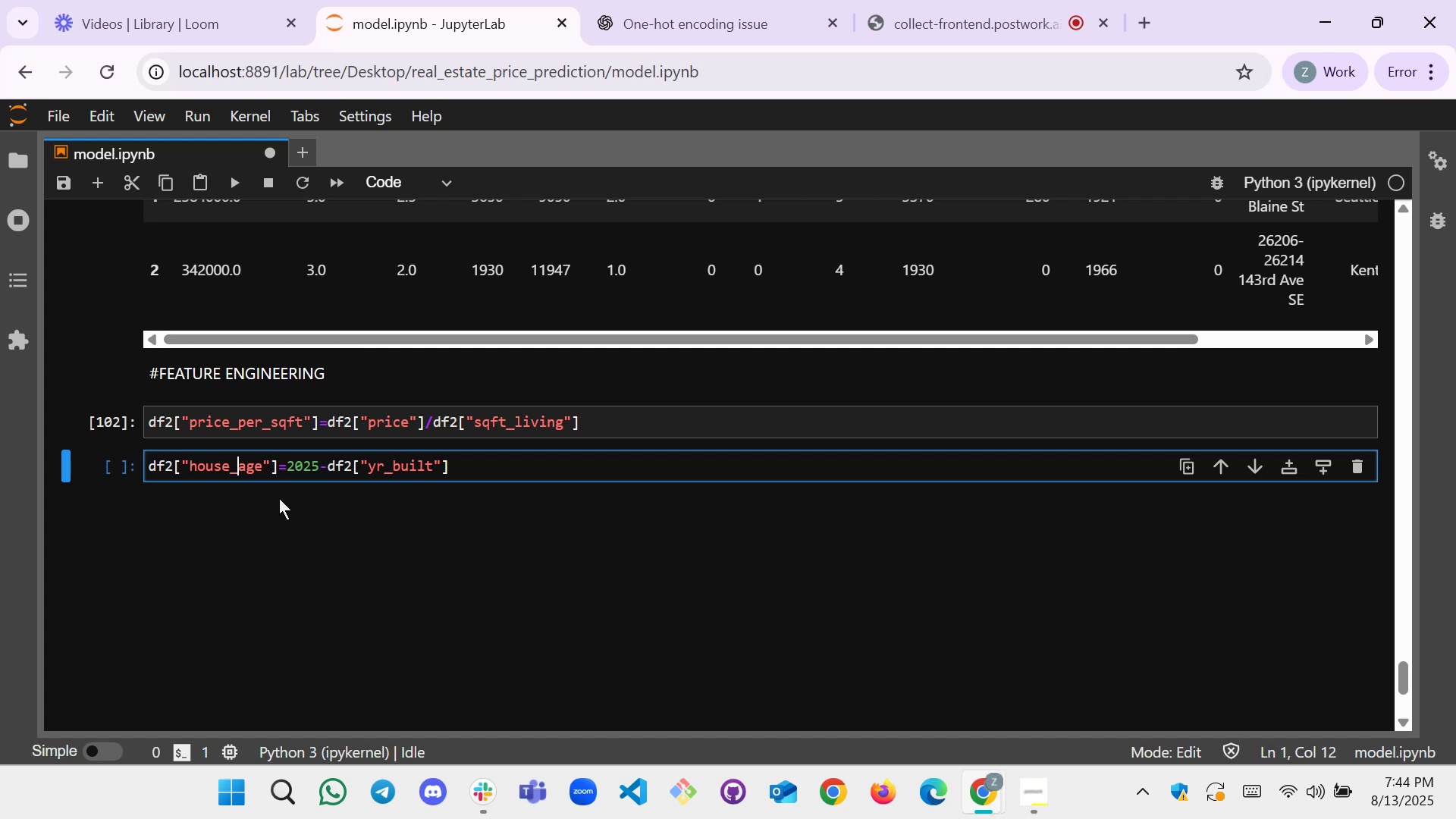 
left_click([494, 472])
 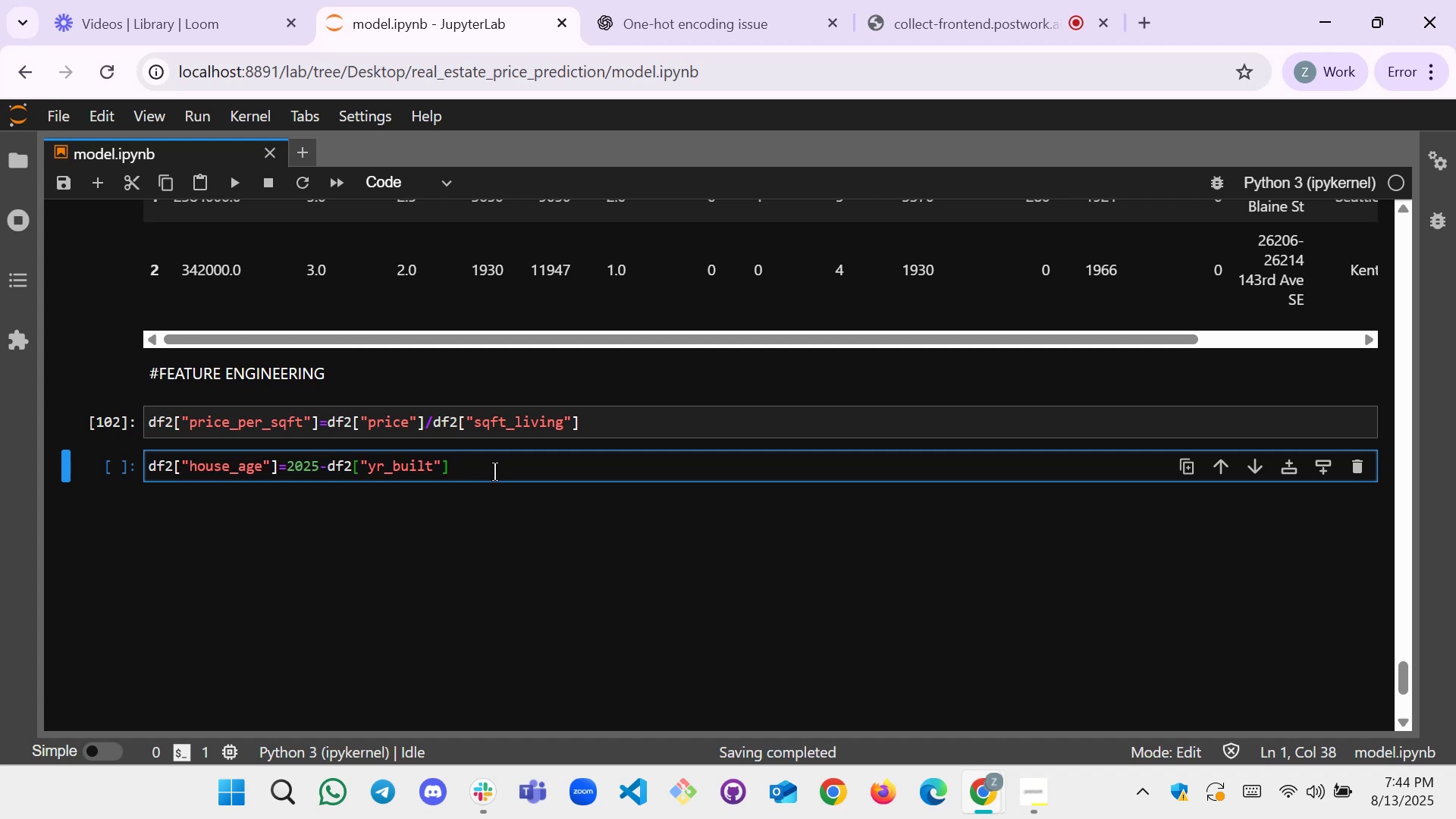 
key(Shift+ShiftRight)
 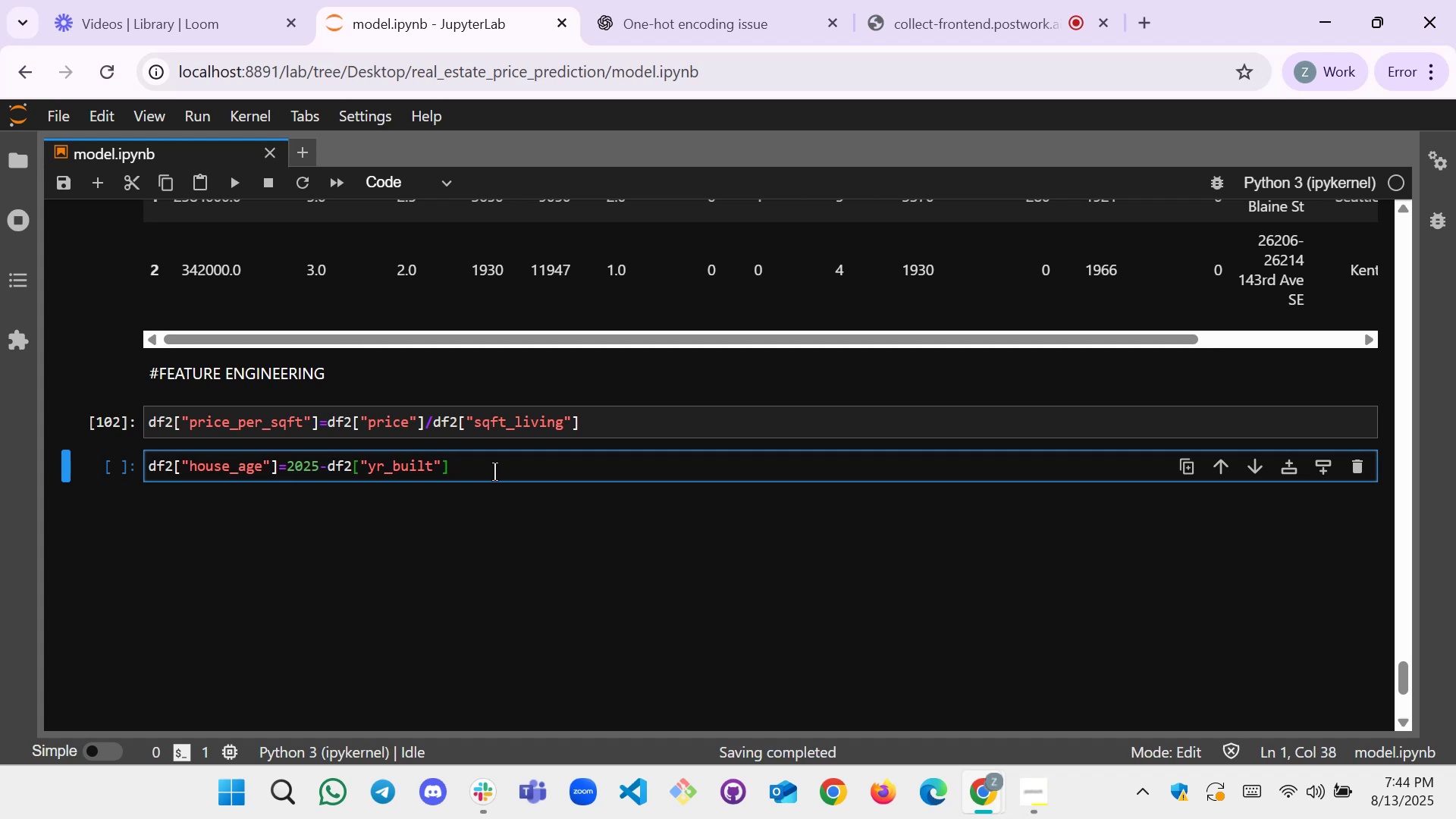 
key(Shift+Enter)
 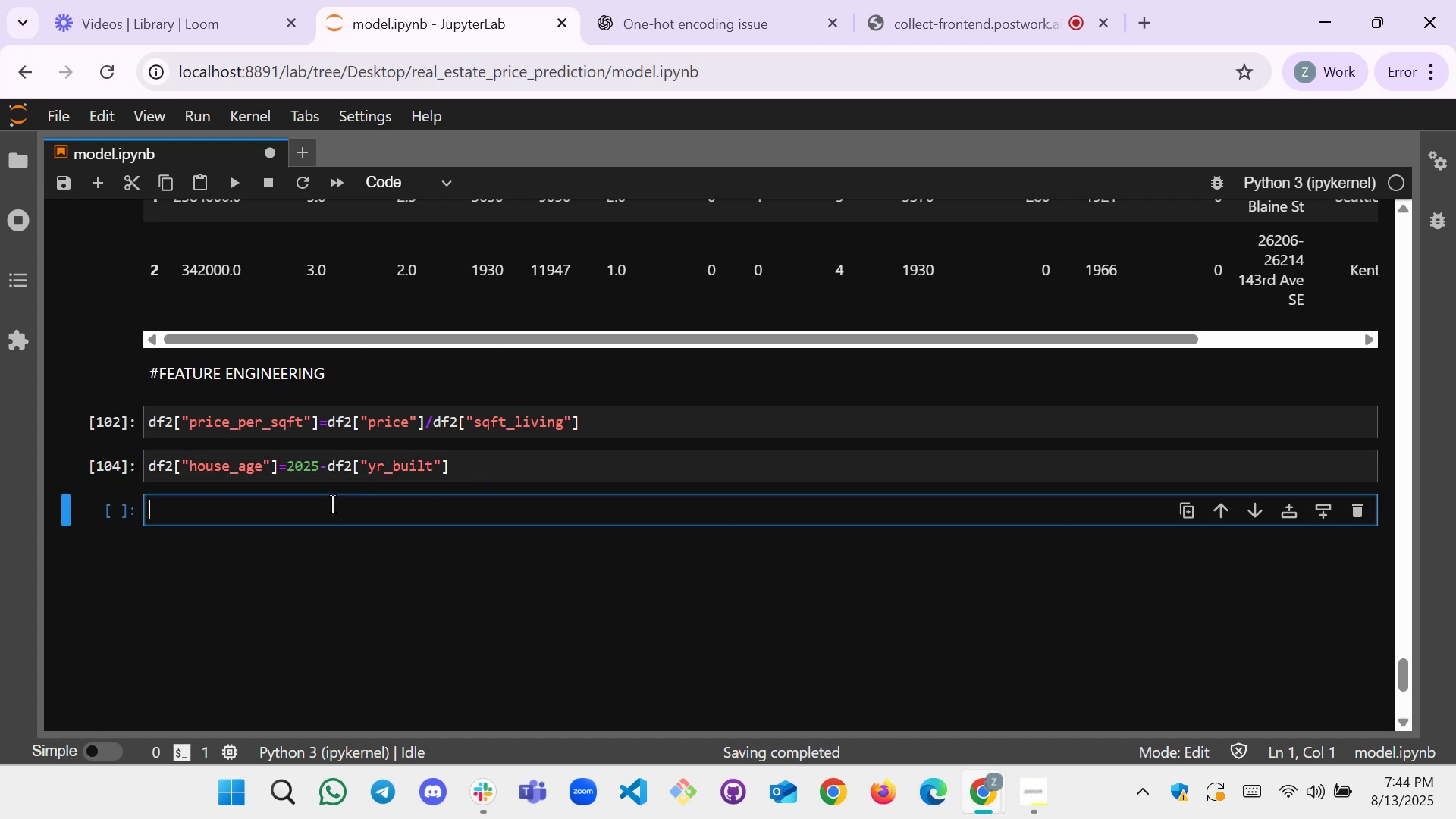 
left_click([322, 513])
 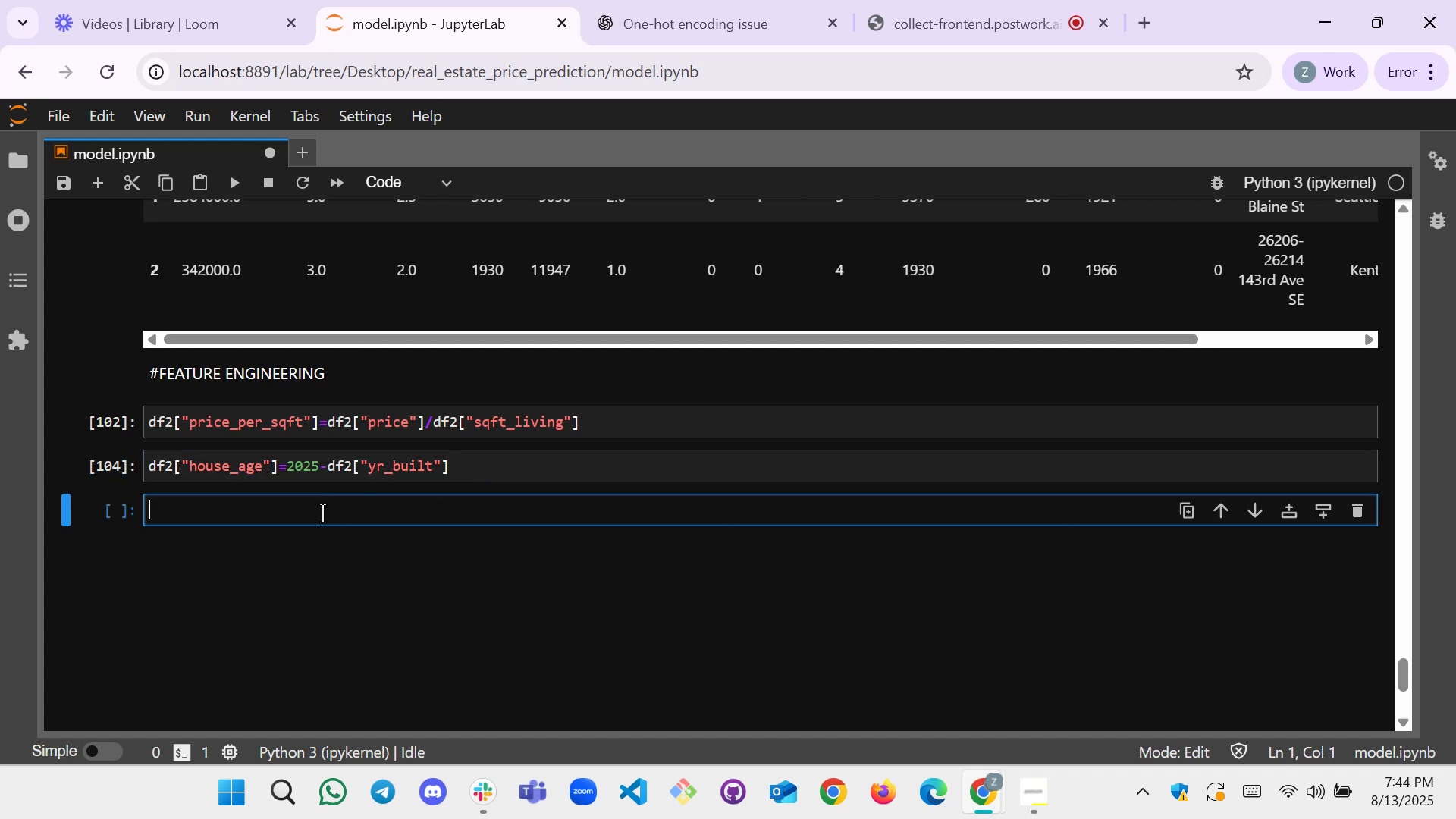 
type(df2.head())
 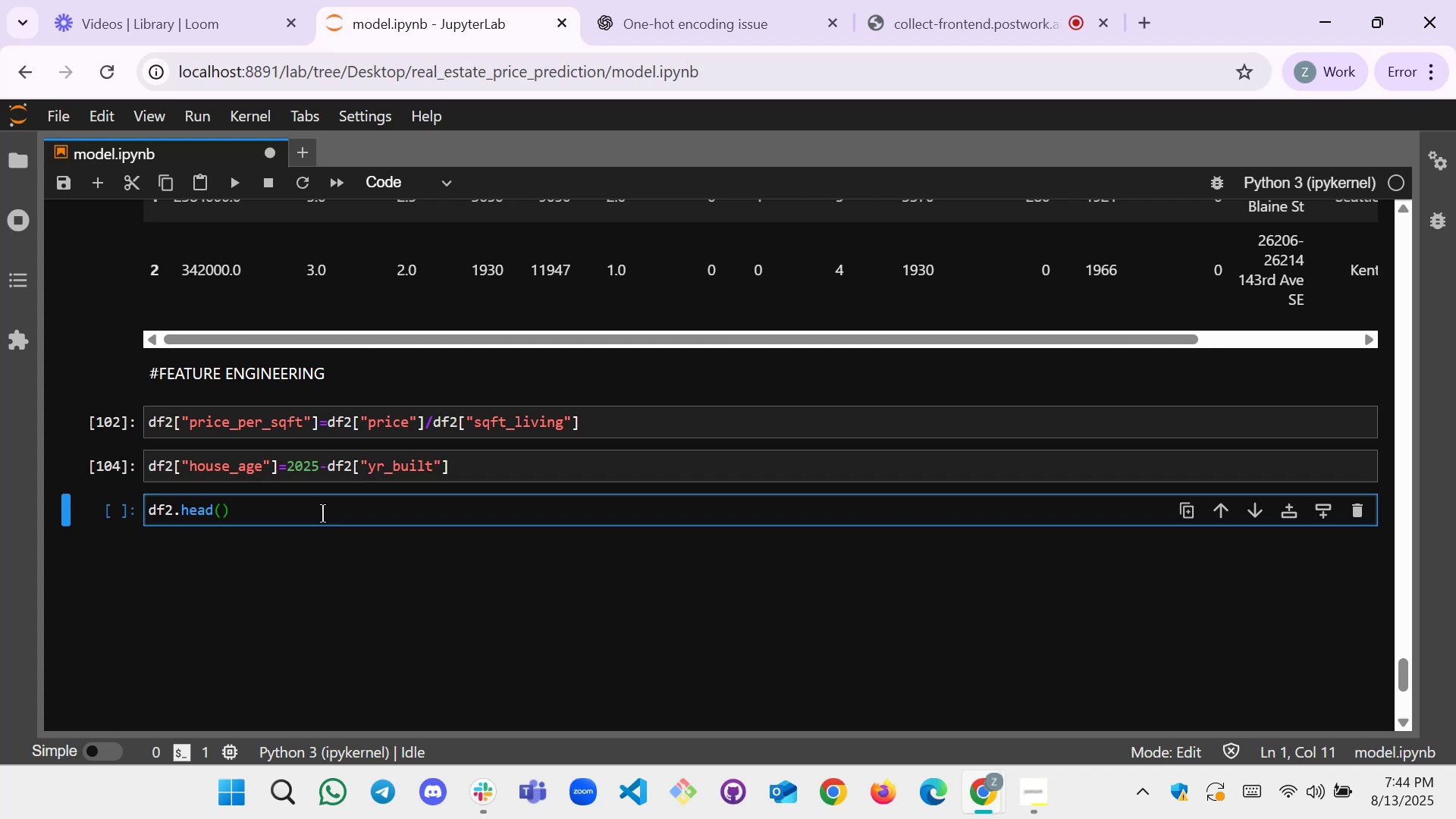 
key(Control+ControlRight)
 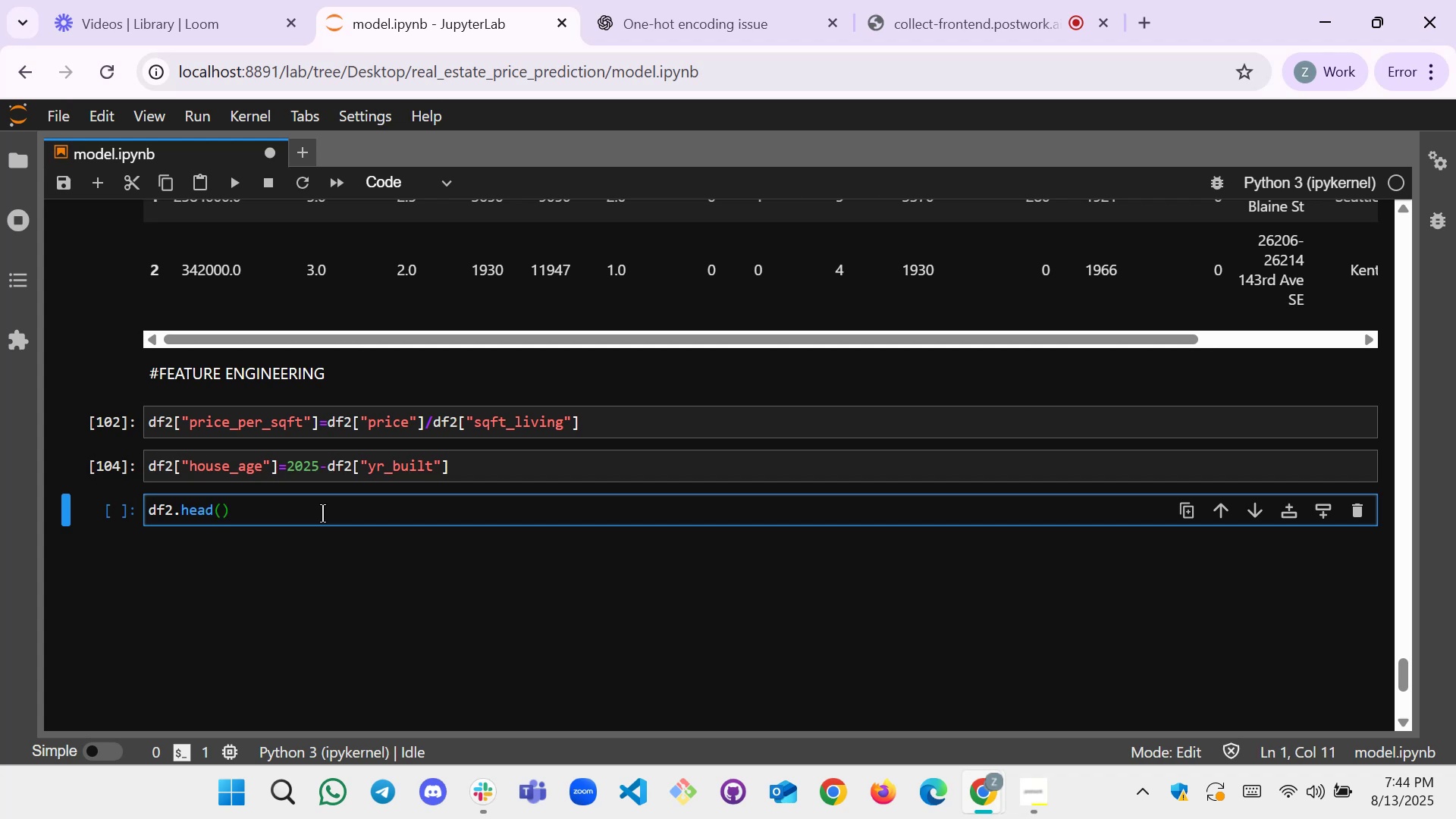 
key(2)
 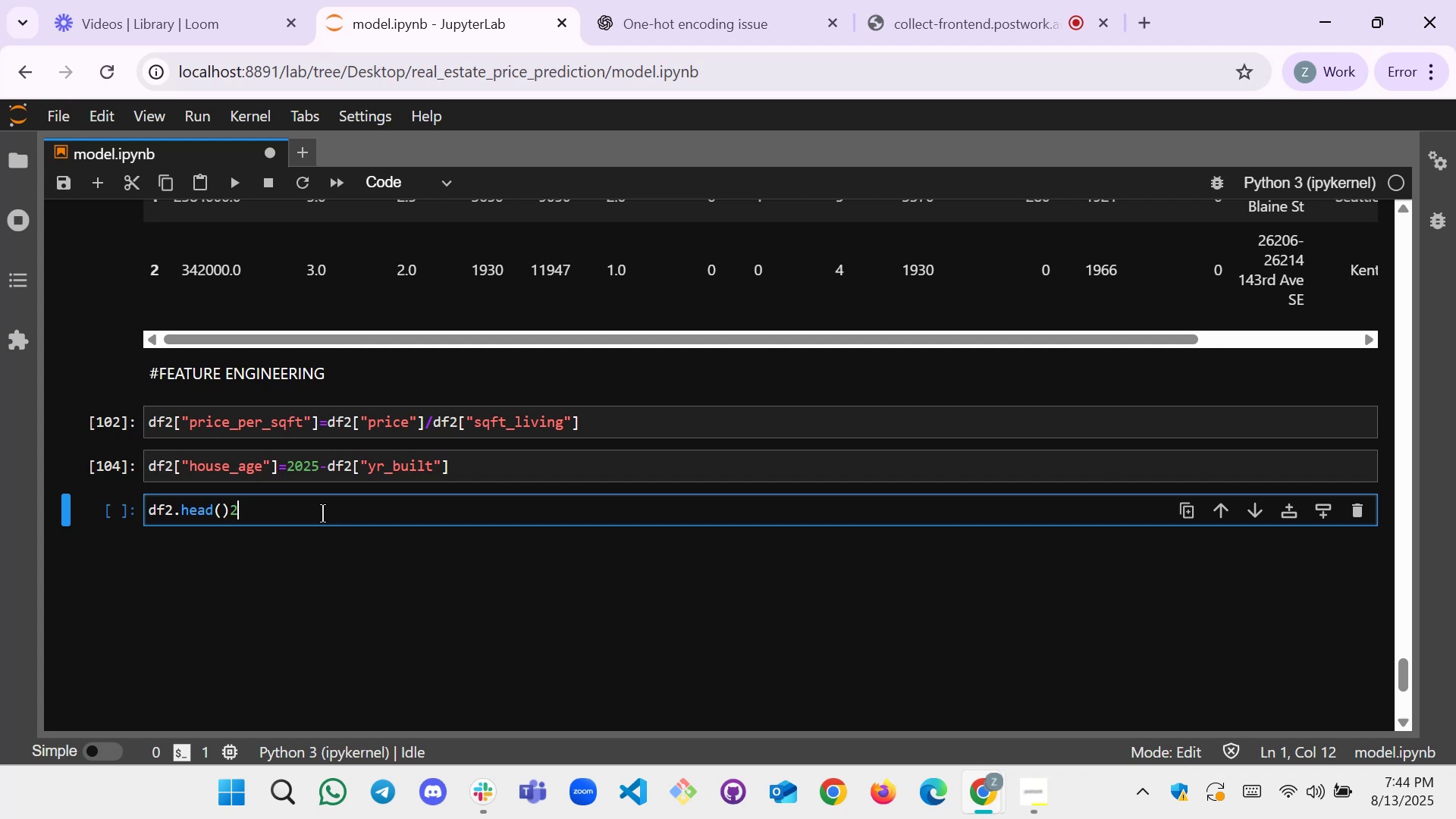 
key(ArrowLeft)
 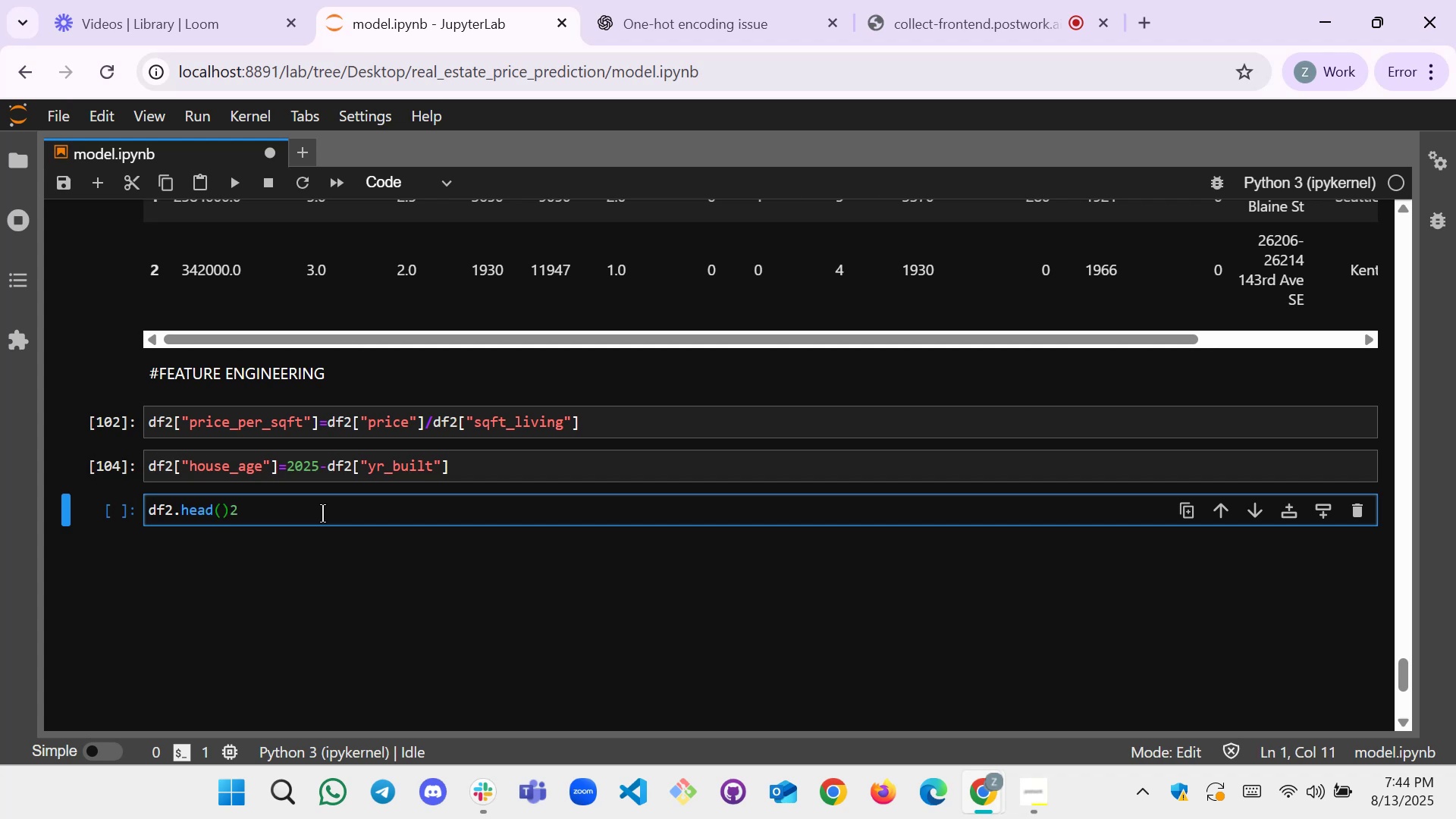 
key(ArrowRight)
 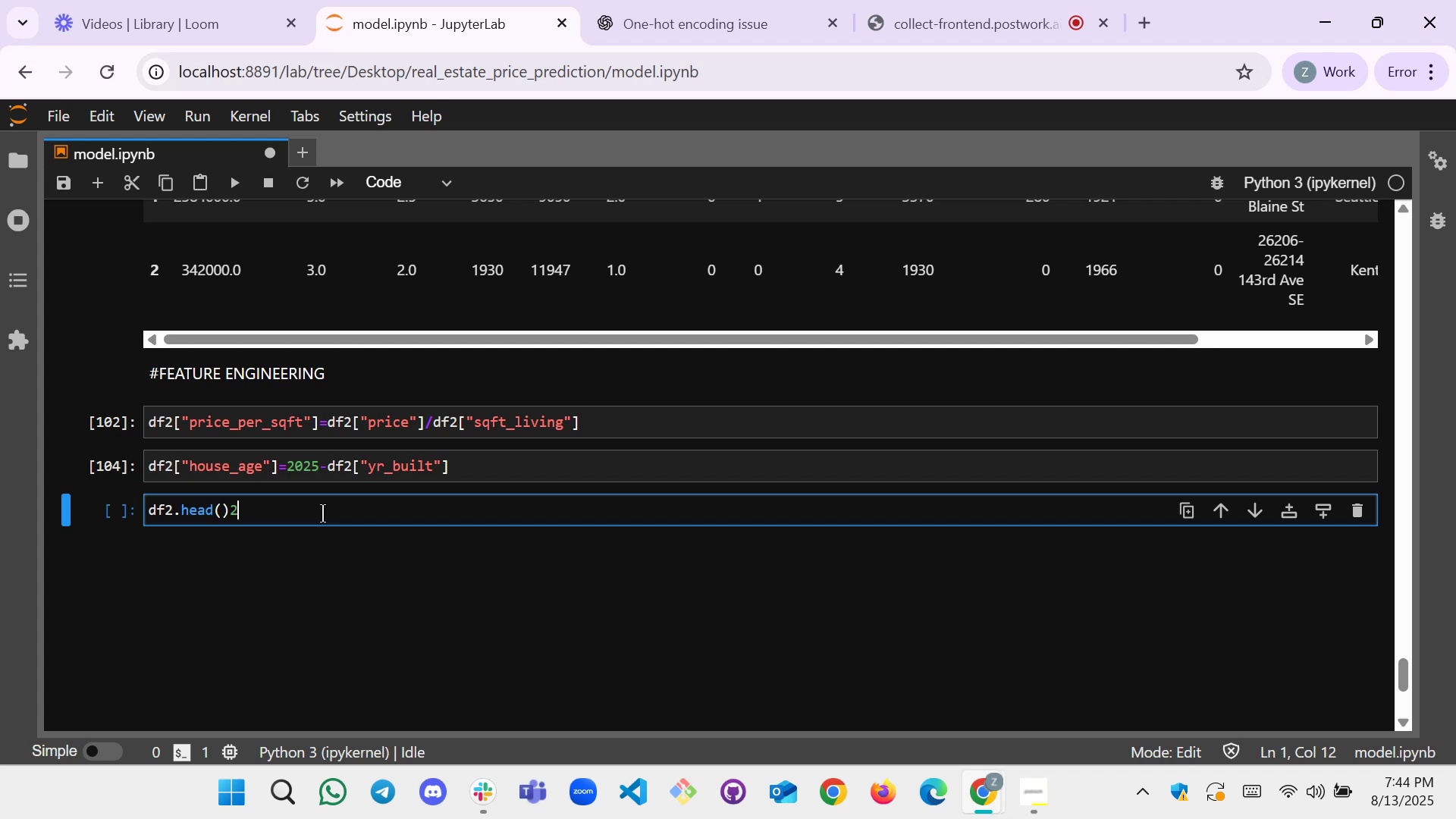 
key(Backspace)
 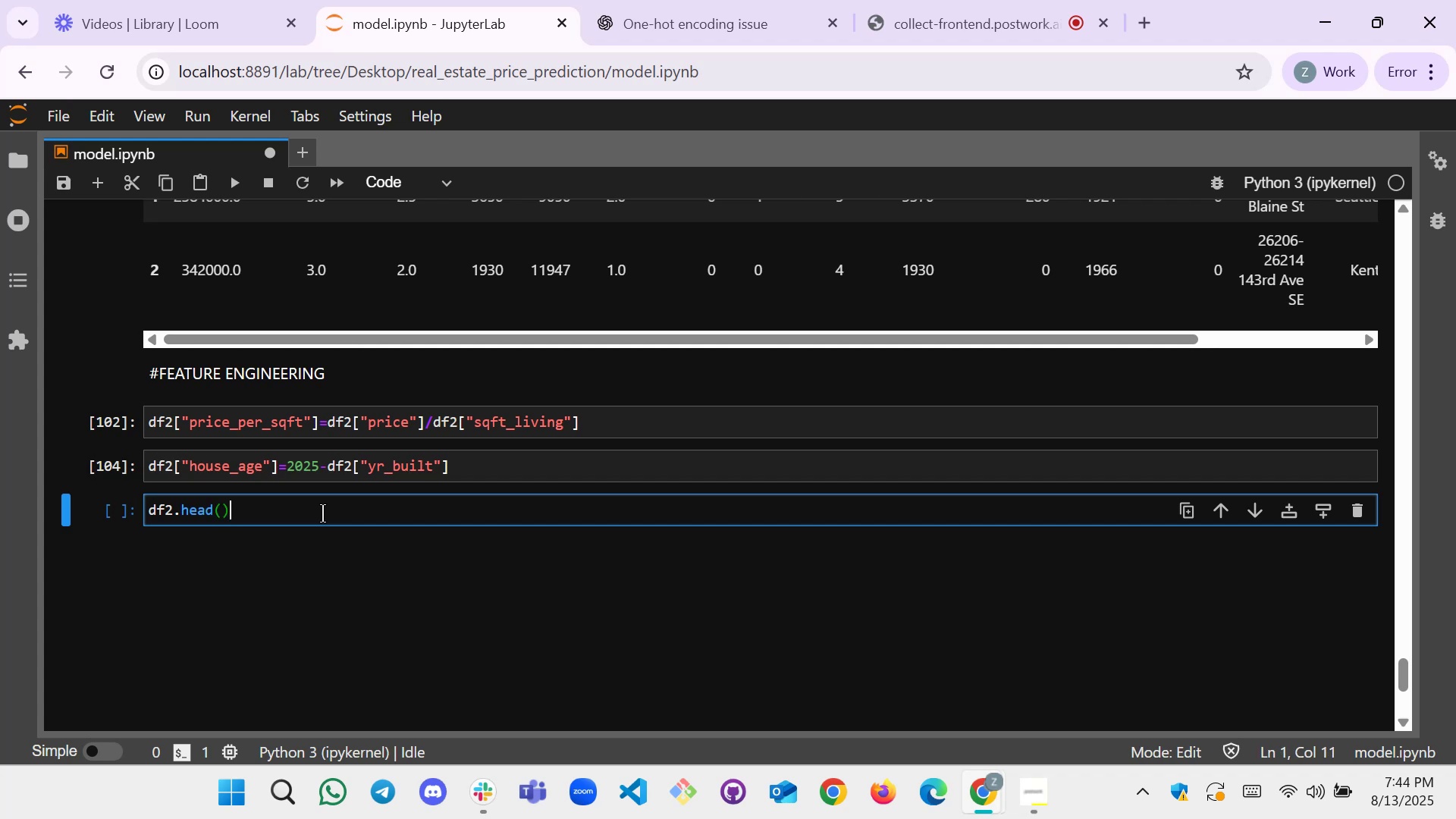 
key(ArrowLeft)
 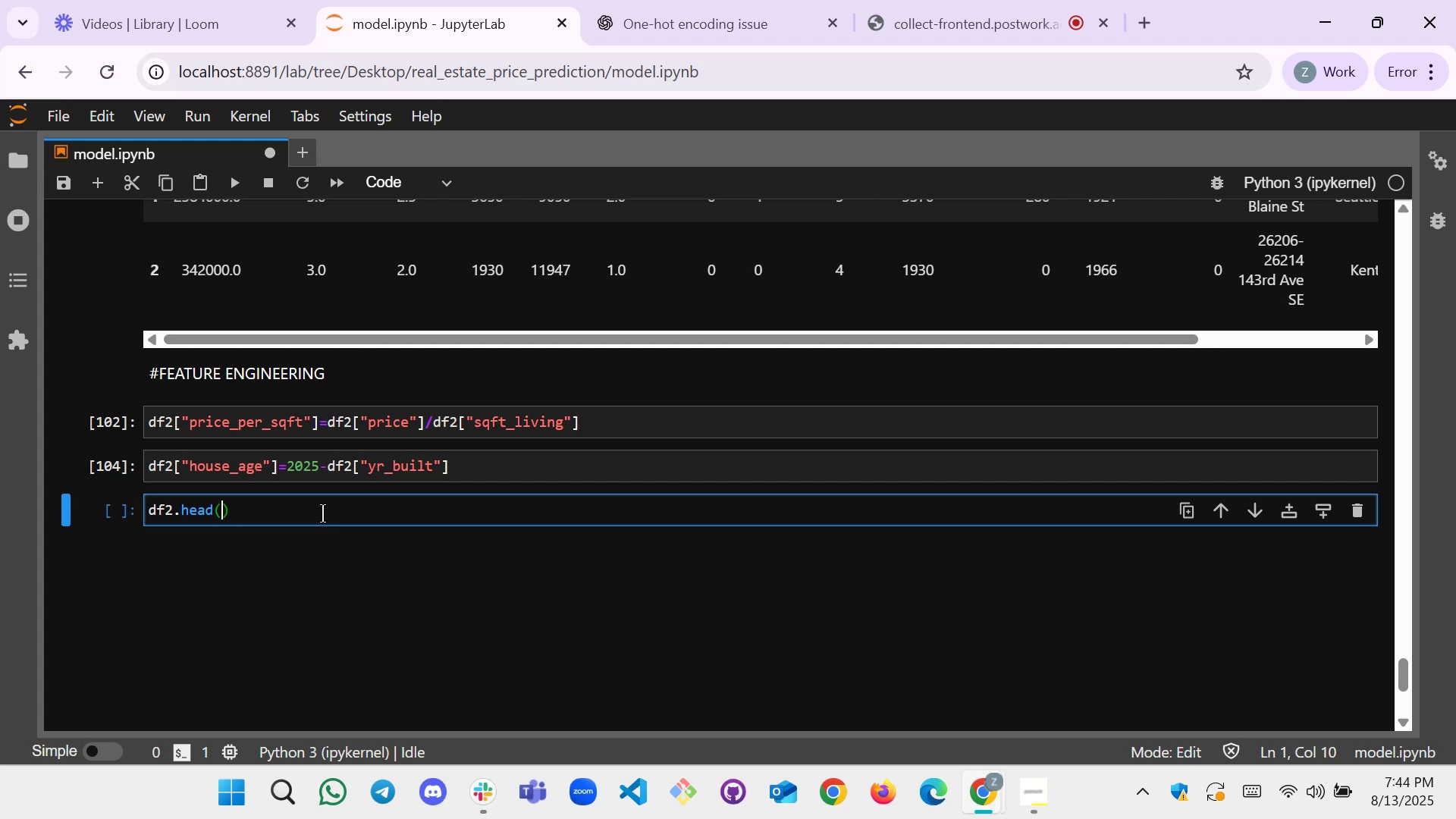 
key(2)
 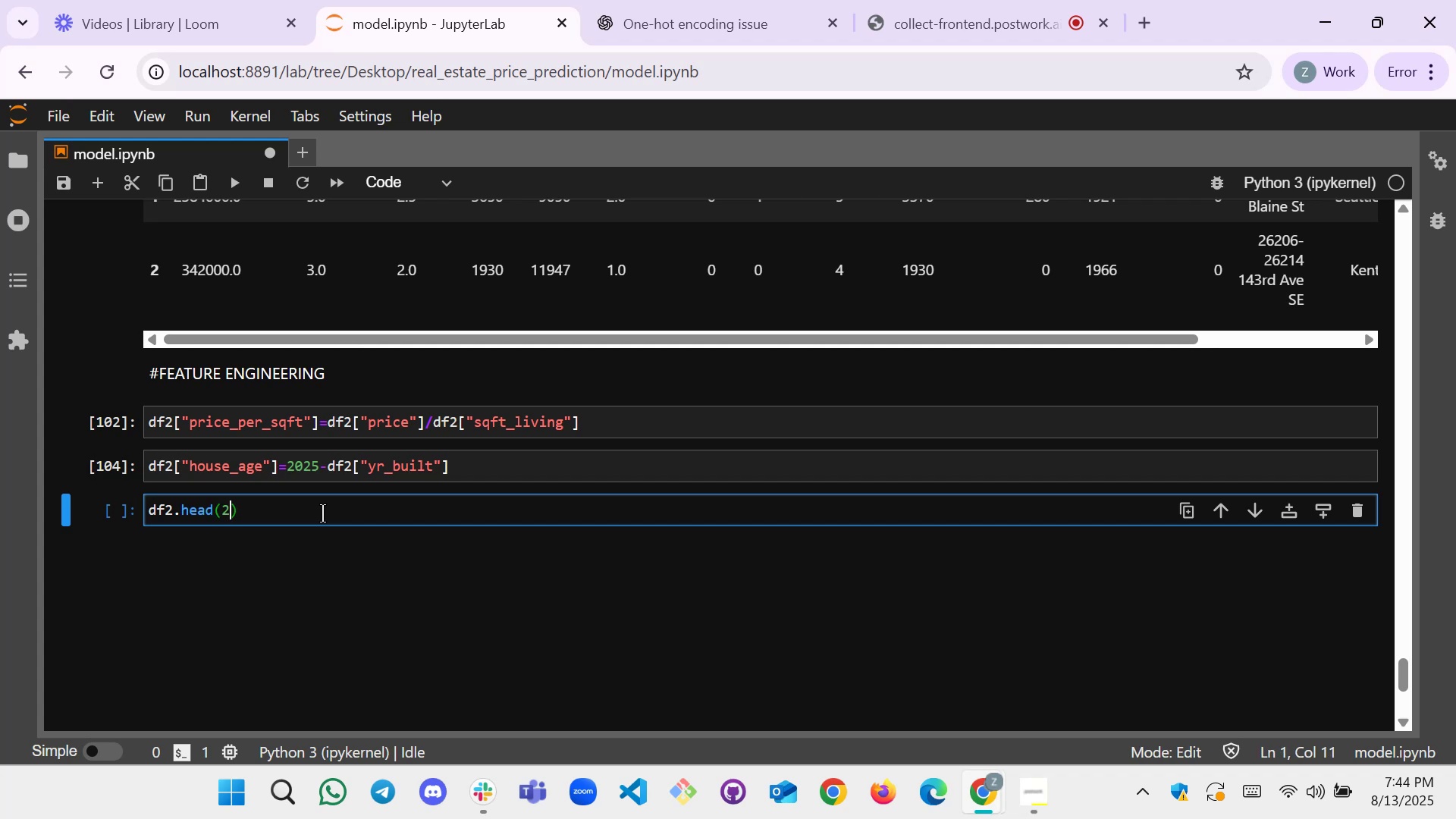 
key(Shift+Enter)
 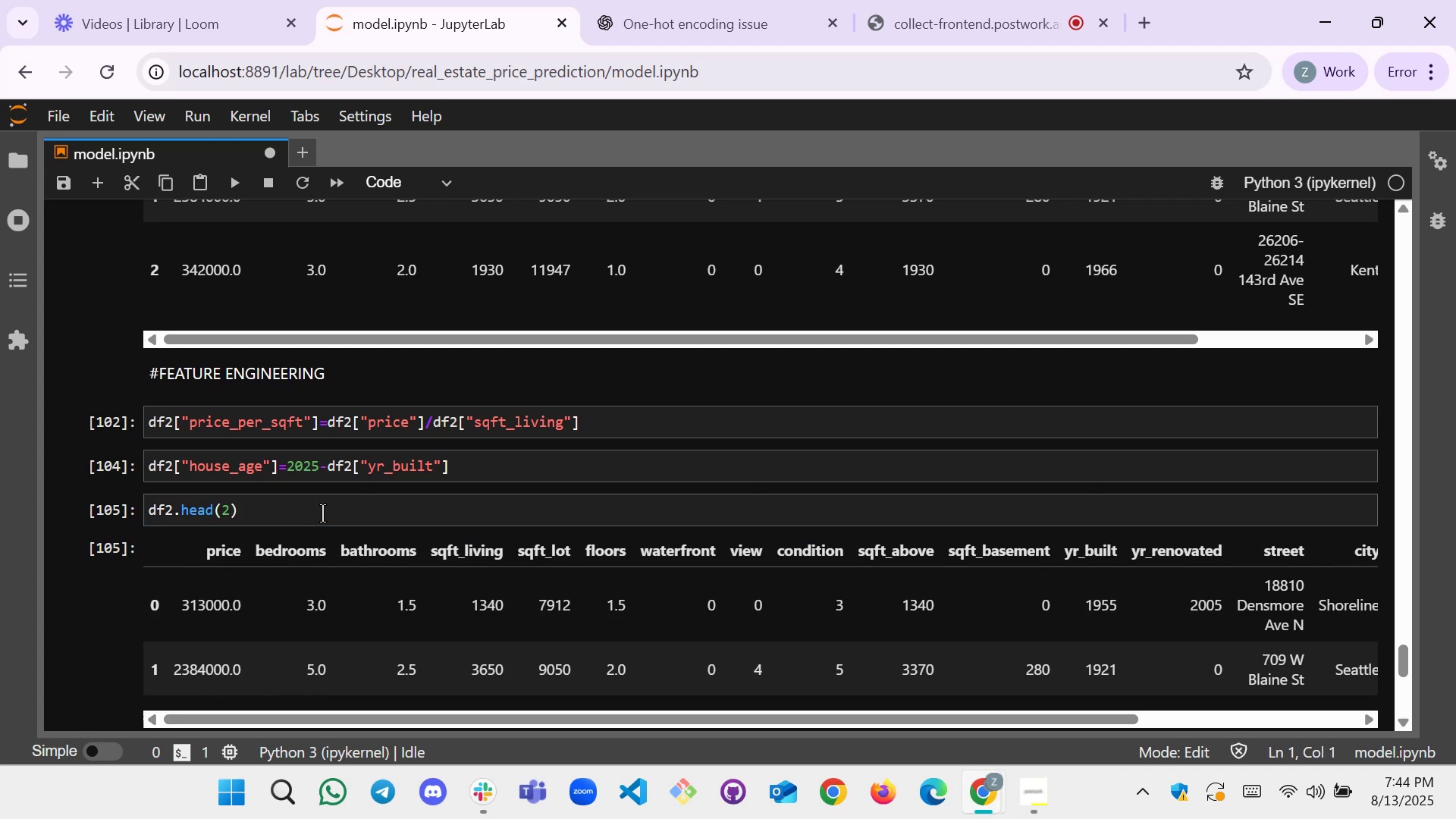 
scroll: coordinate [324, 518], scroll_direction: down, amount: 1.0
 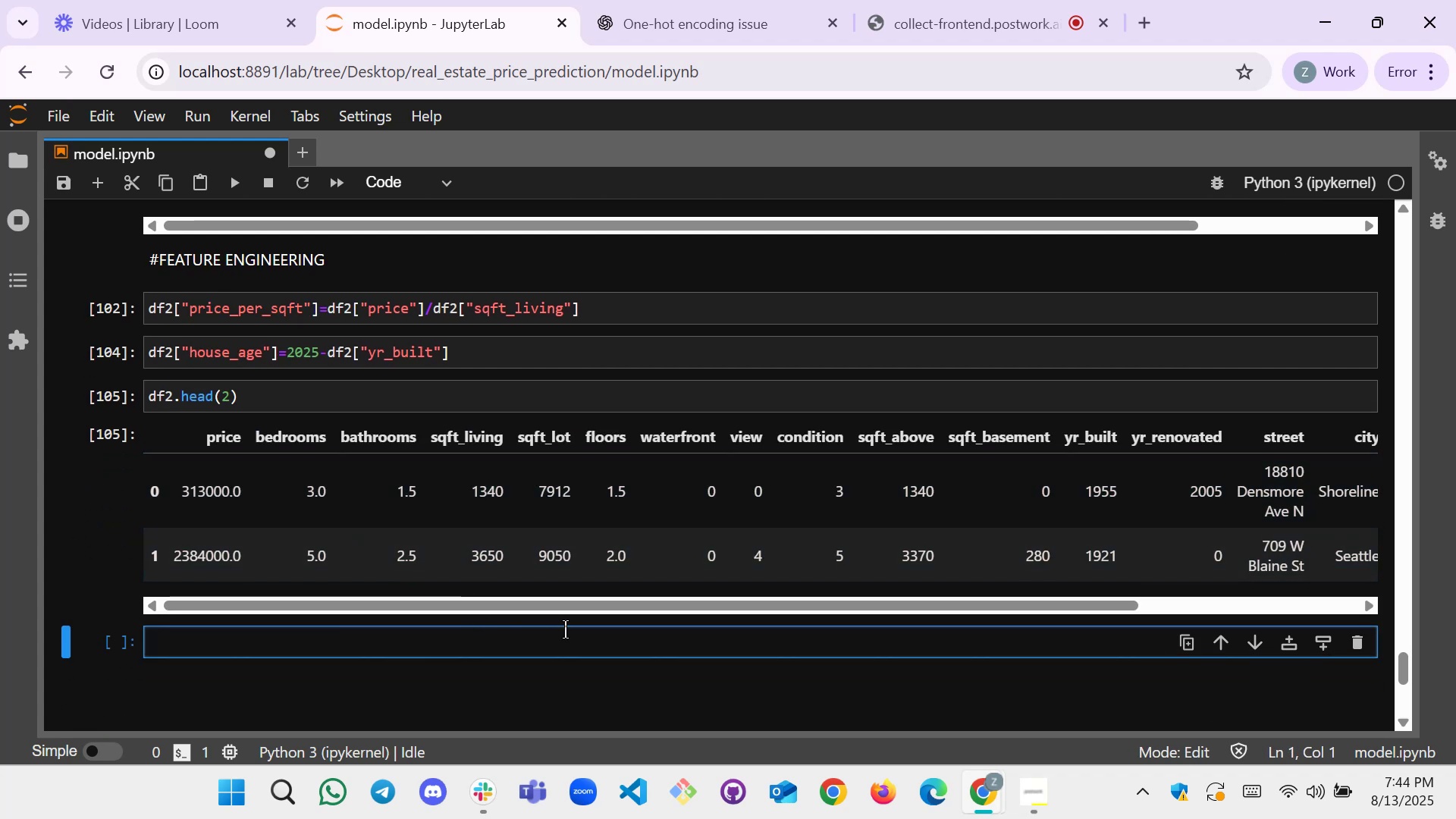 
left_click_drag(start_coordinate=[576, 610], to_coordinate=[993, 608])
 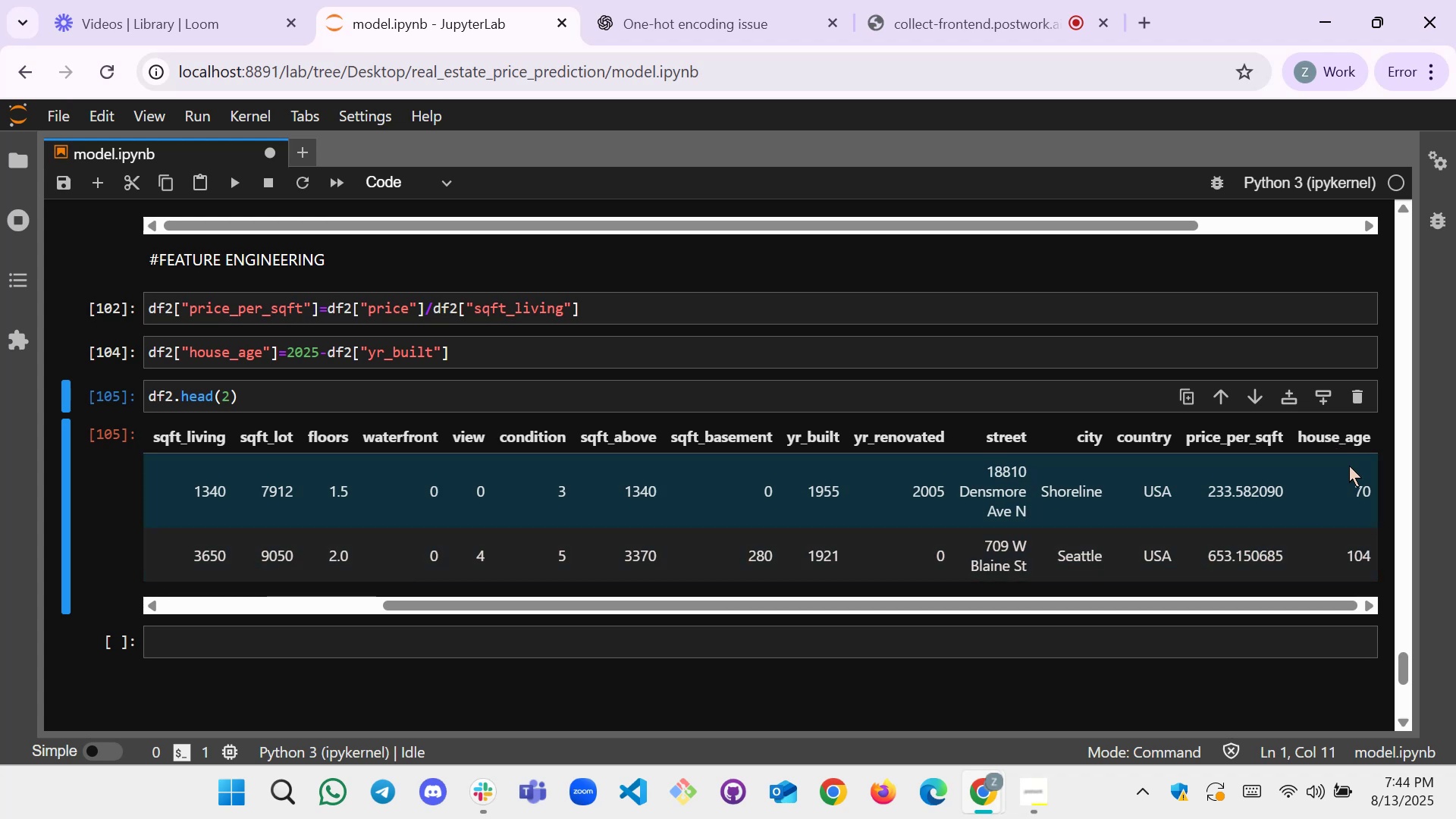 
wait(6.25)
 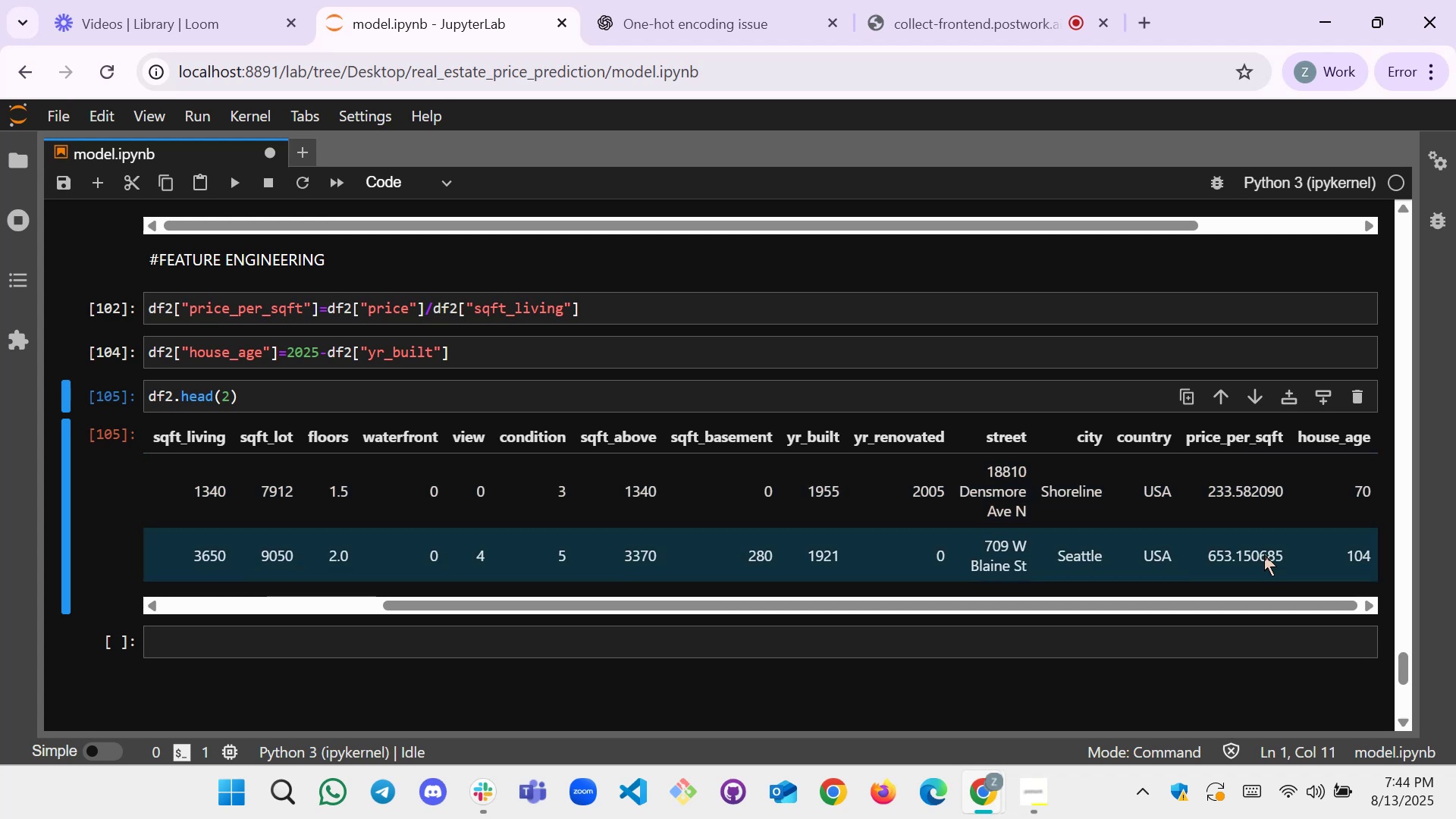 
left_click_drag(start_coordinate=[1237, 604], to_coordinate=[890, 695])
 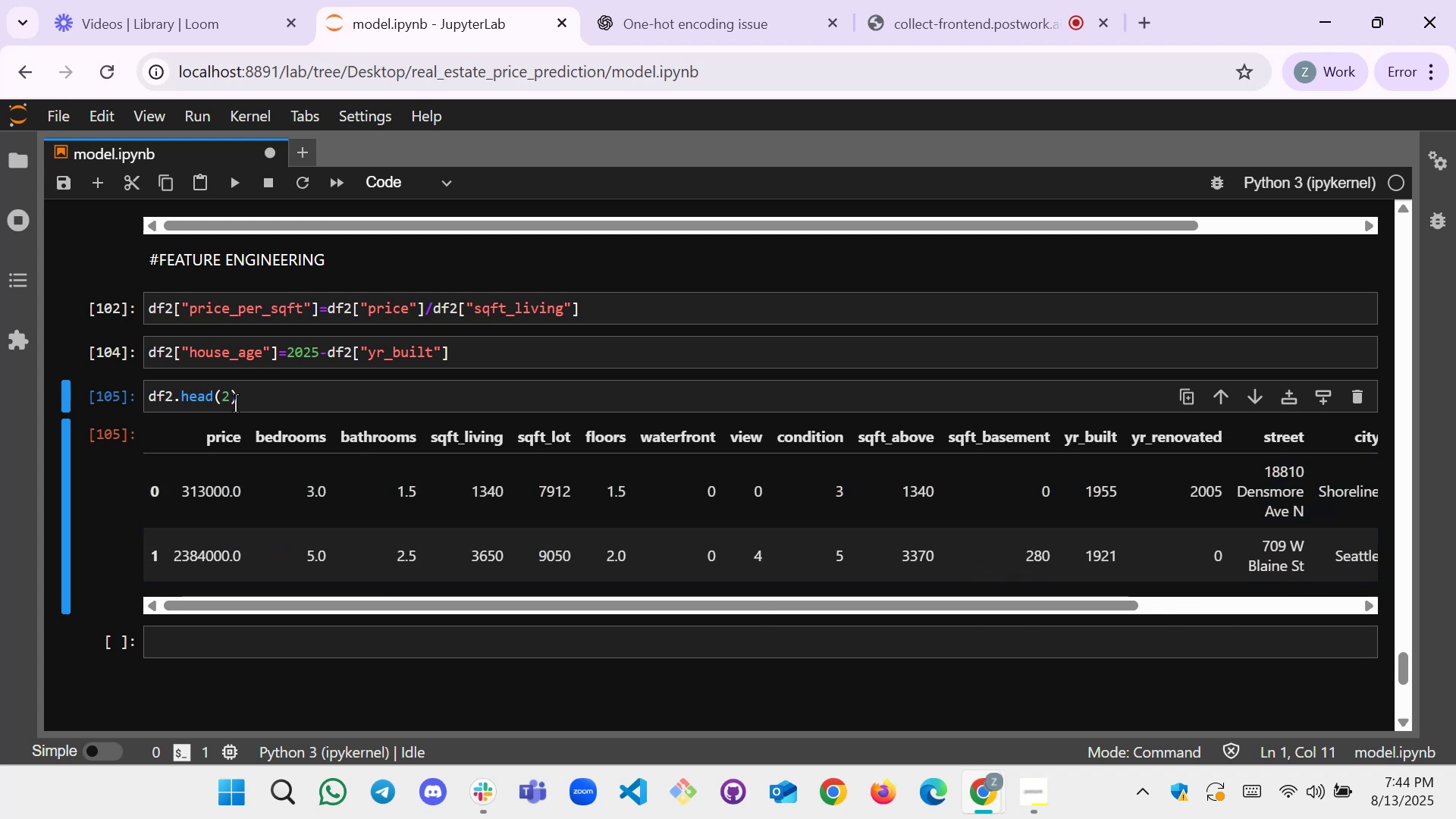 
left_click([231, 403])
 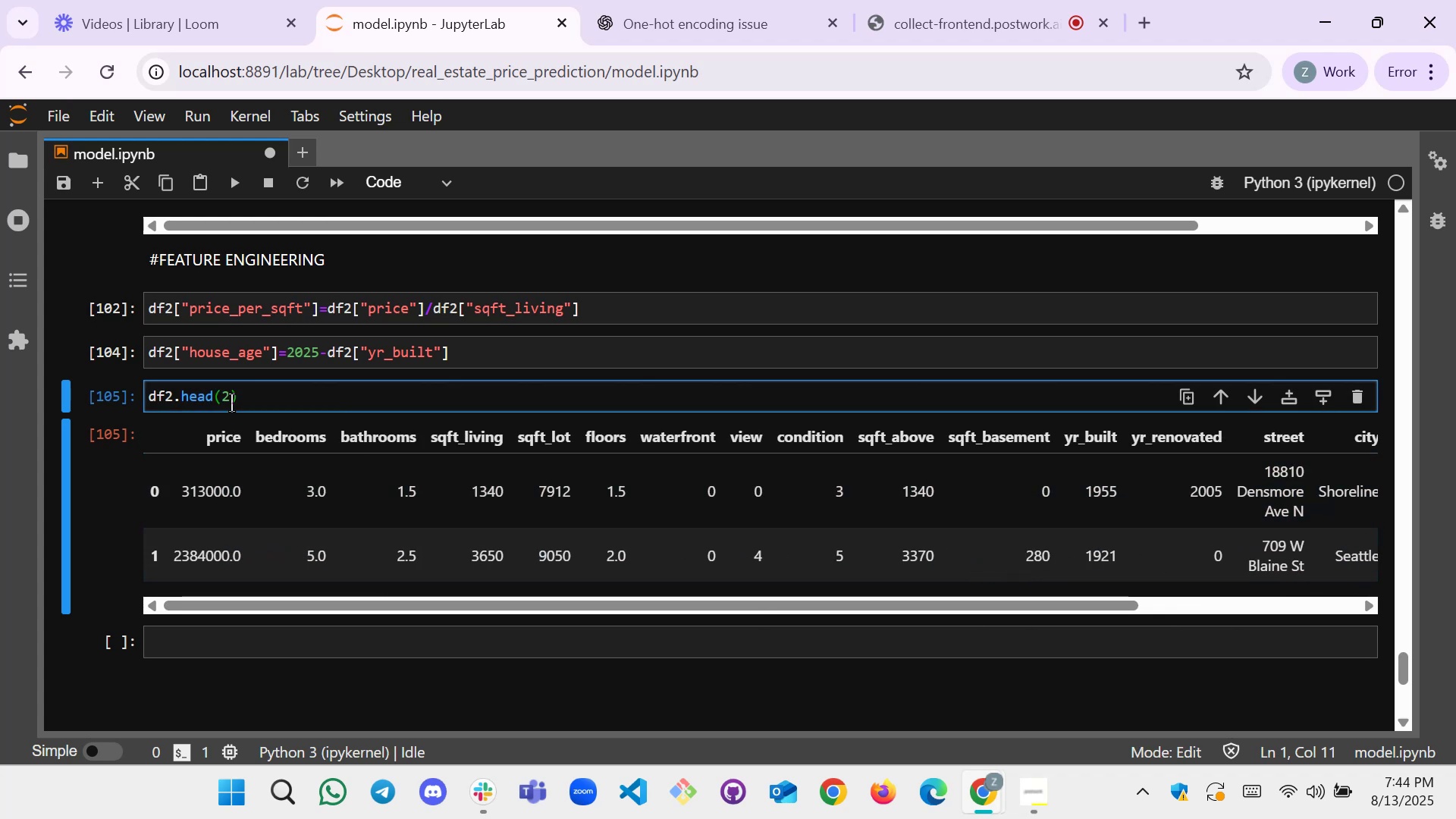 
key(Backspace)
 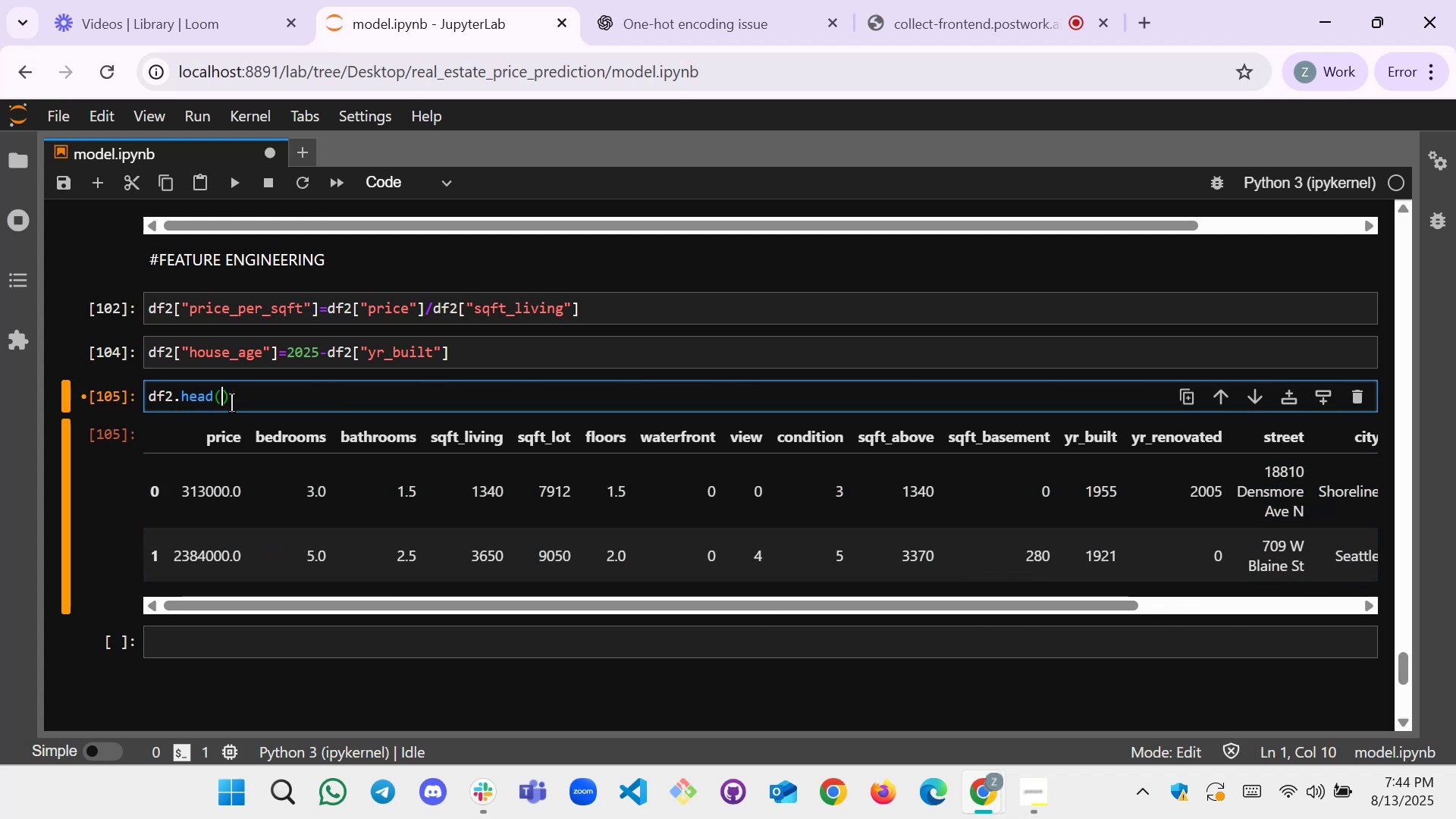 
key(4)
 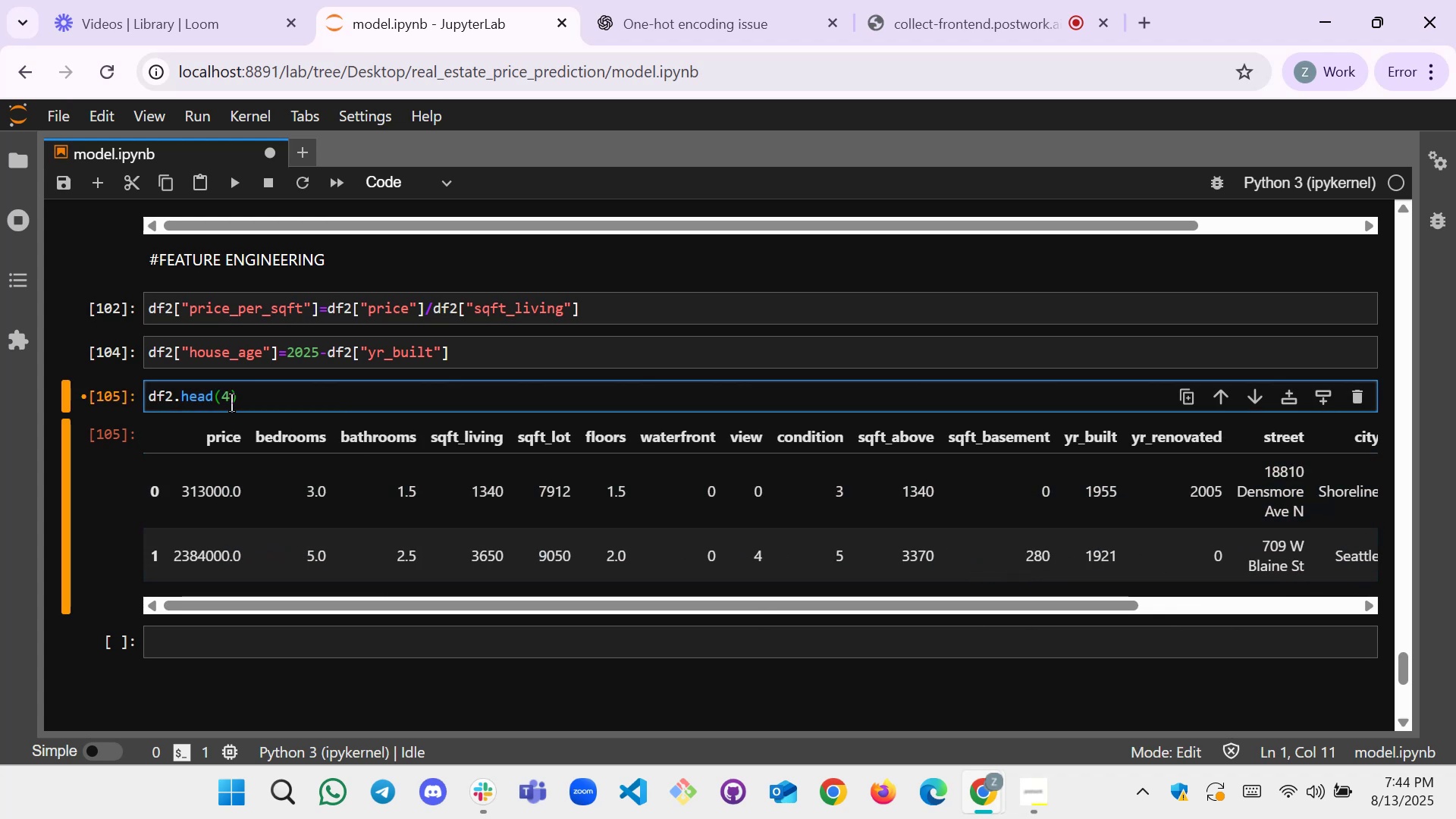 
key(Shift+ShiftRight)
 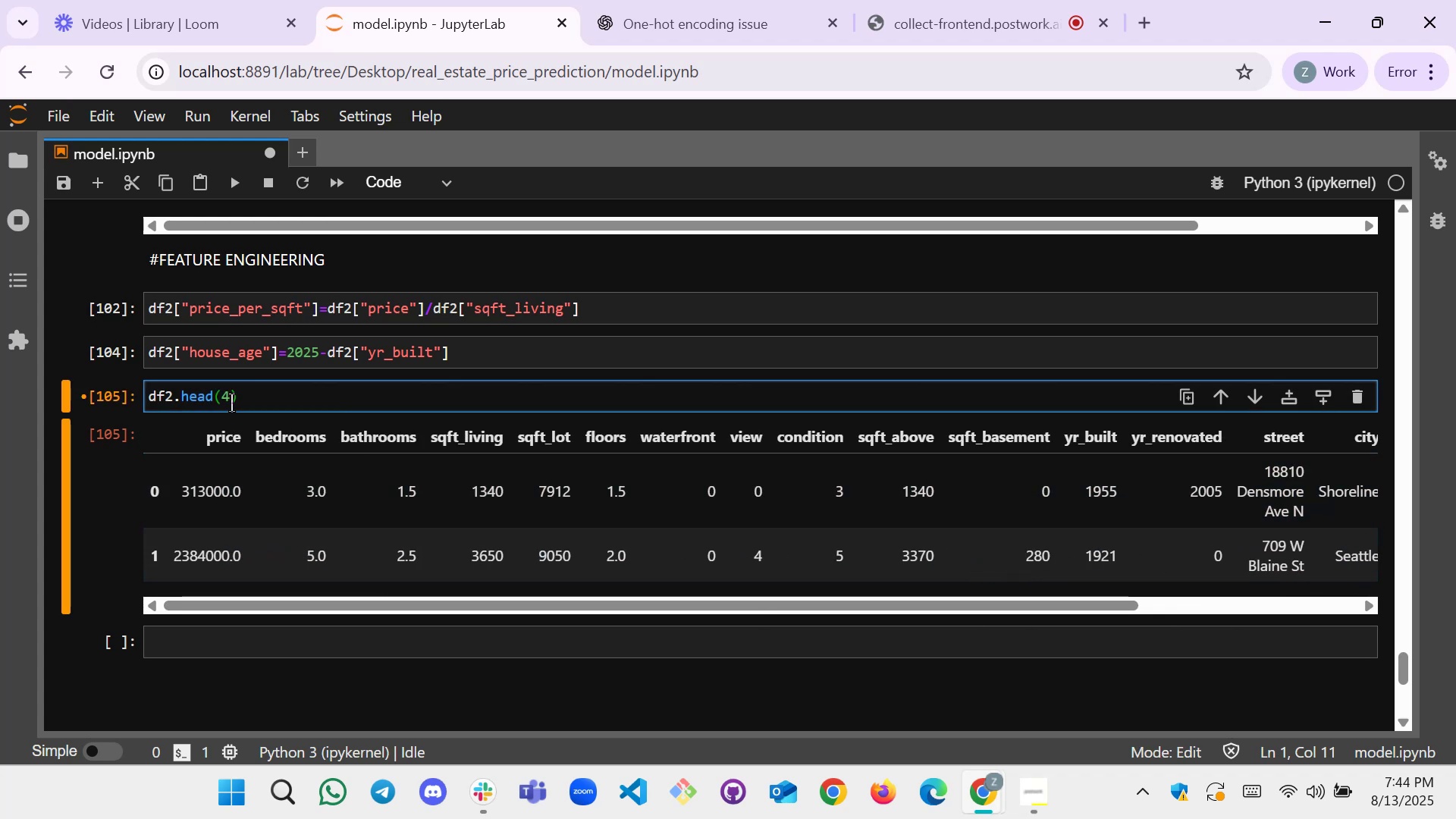 
key(Shift+Enter)
 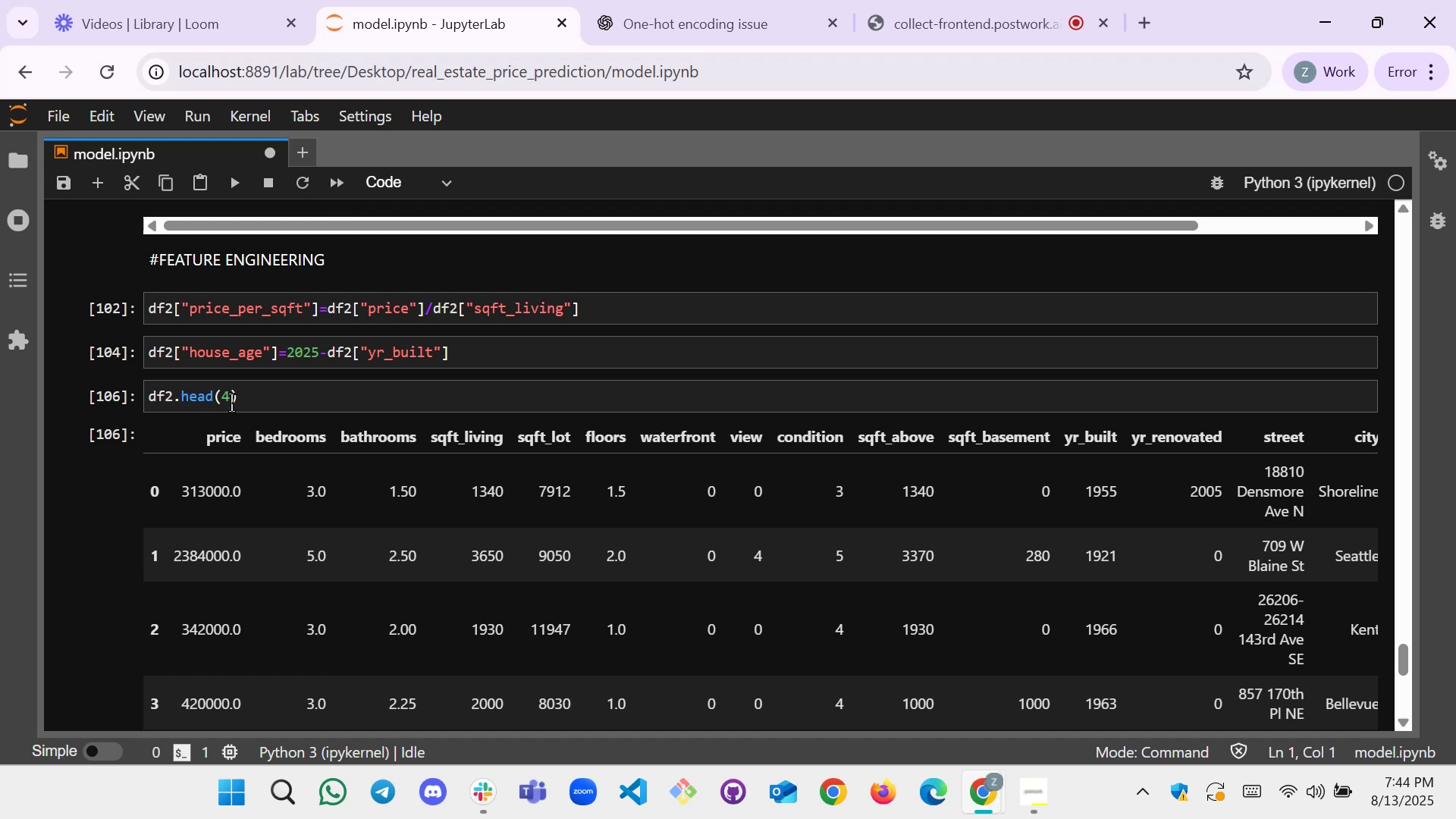 
scroll: coordinate [811, 529], scroll_direction: down, amount: 3.0
 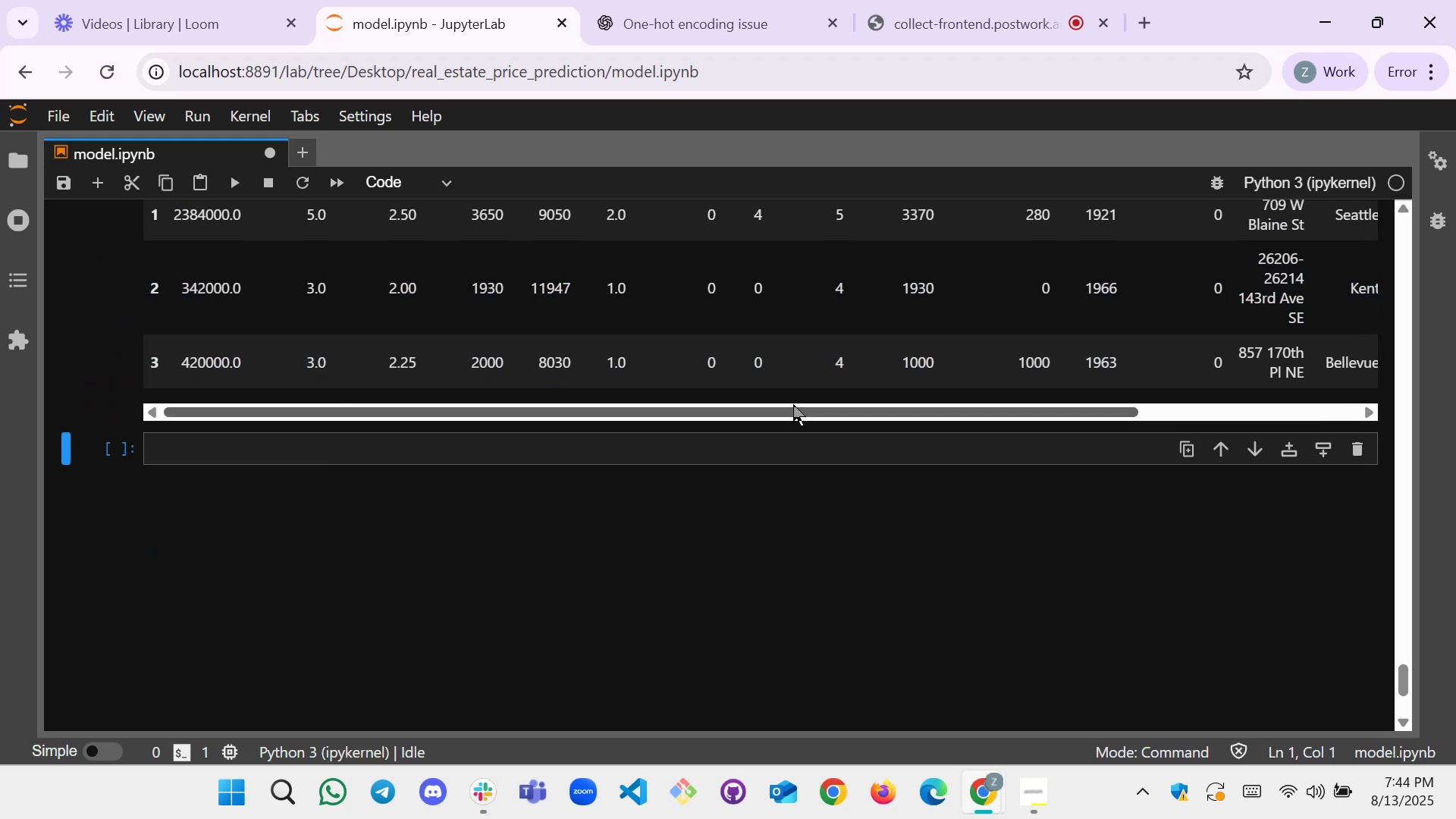 
scroll: coordinate [790, 408], scroll_direction: up, amount: 1.0
 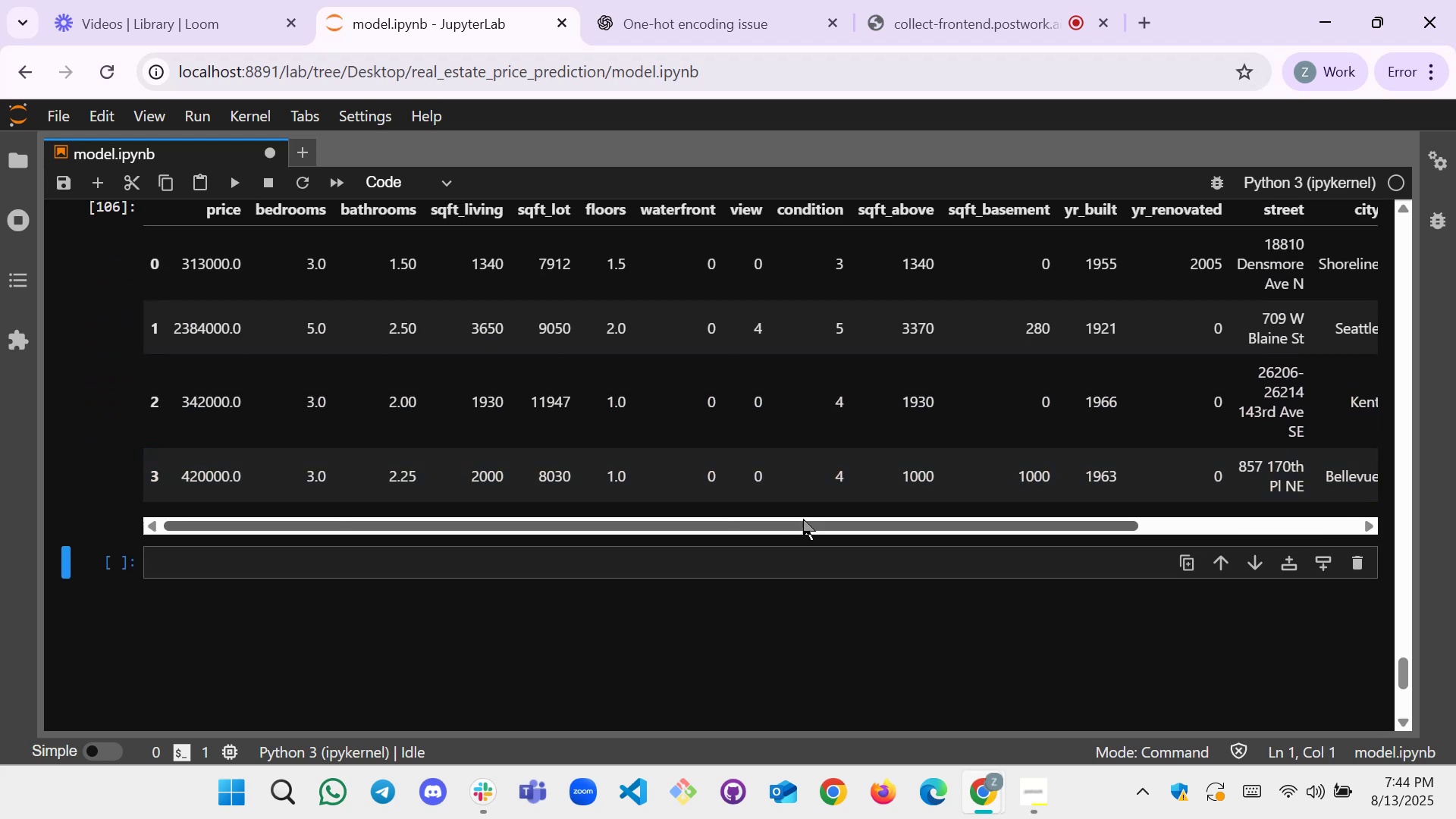 
left_click_drag(start_coordinate=[803, 519], to_coordinate=[1098, 507])
 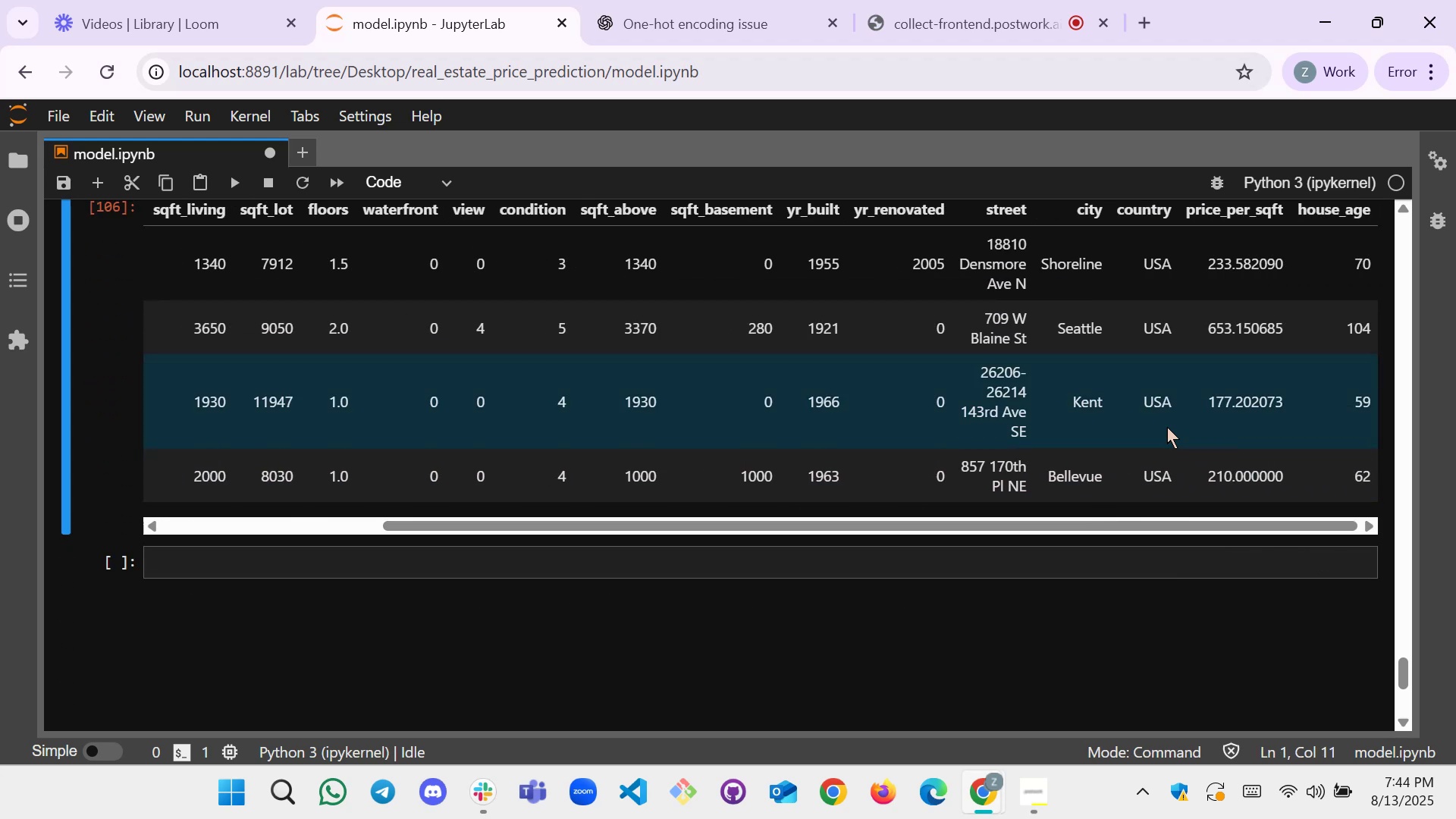 
scroll: coordinate [1208, 406], scroll_direction: up, amount: 1.0
 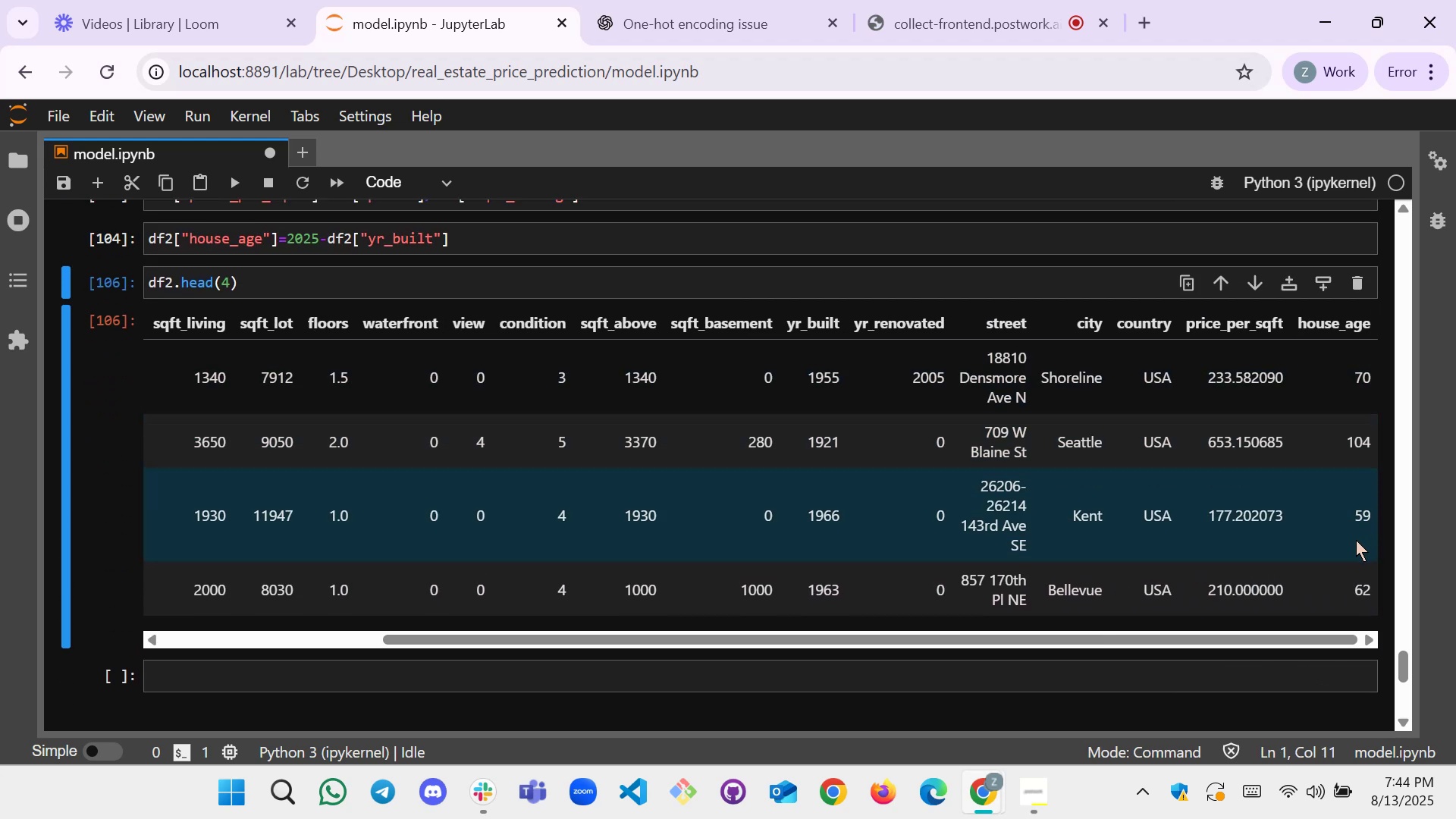 
left_click_drag(start_coordinate=[1131, 640], to_coordinate=[436, 582])
 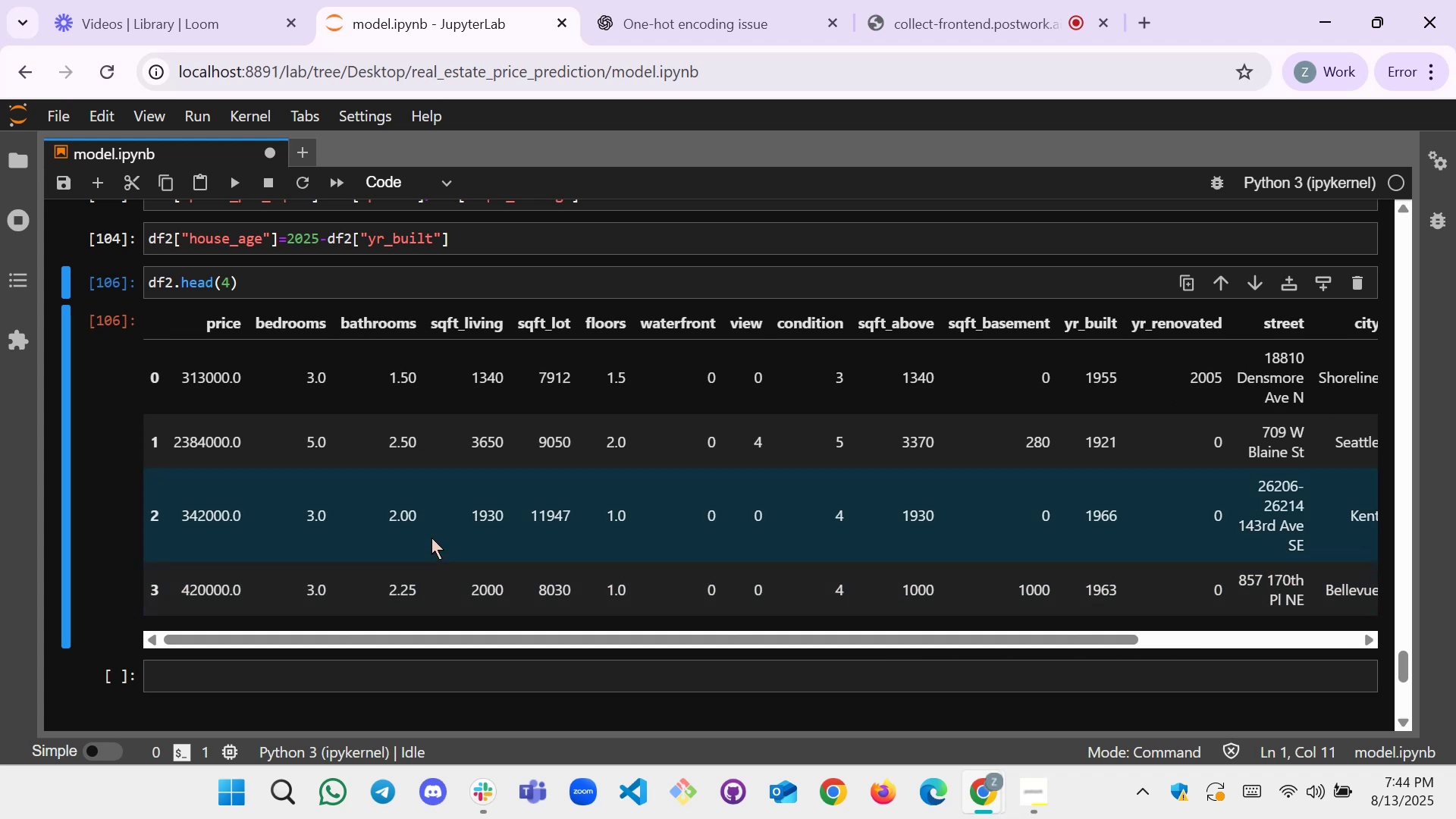 
scroll: coordinate [431, 538], scroll_direction: none, amount: 0.0
 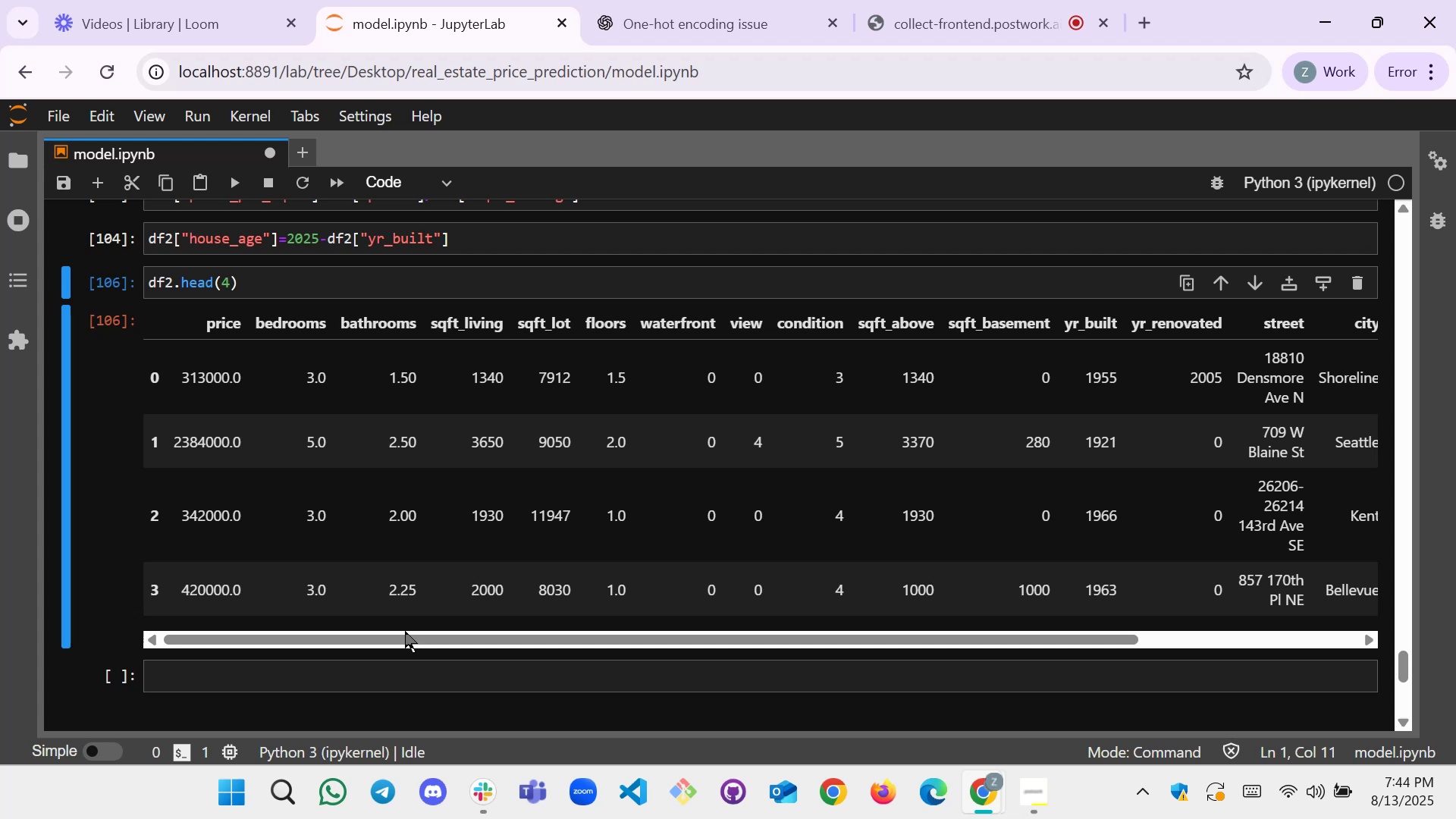 
scroll: coordinate [344, 538], scroll_direction: up, amount: 1.0
 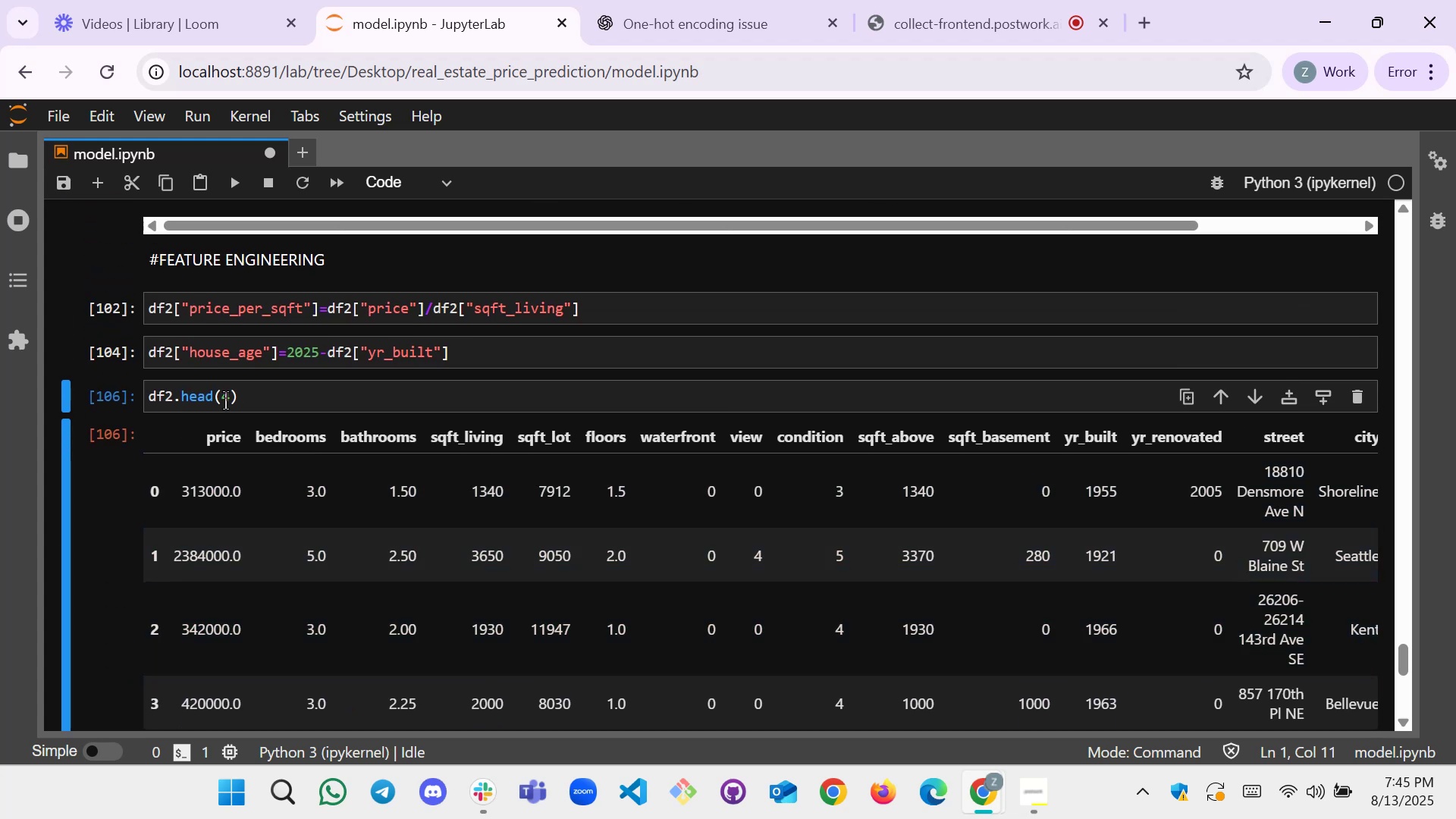 
left_click([234, 408])
 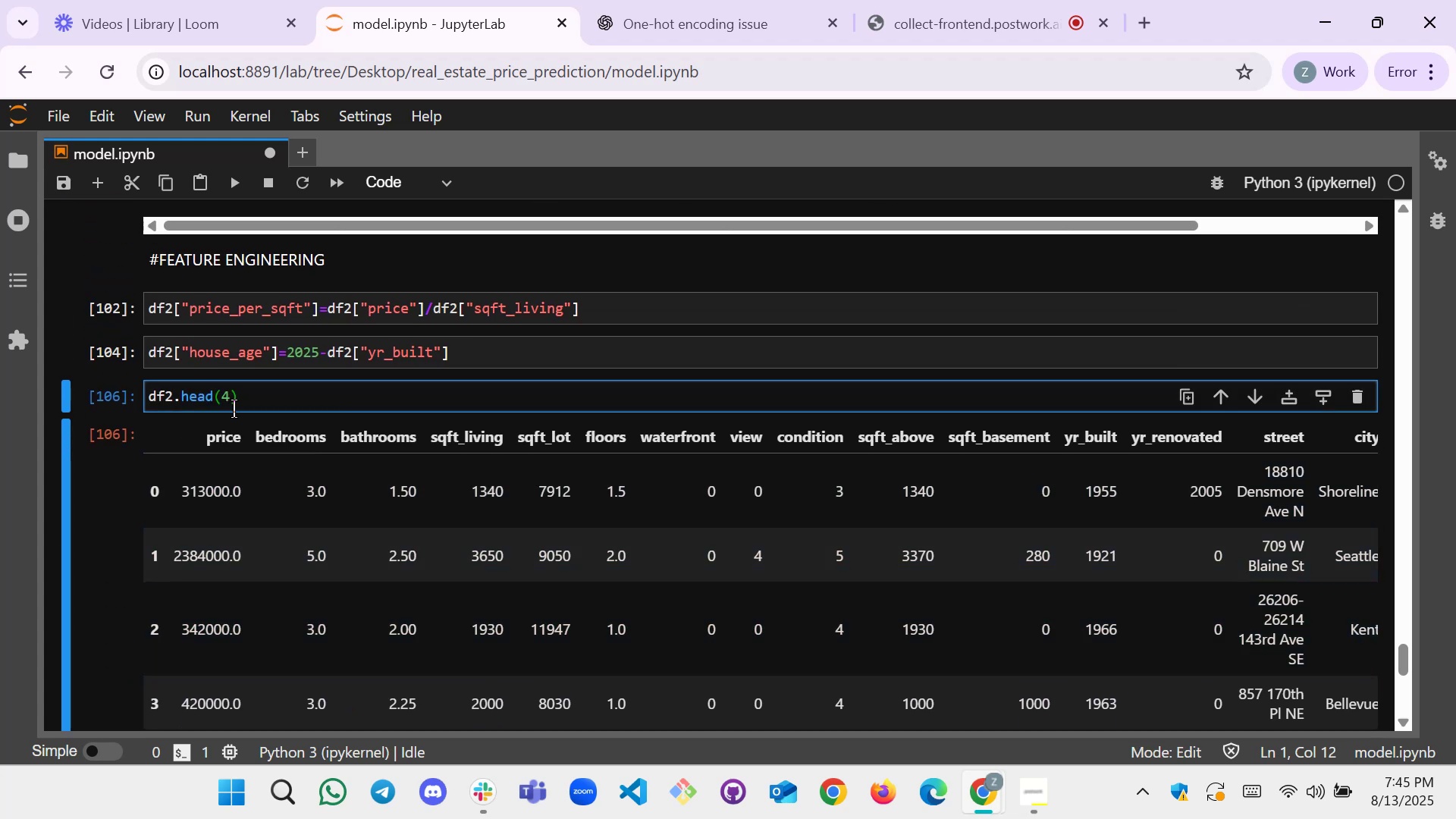 
key(ArrowLeft)
 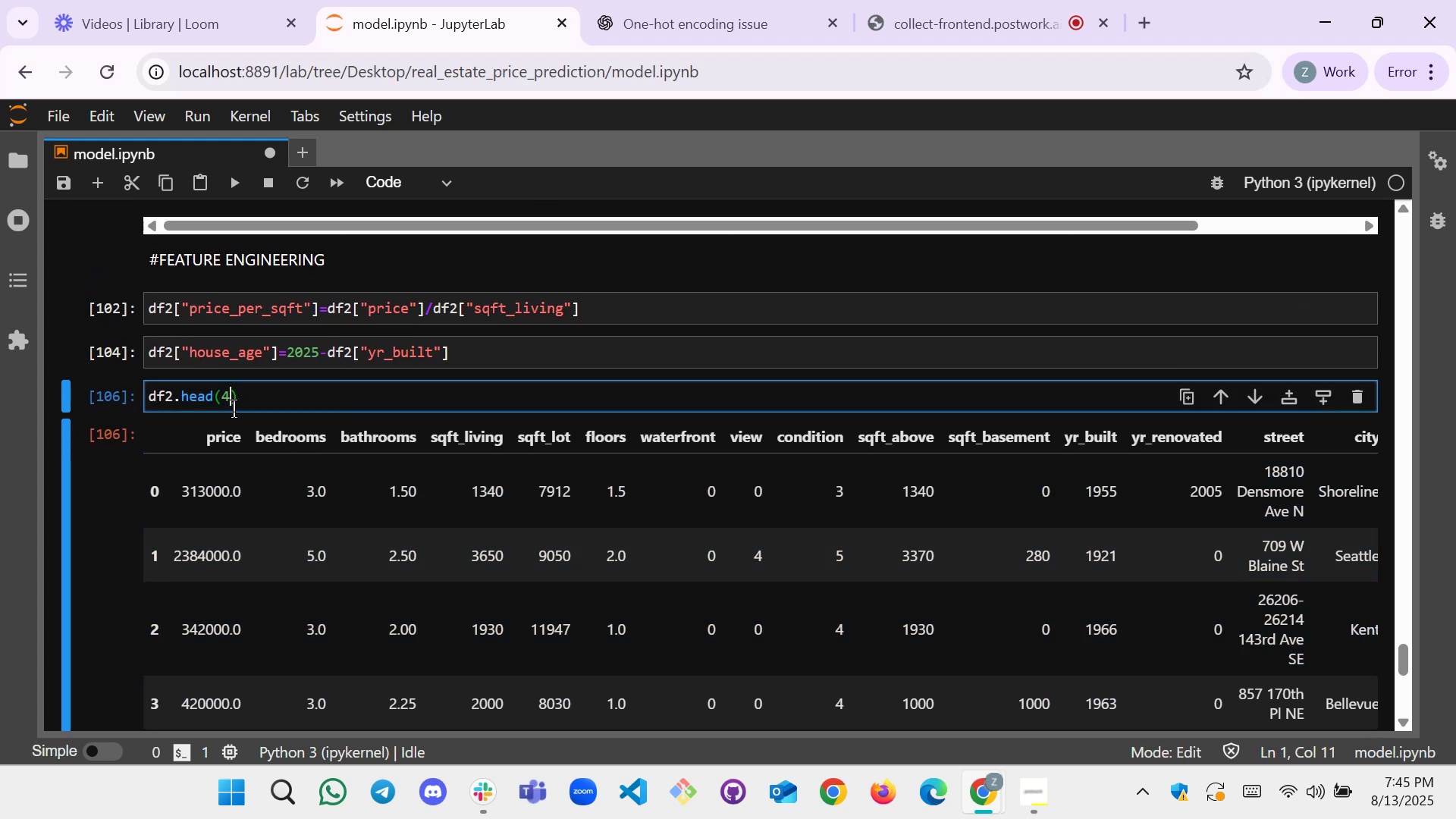 
key(Backspace)
 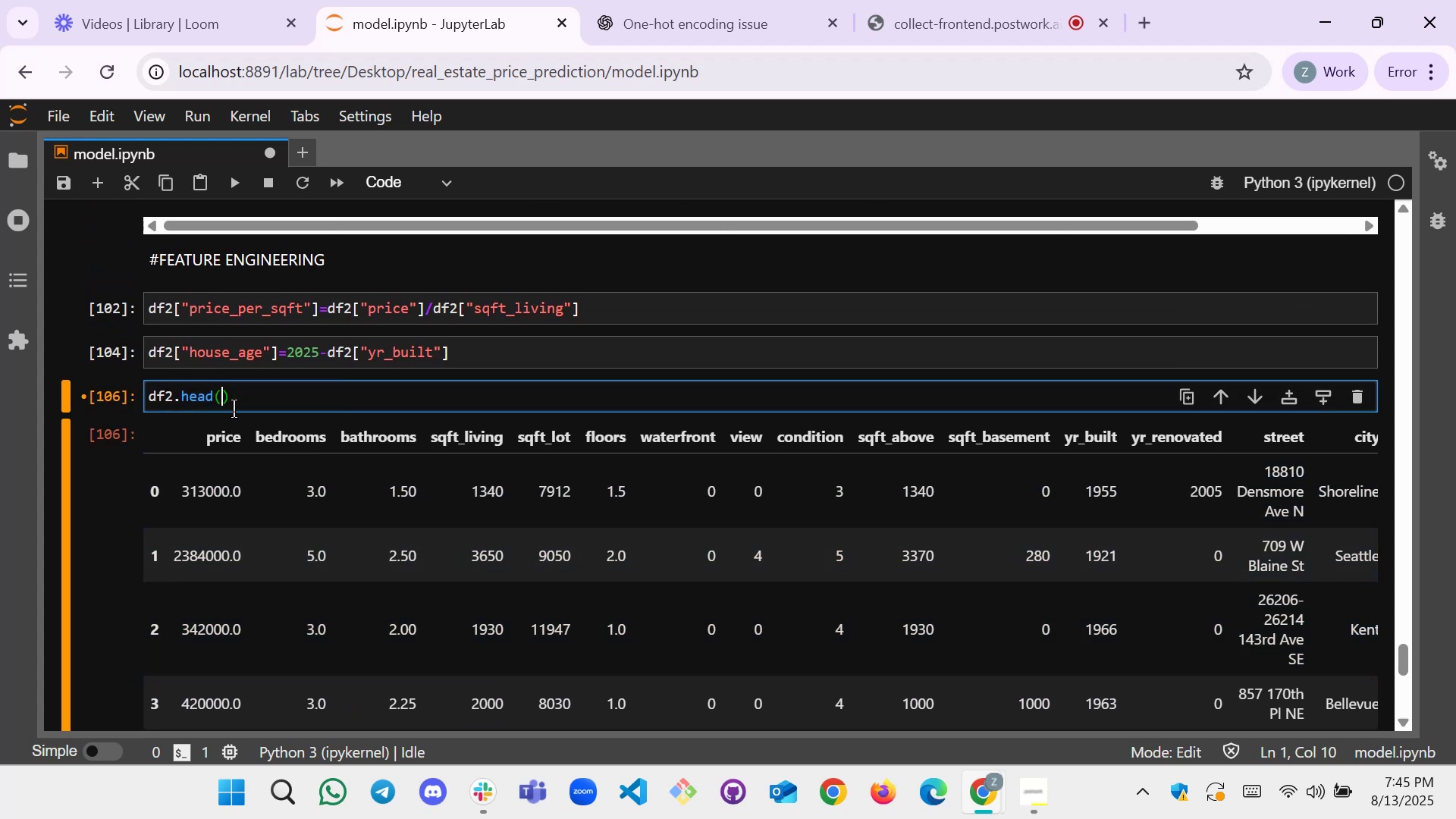 
key(1)
 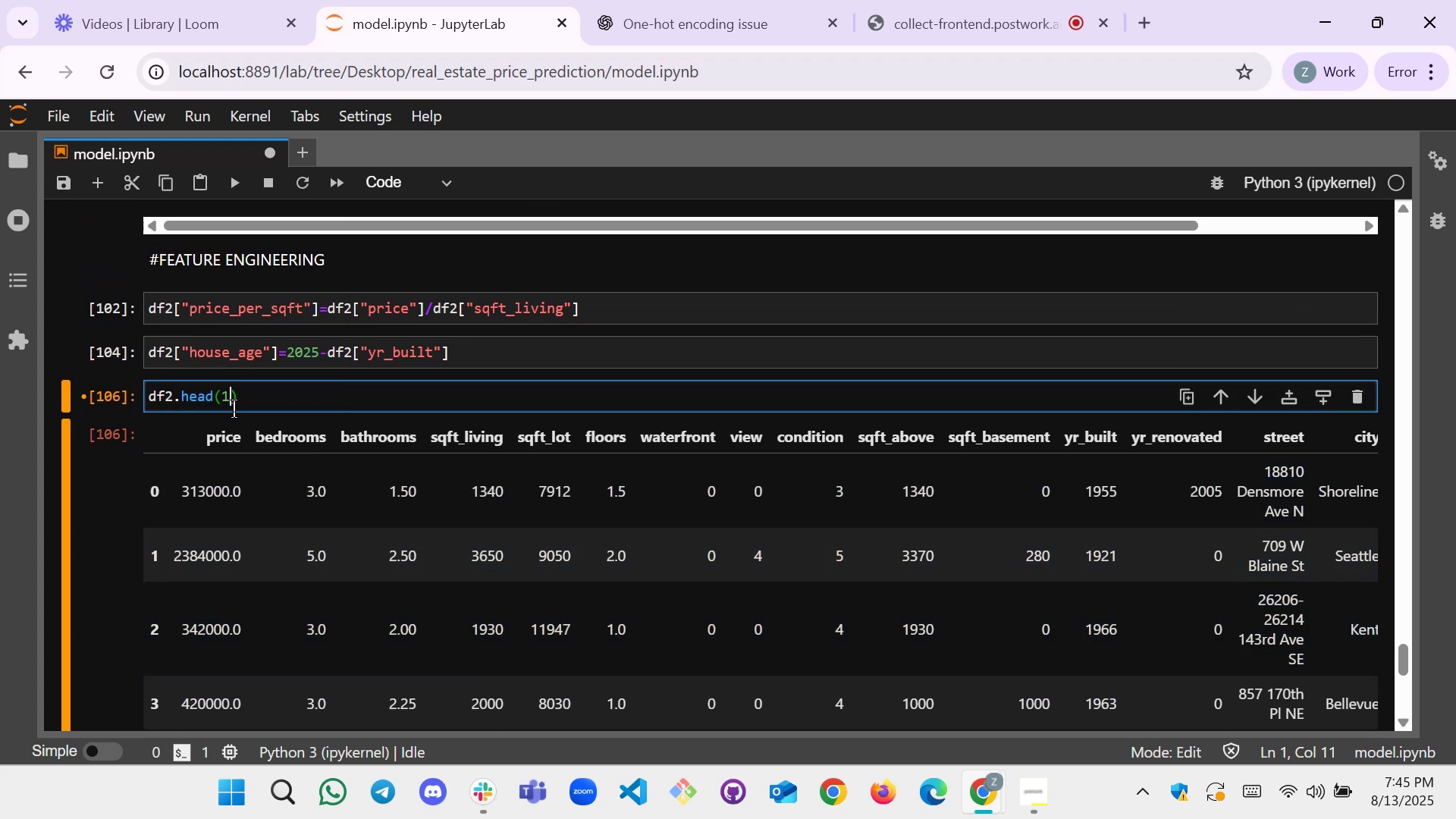 
key(Shift+Enter)
 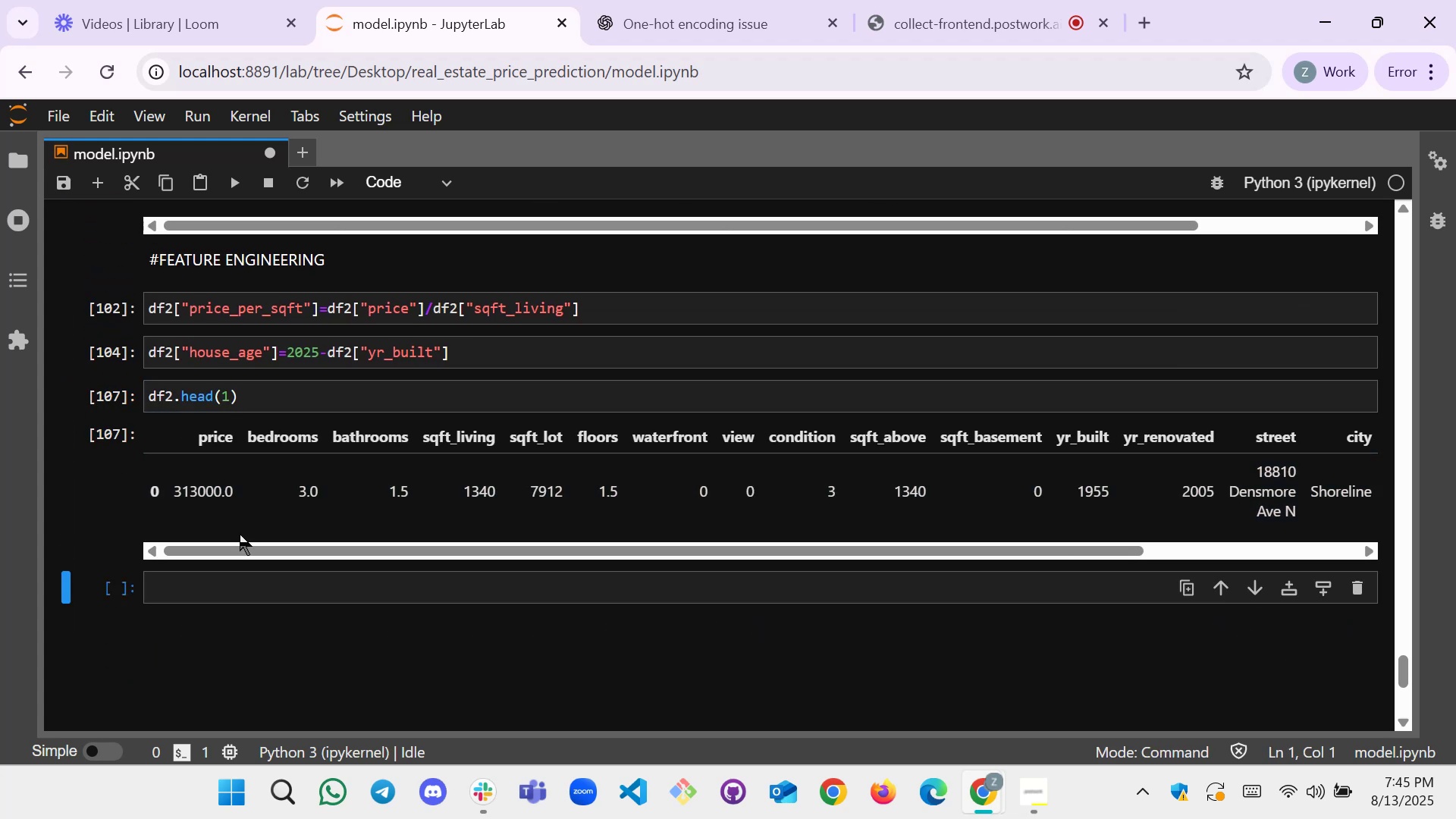 
left_click([222, 586])
 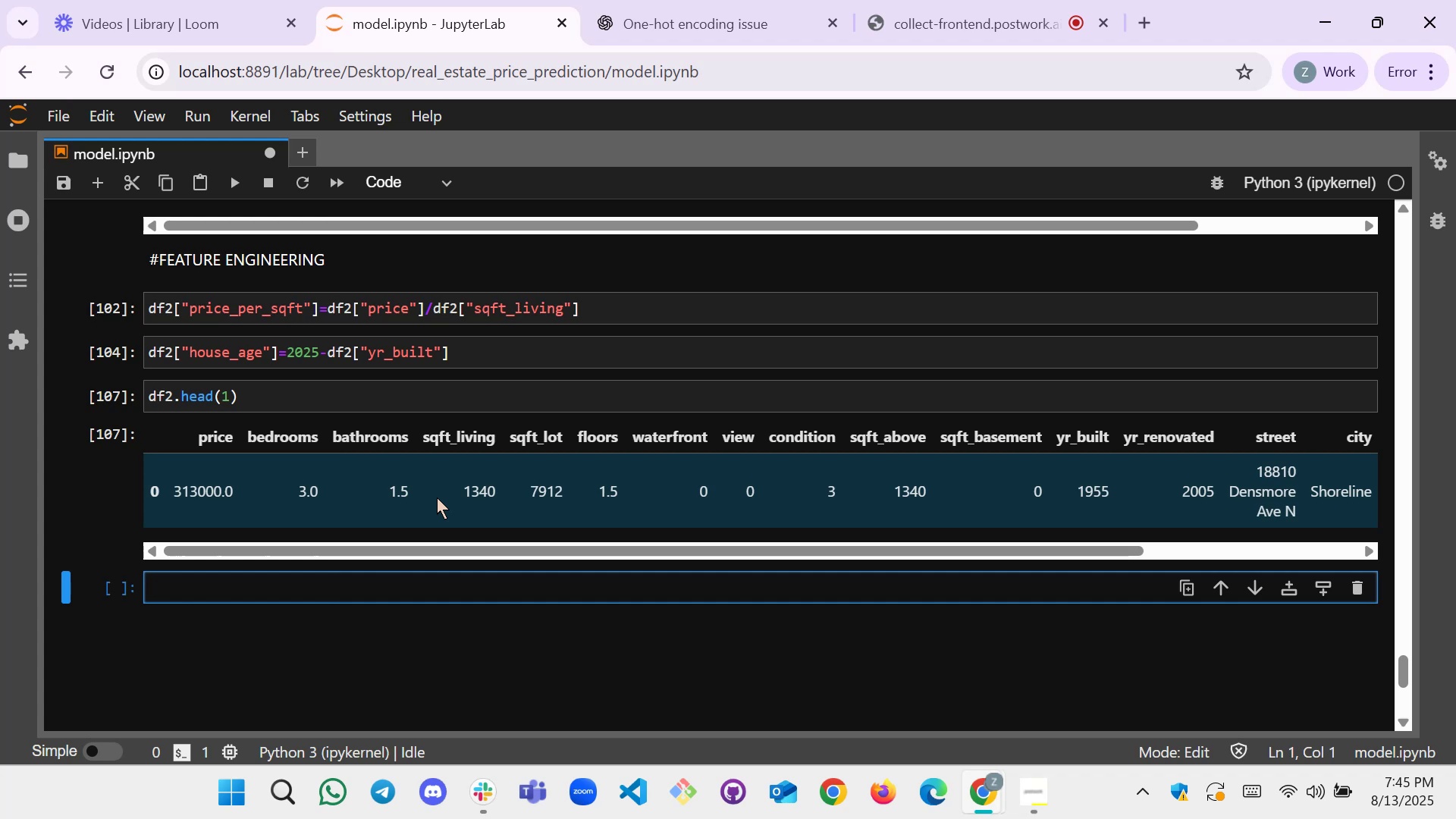 
wait(14.39)
 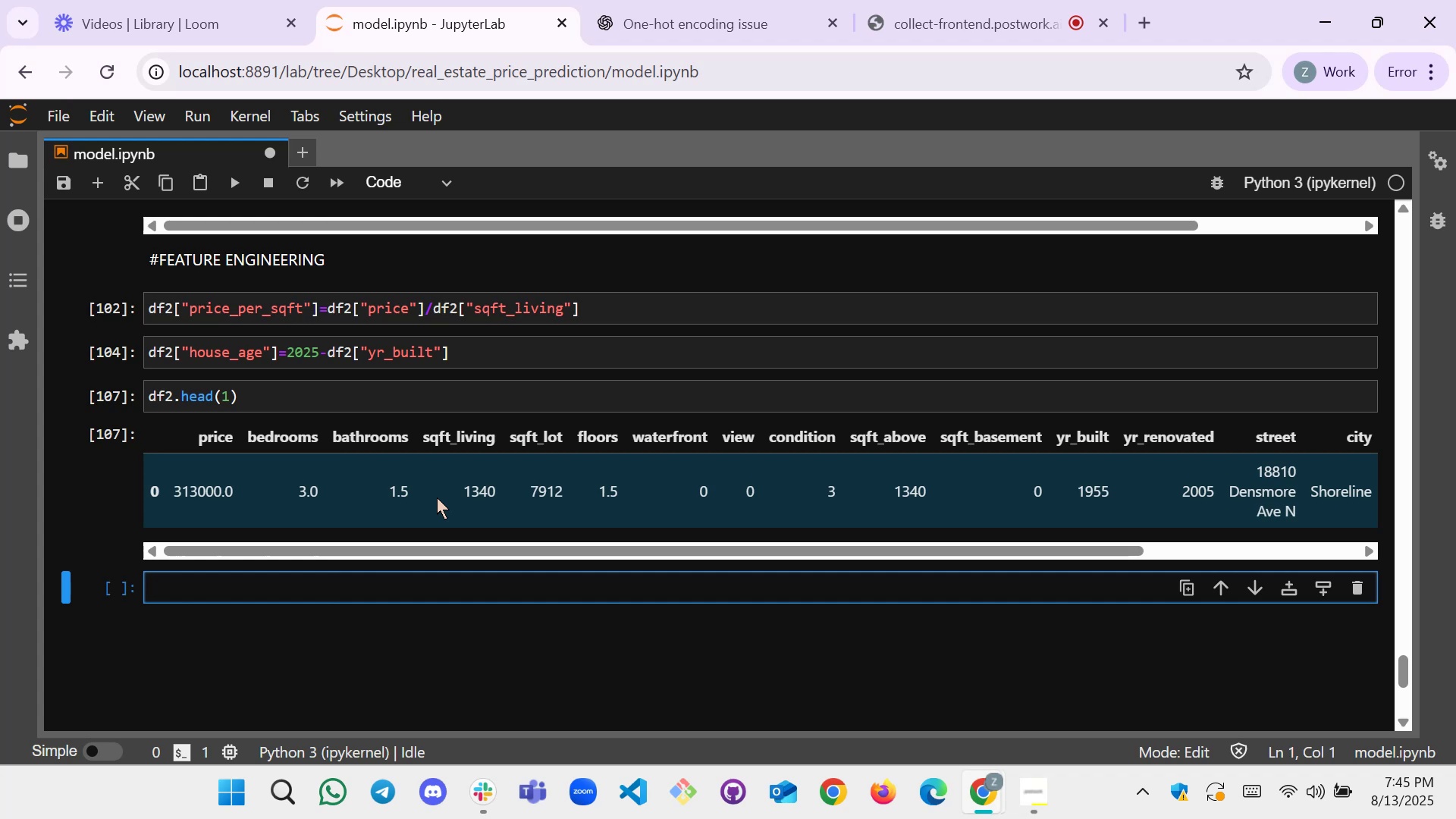 
left_click_drag(start_coordinate=[630, 544], to_coordinate=[730, 533])
 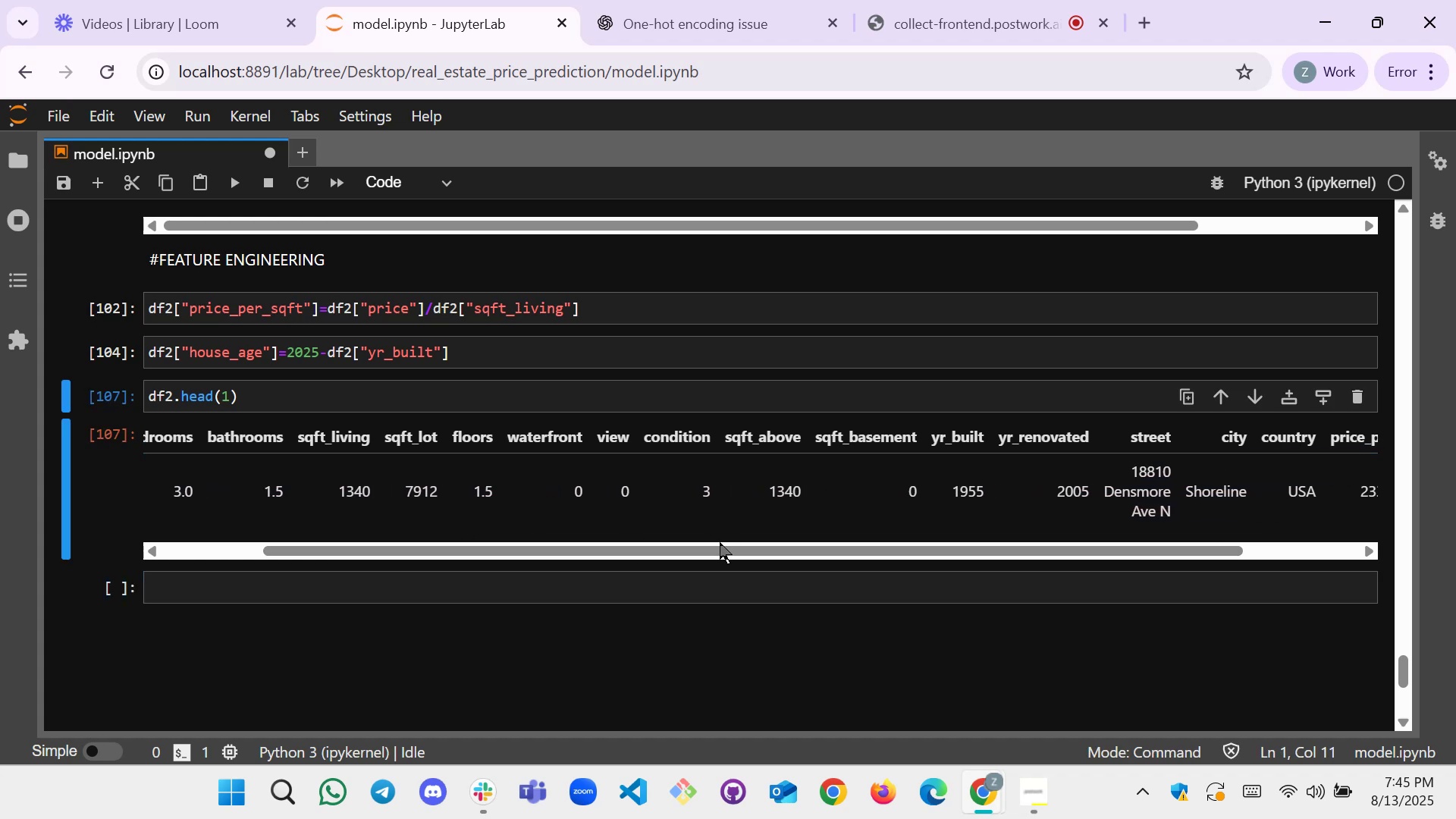 
left_click_drag(start_coordinate=[709, 551], to_coordinate=[1128, 585])
 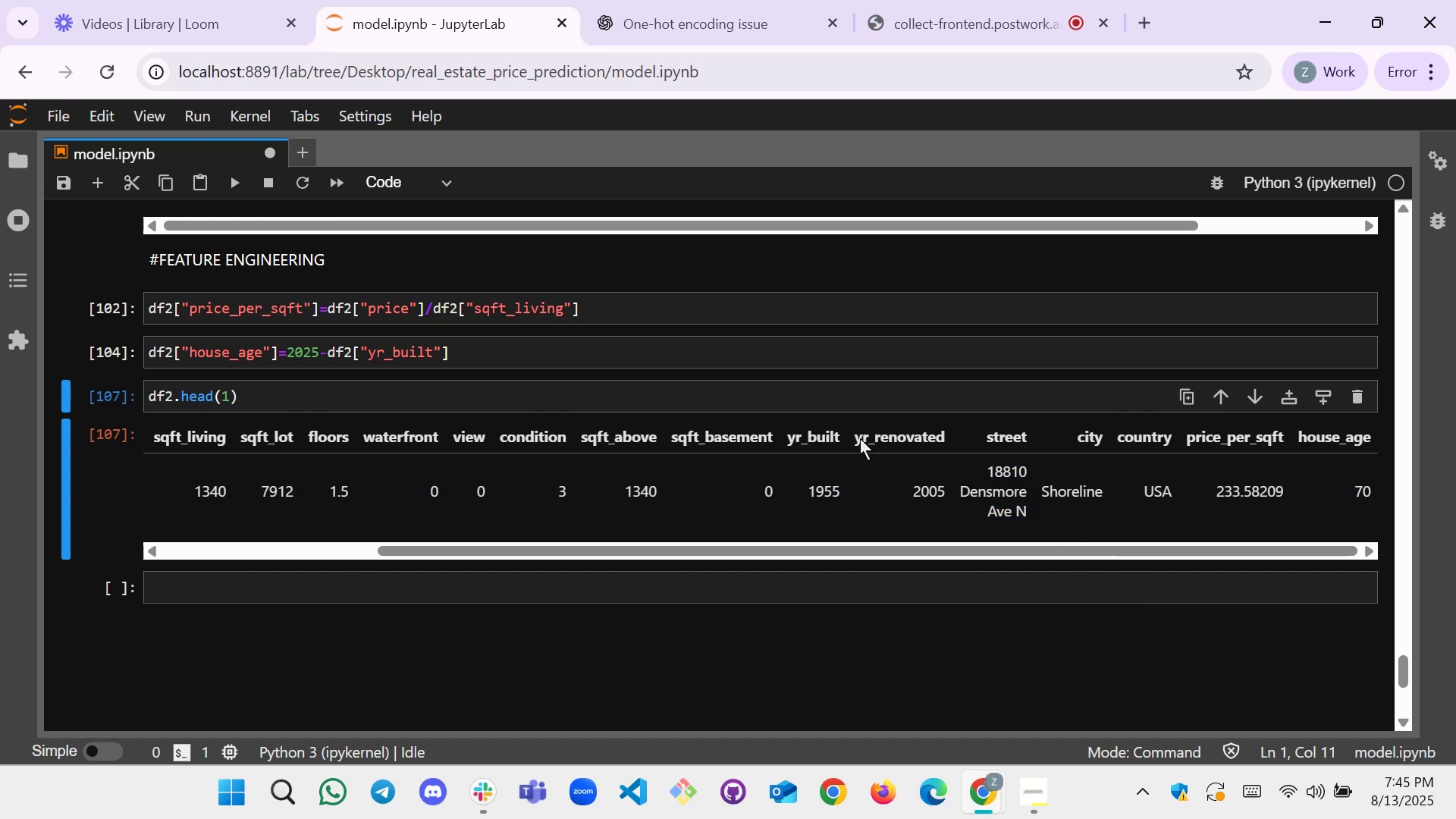 
left_click_drag(start_coordinate=[856, 438], to_coordinate=[952, 434])
 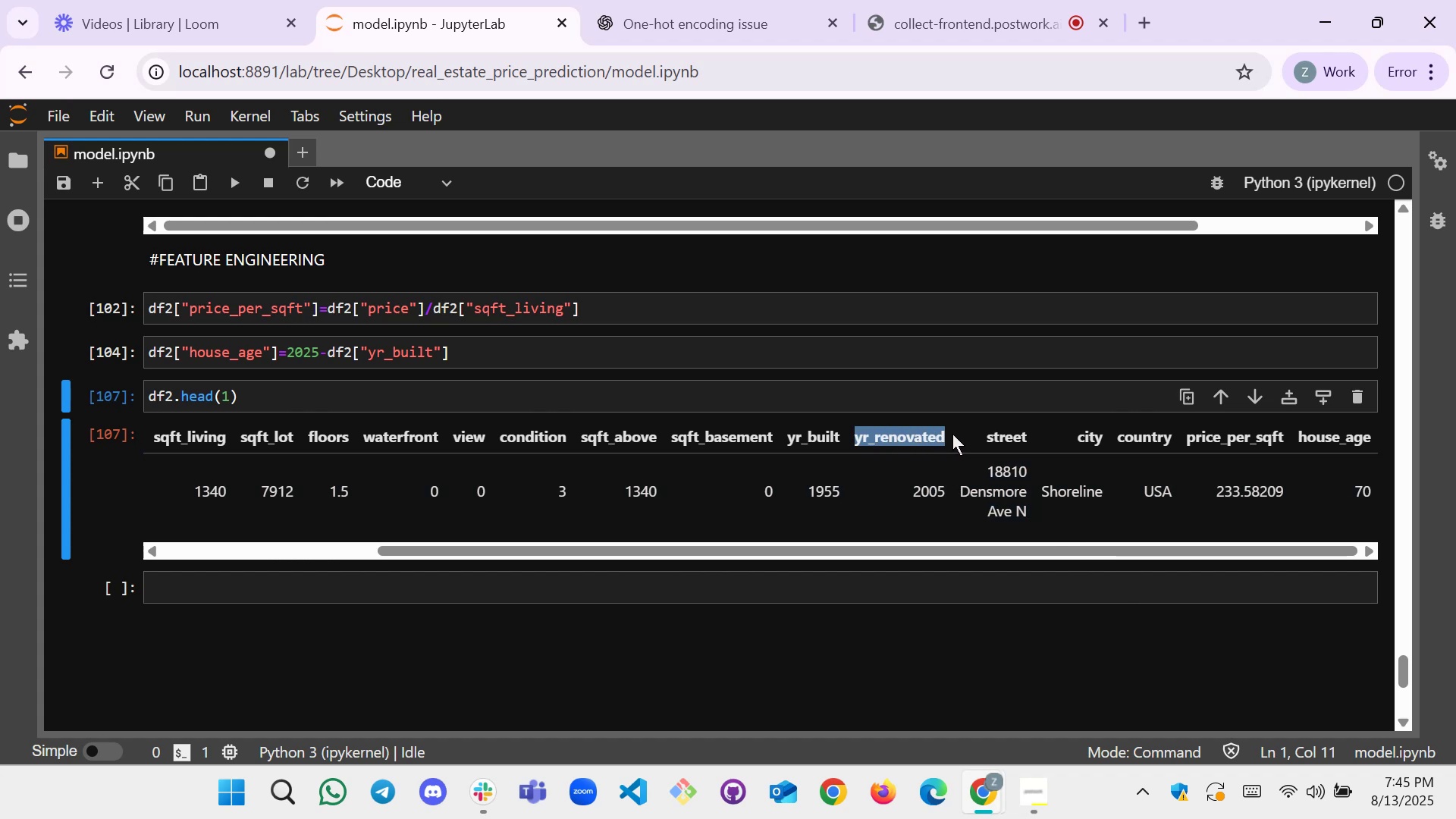 
key(Control+C)
 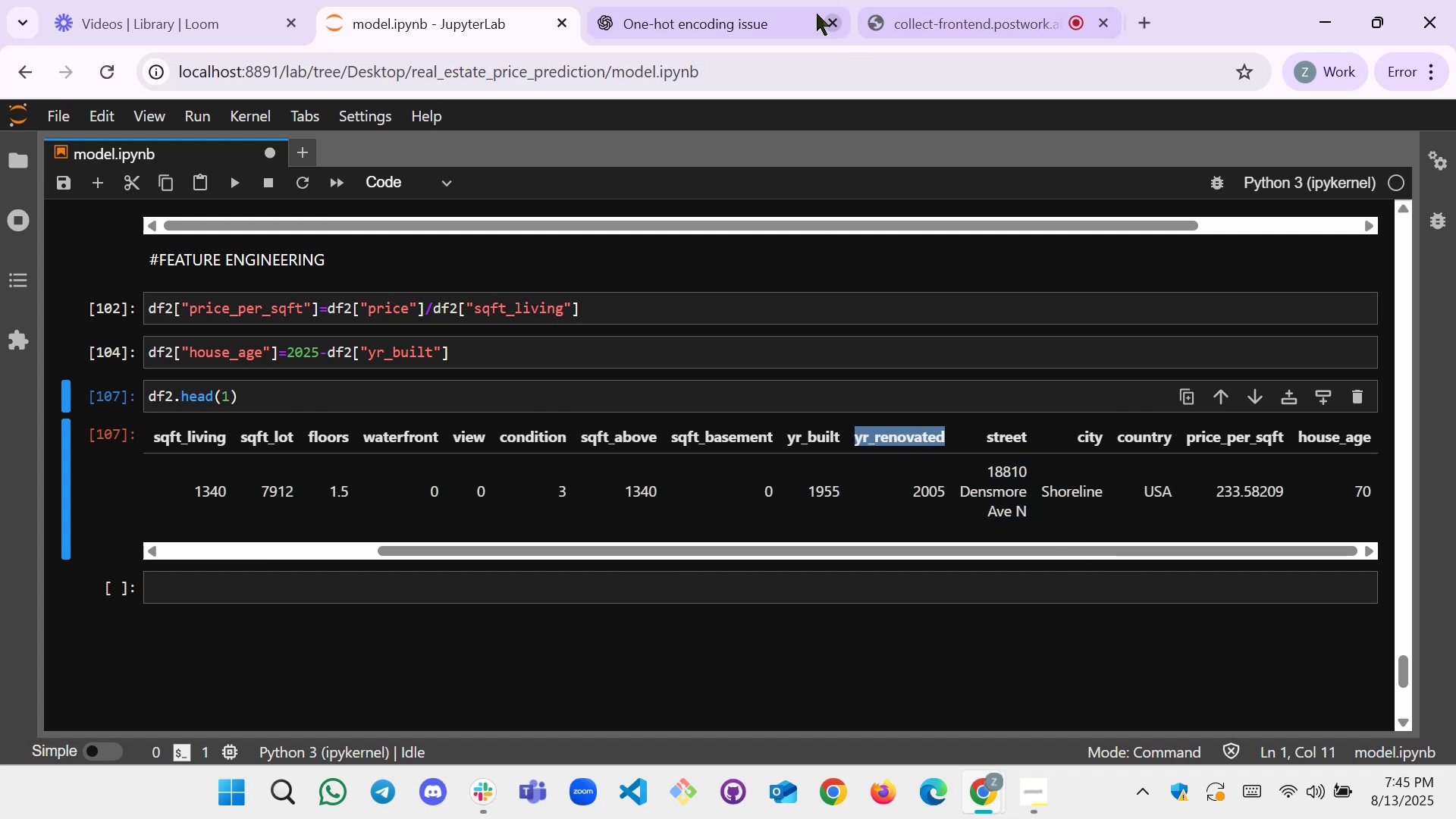 
left_click([669, 2])
 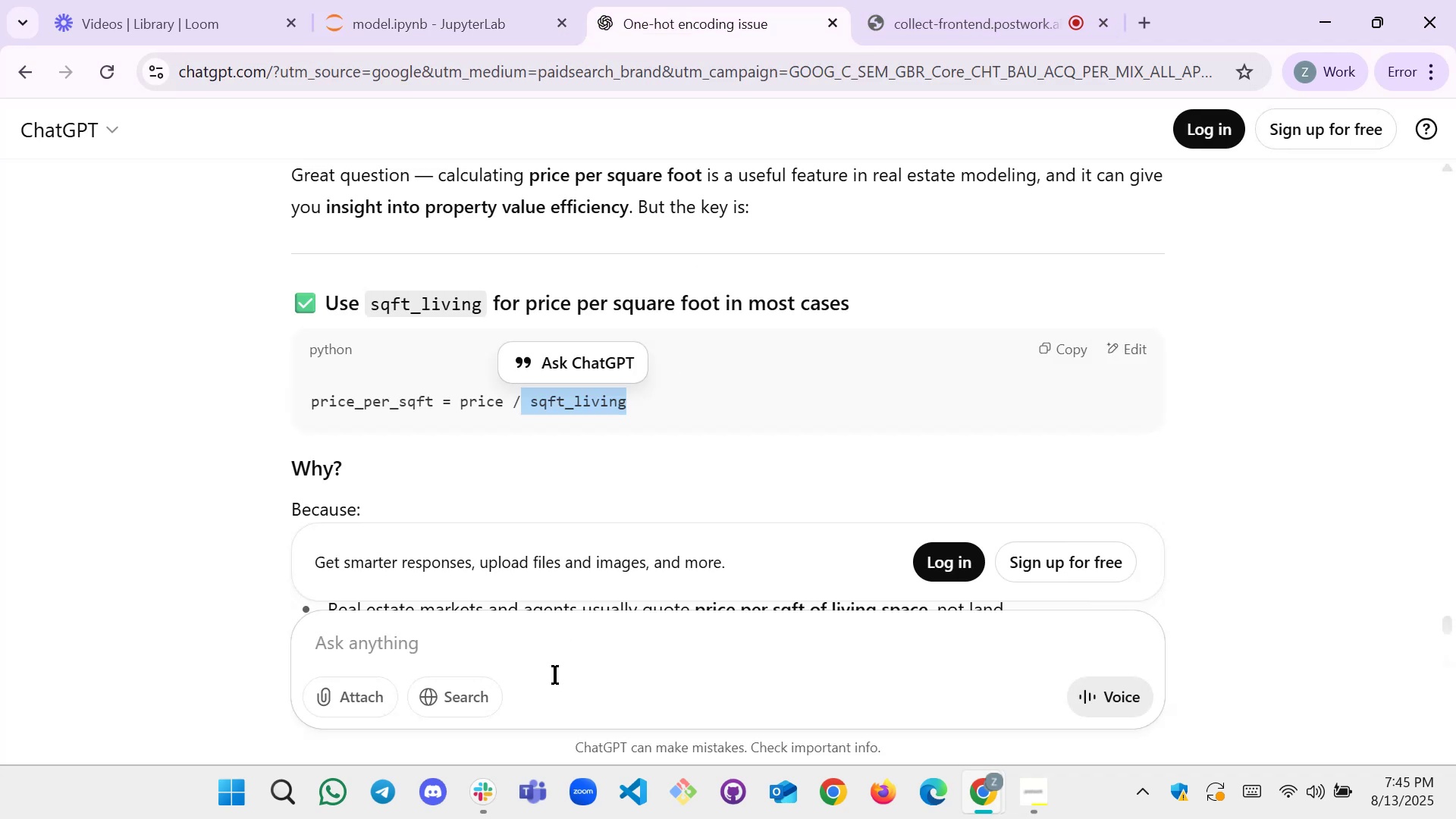 
left_click([568, 629])
 